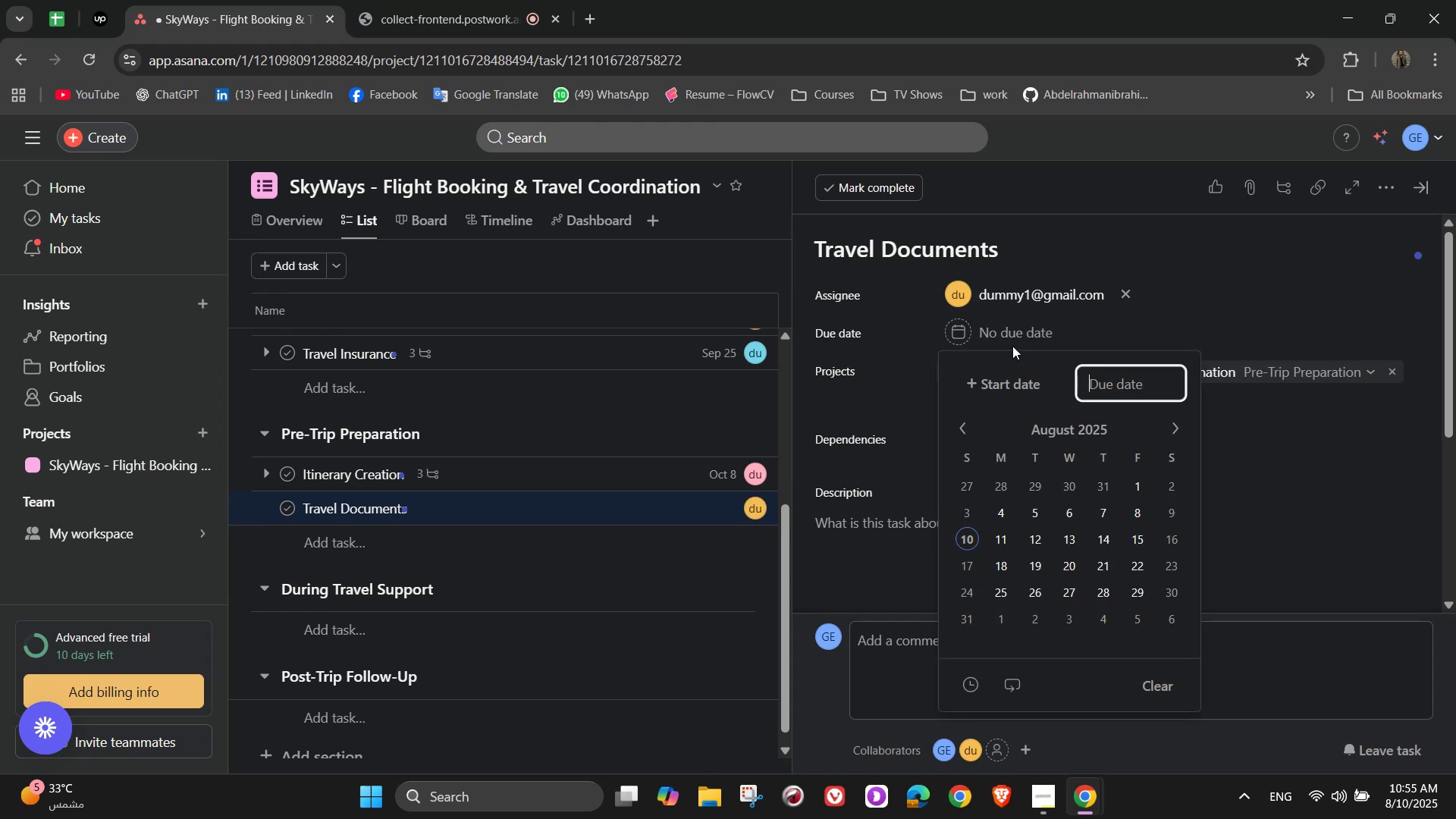 
double_click([1173, 425])
 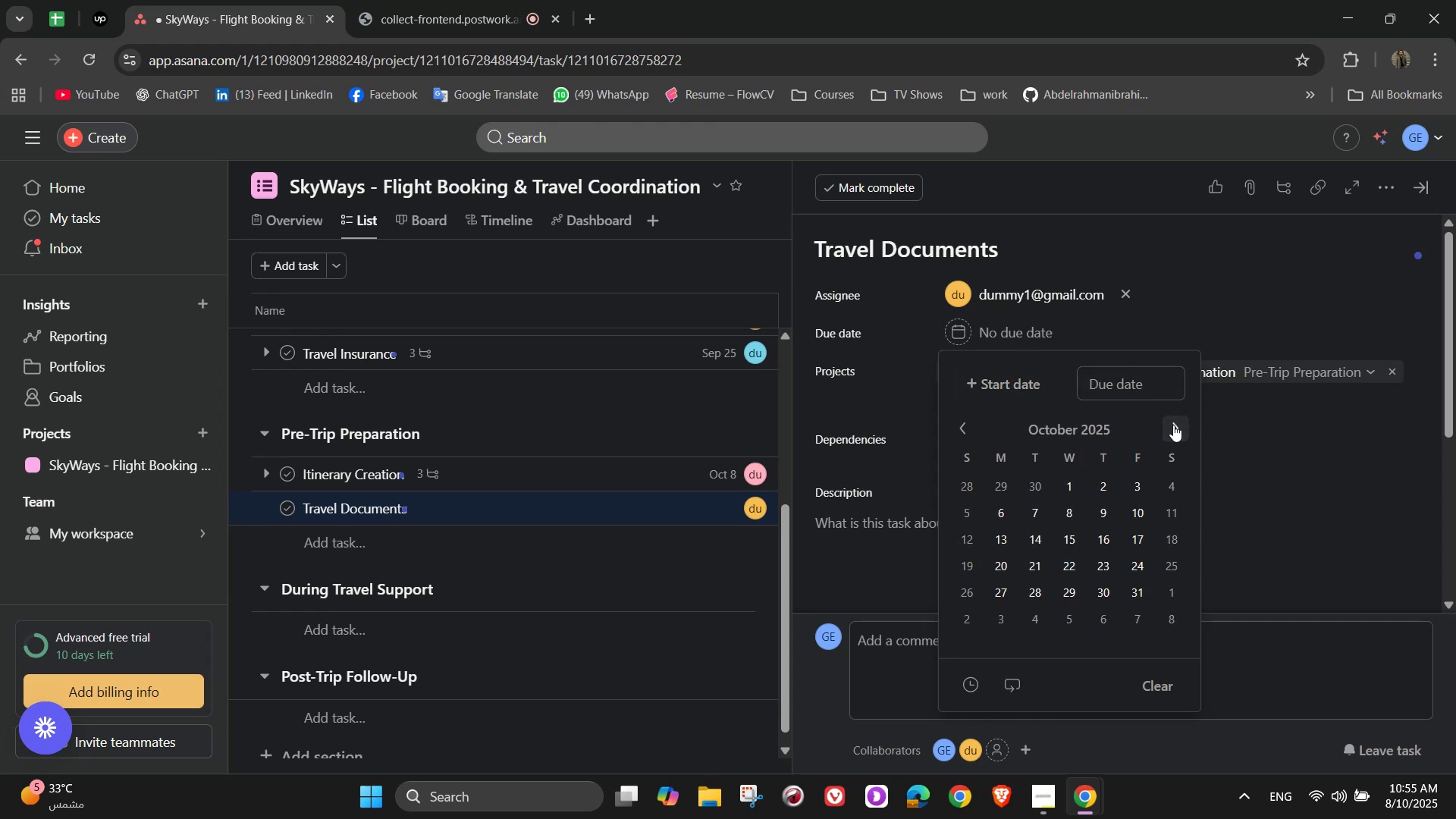 
triple_click([1173, 425])
 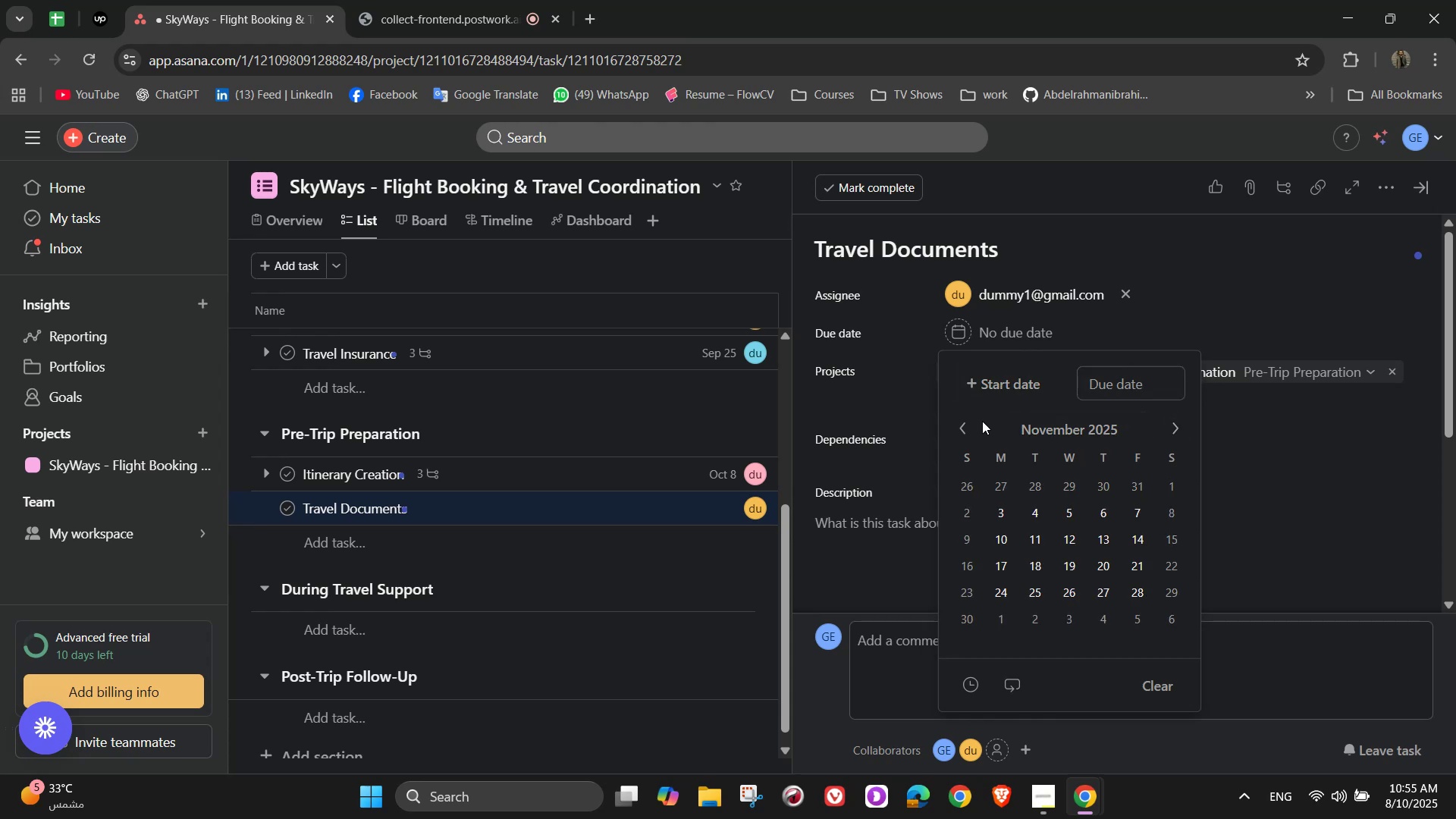 
left_click([973, 419])
 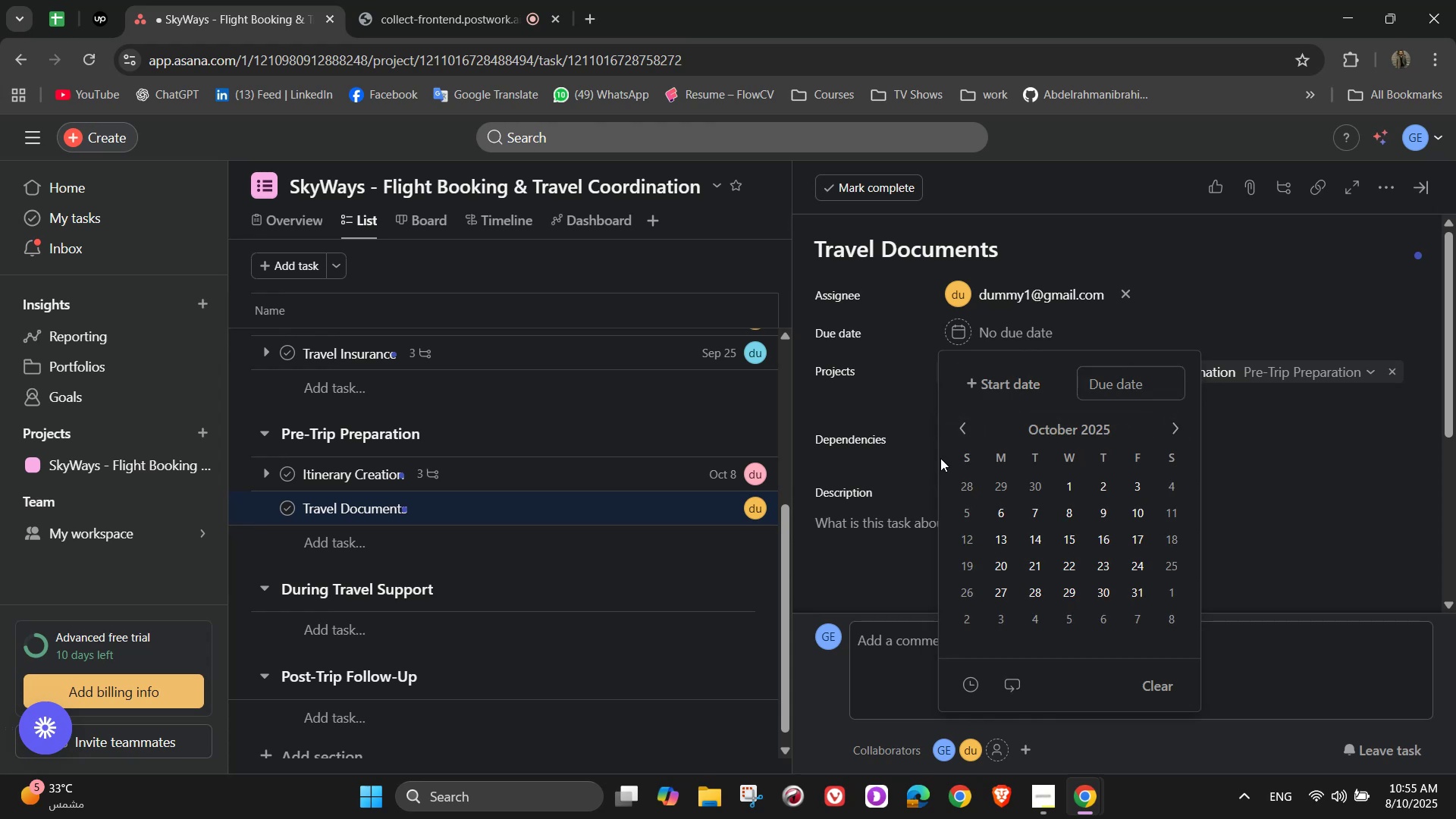 
wait(10.18)
 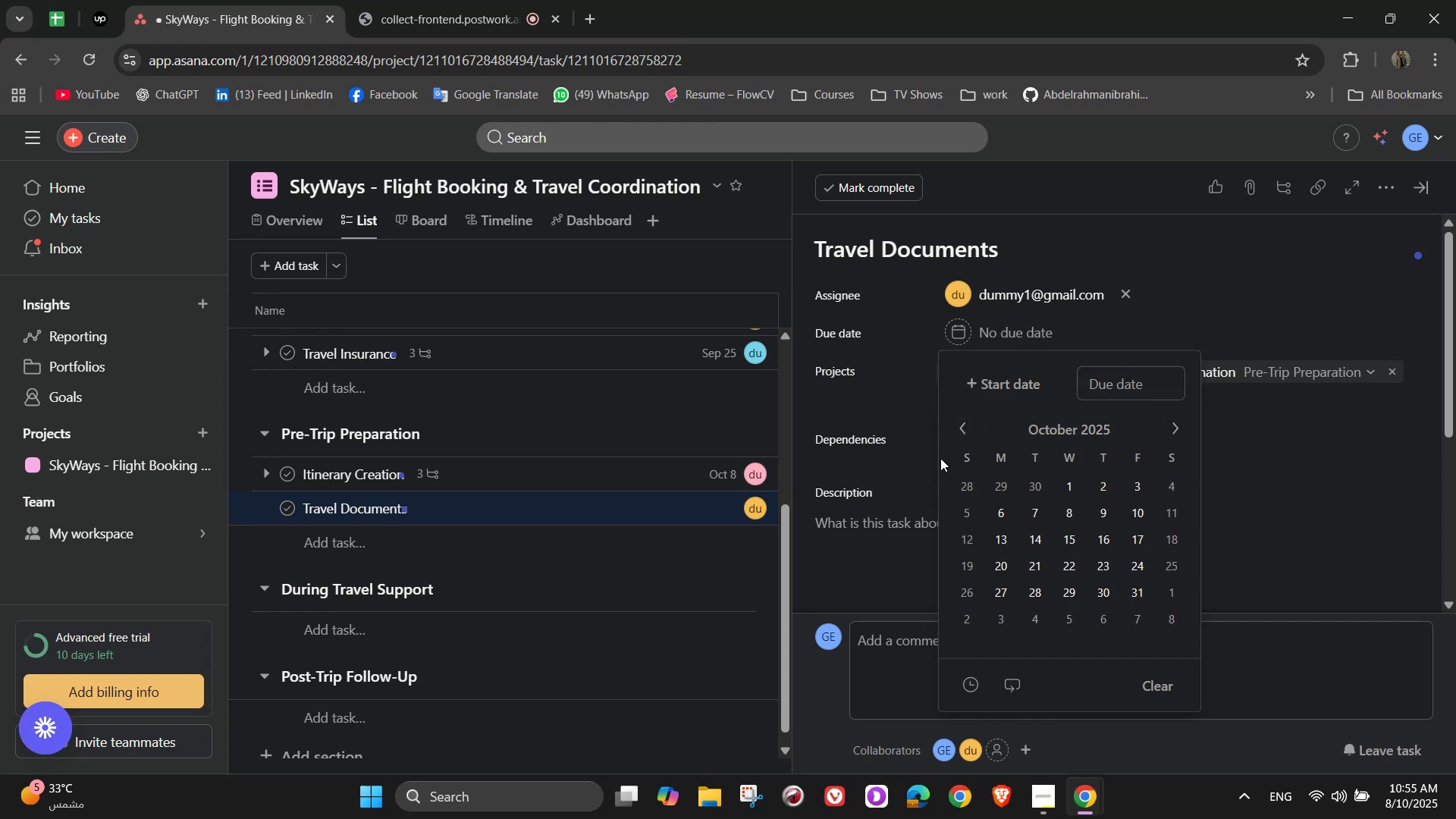 
left_click([1148, 570])
 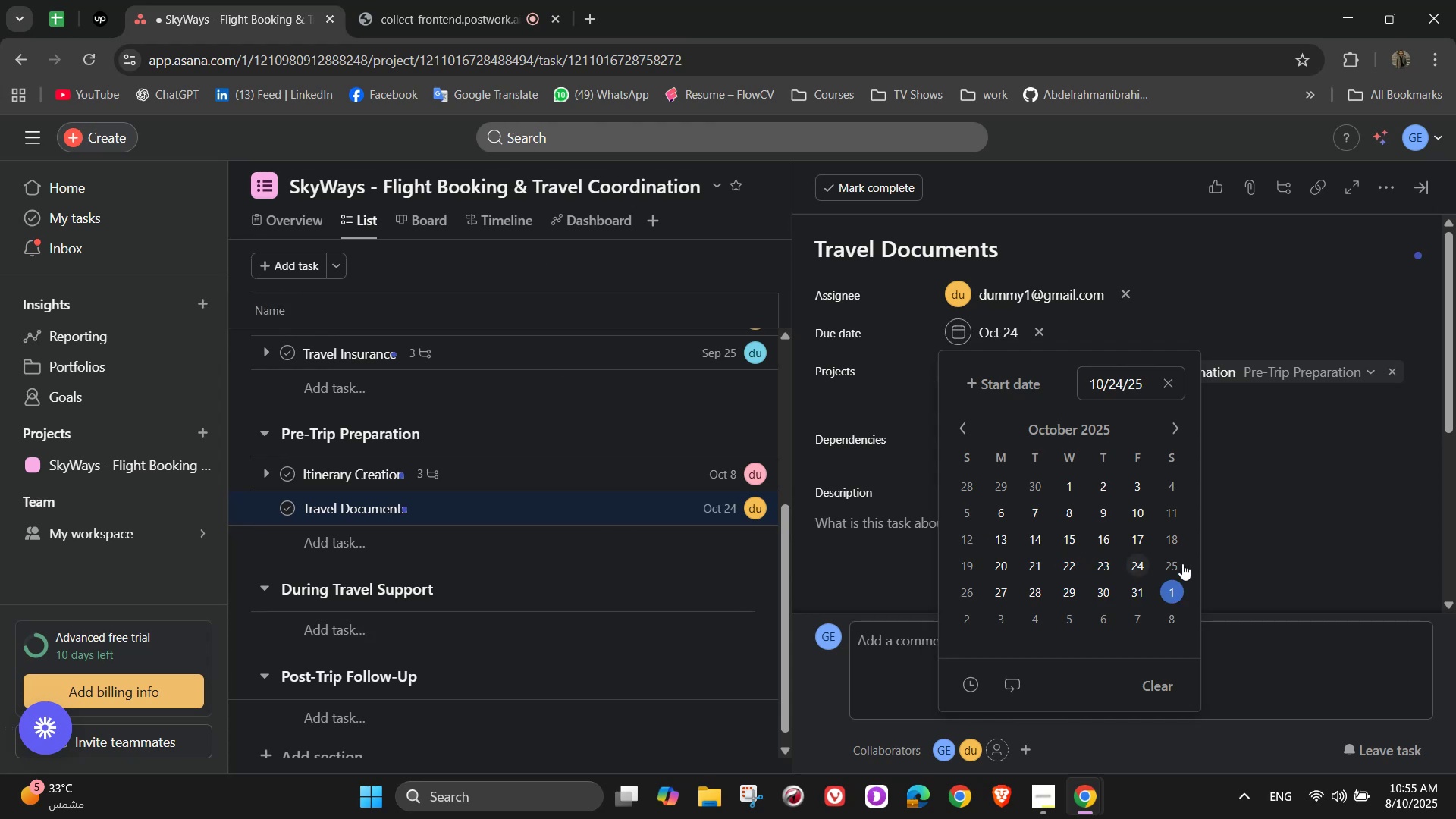 
left_click([1257, 388])
 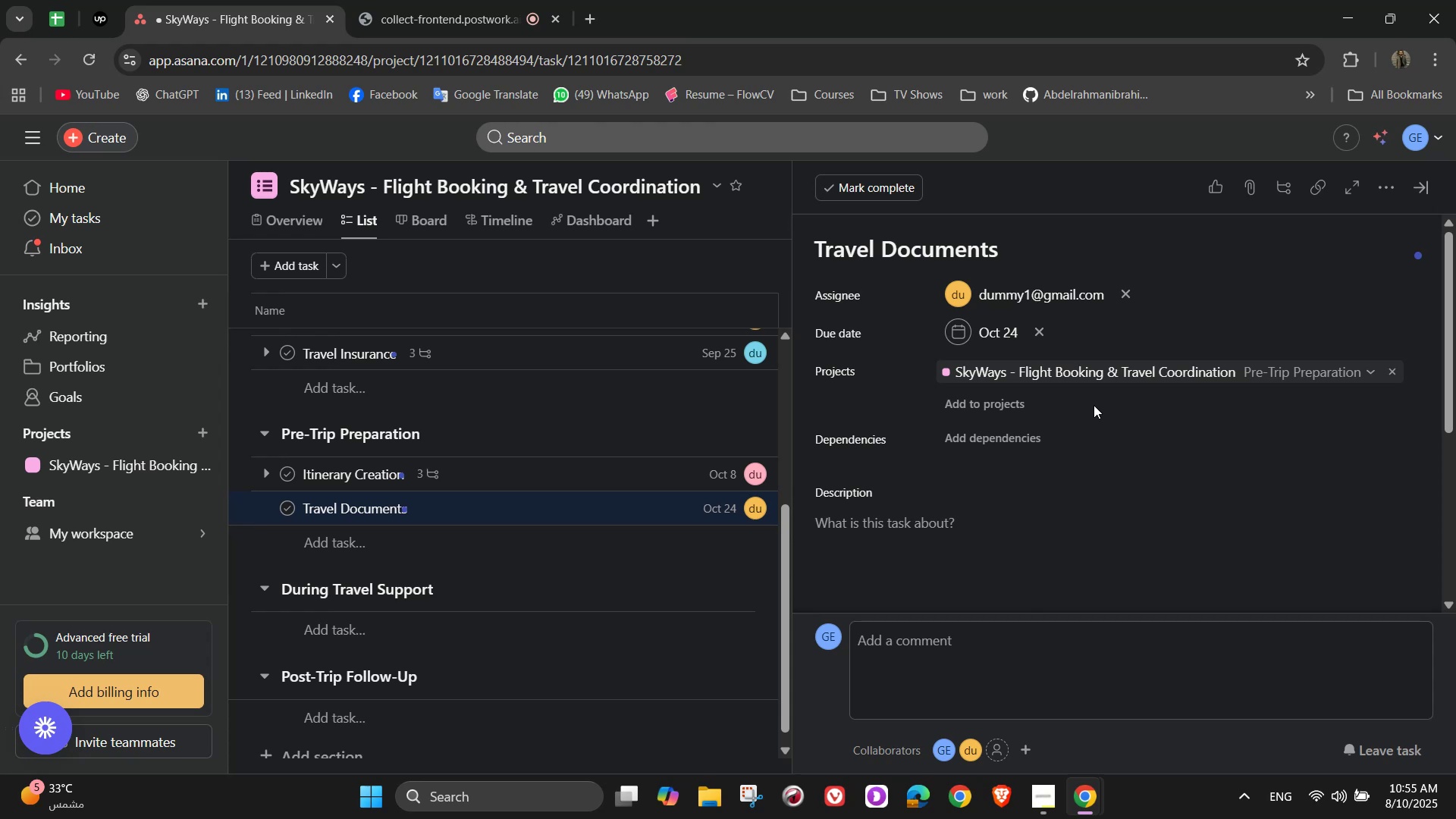 
wait(7.68)
 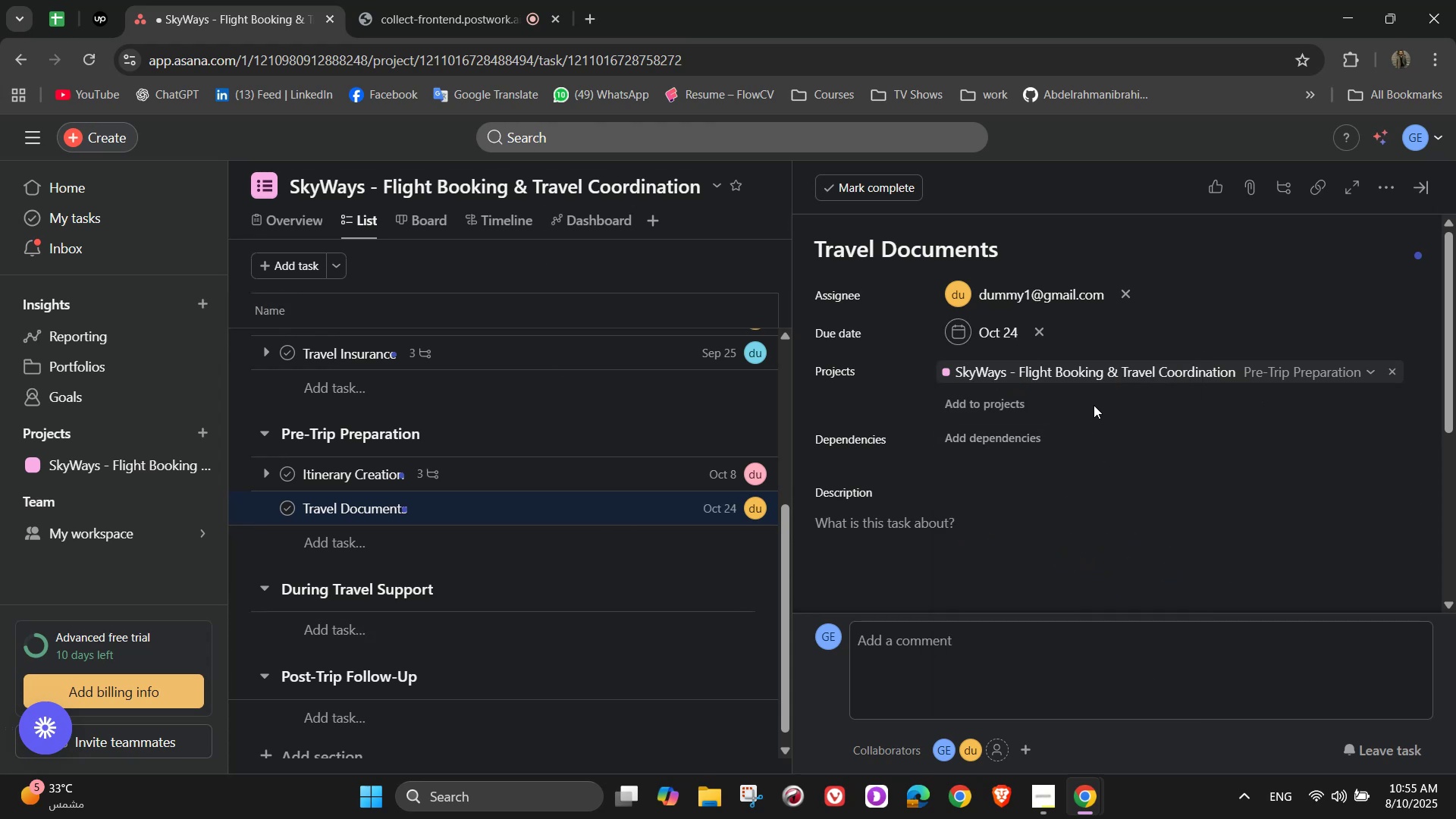 
scroll: coordinate [1122, 413], scroll_direction: up, amount: 1.0
 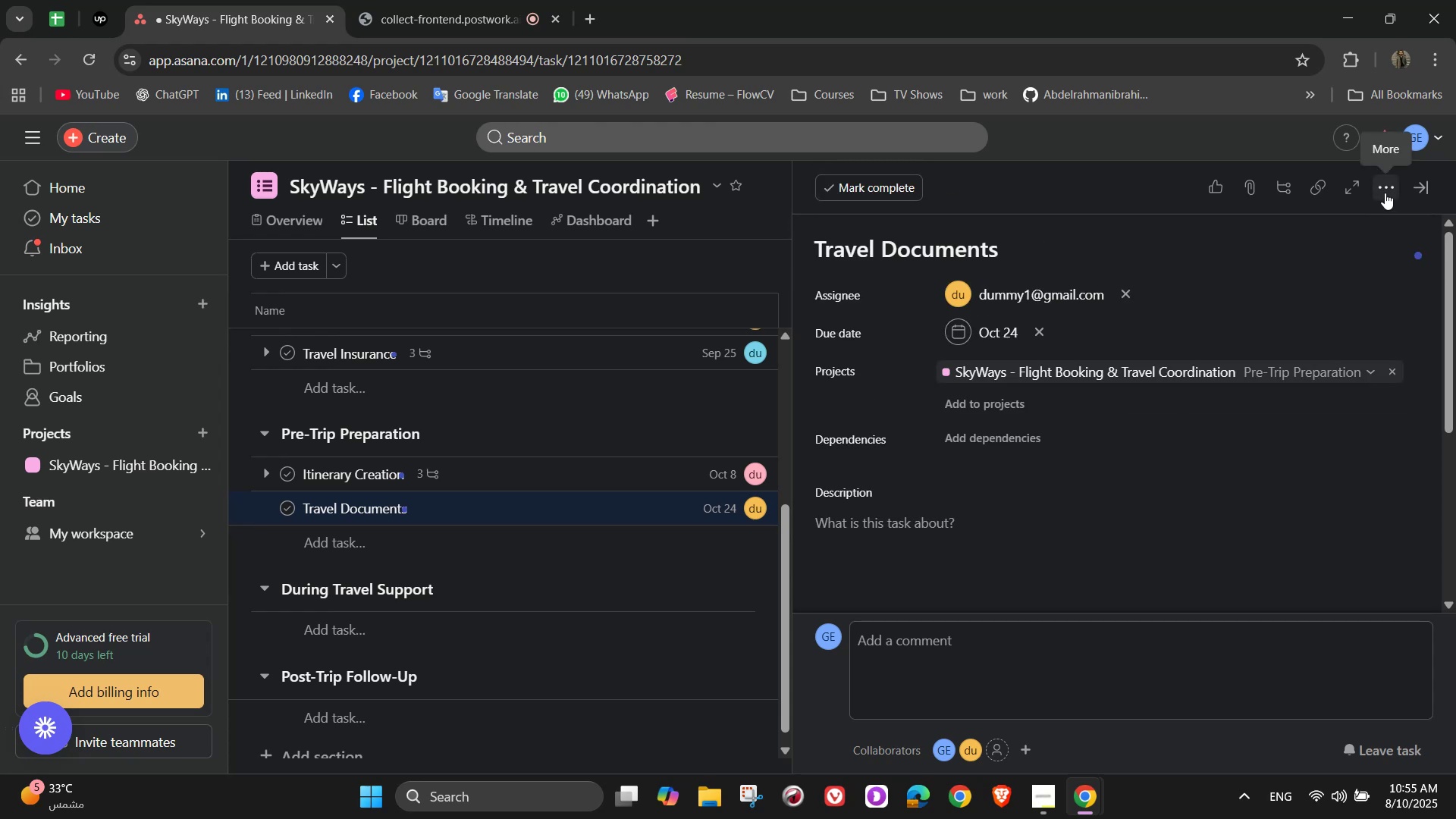 
wait(7.42)
 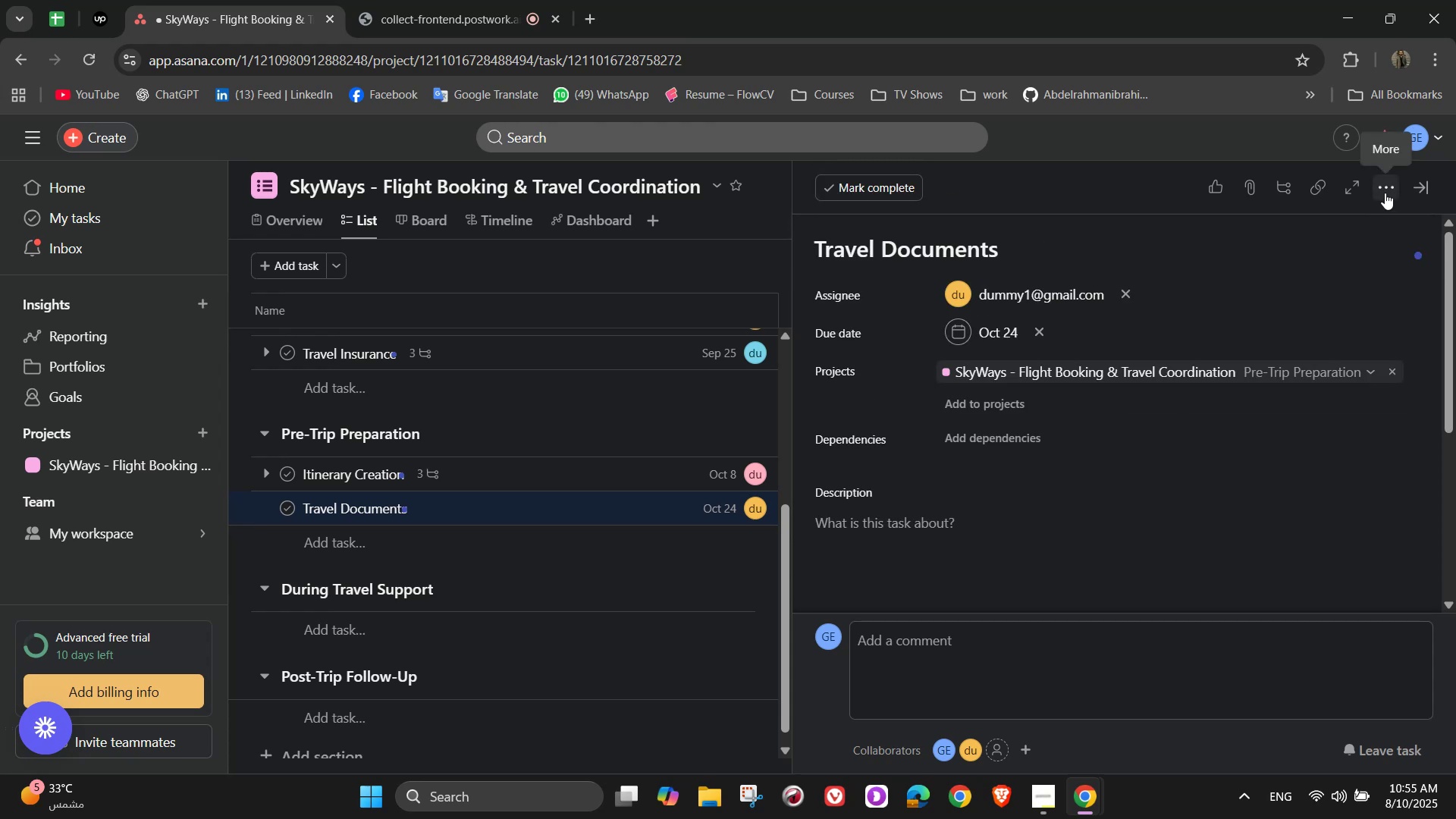 
left_click([1385, 193])
 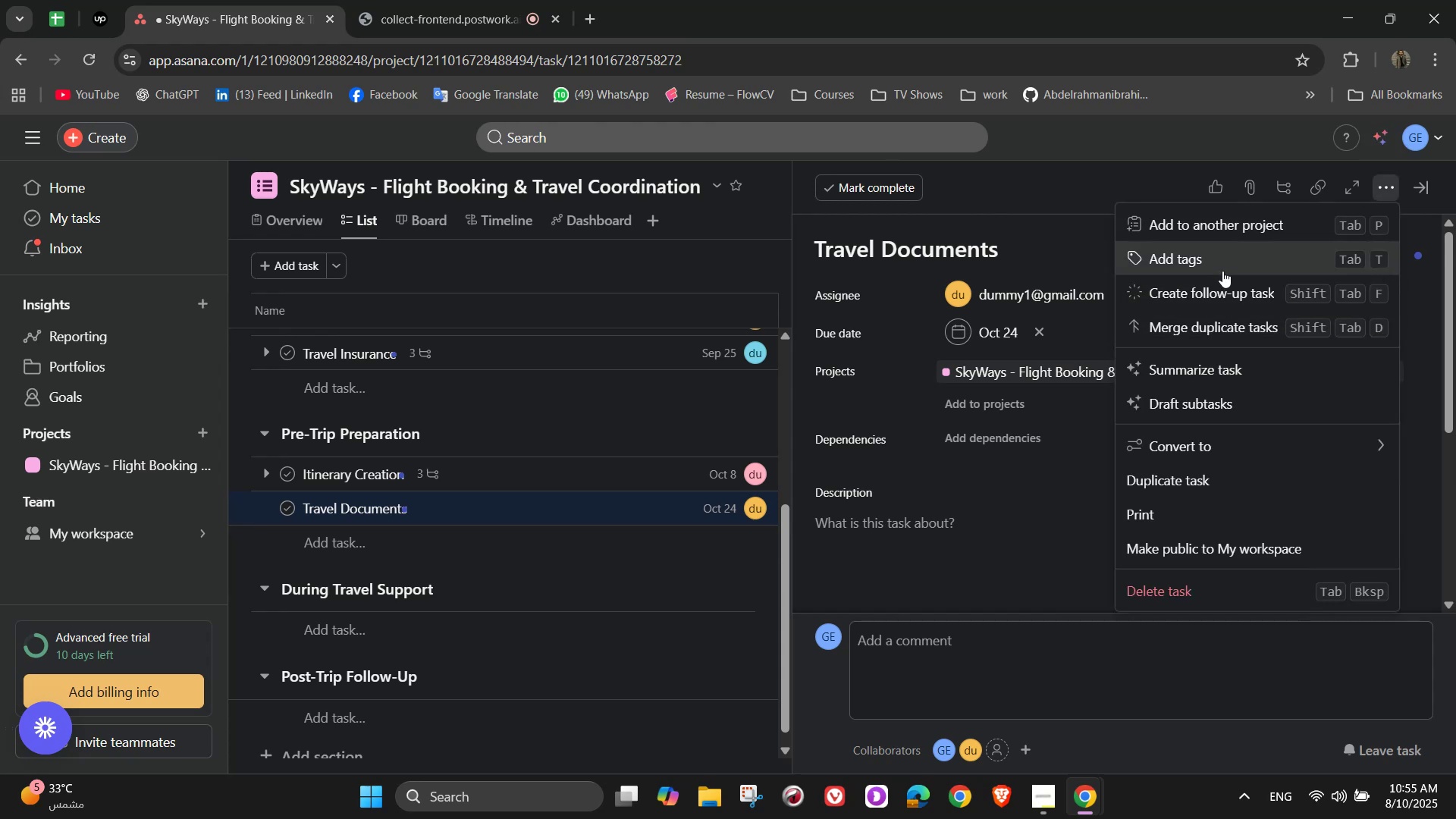 
left_click([1219, 261])
 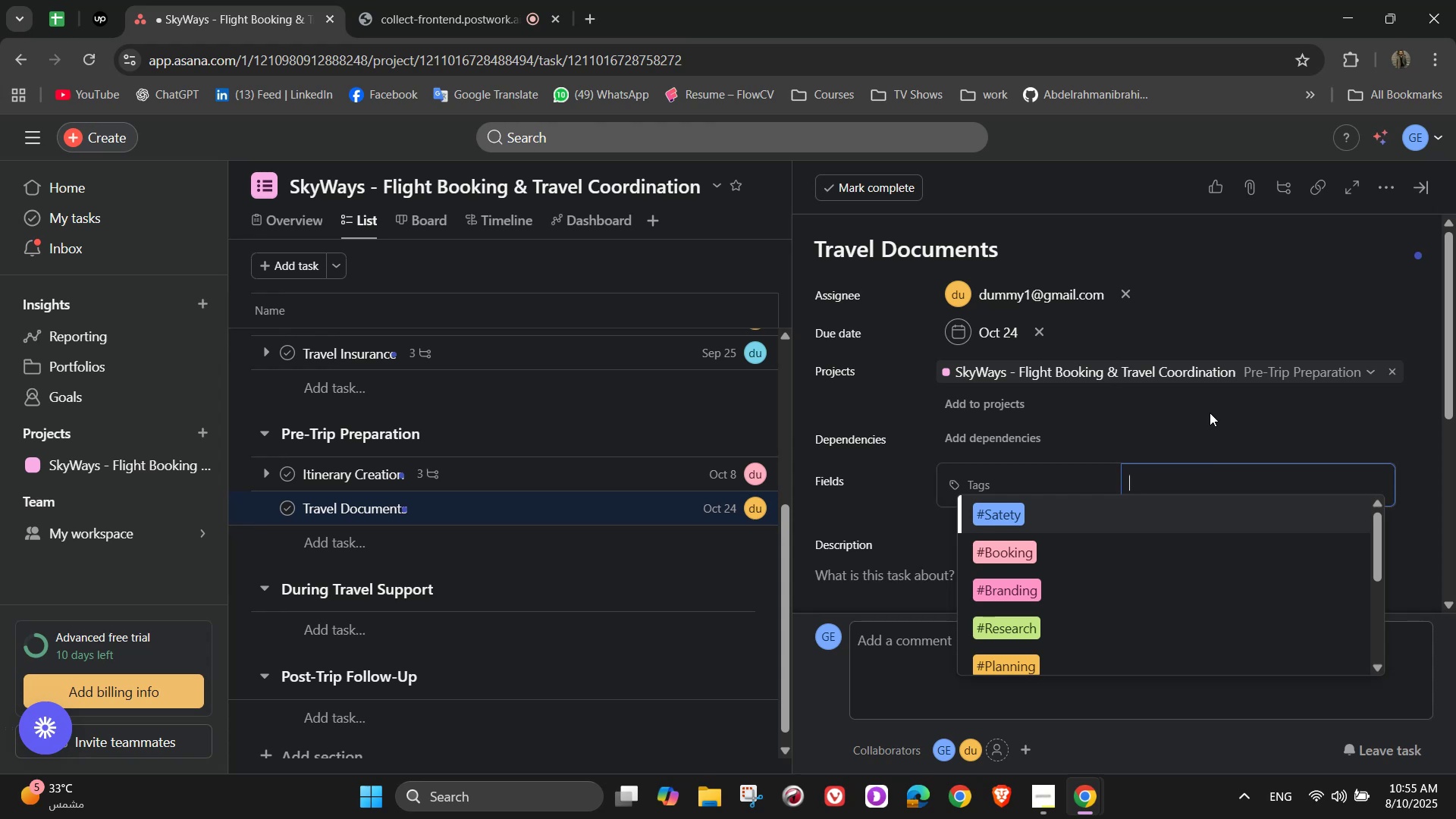 
wait(14.95)
 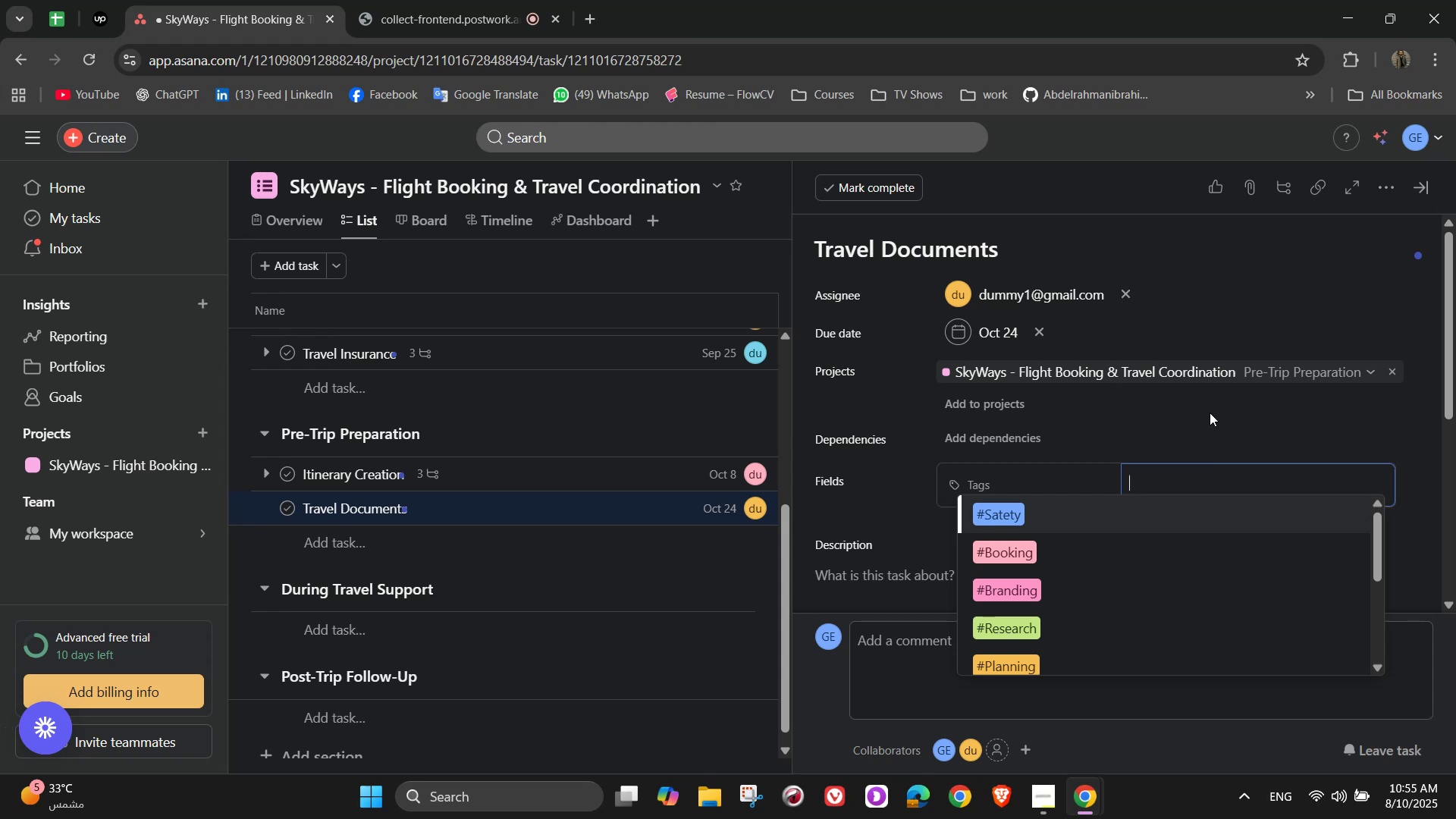 
scroll: coordinate [1163, 654], scroll_direction: down, amount: 8.0
 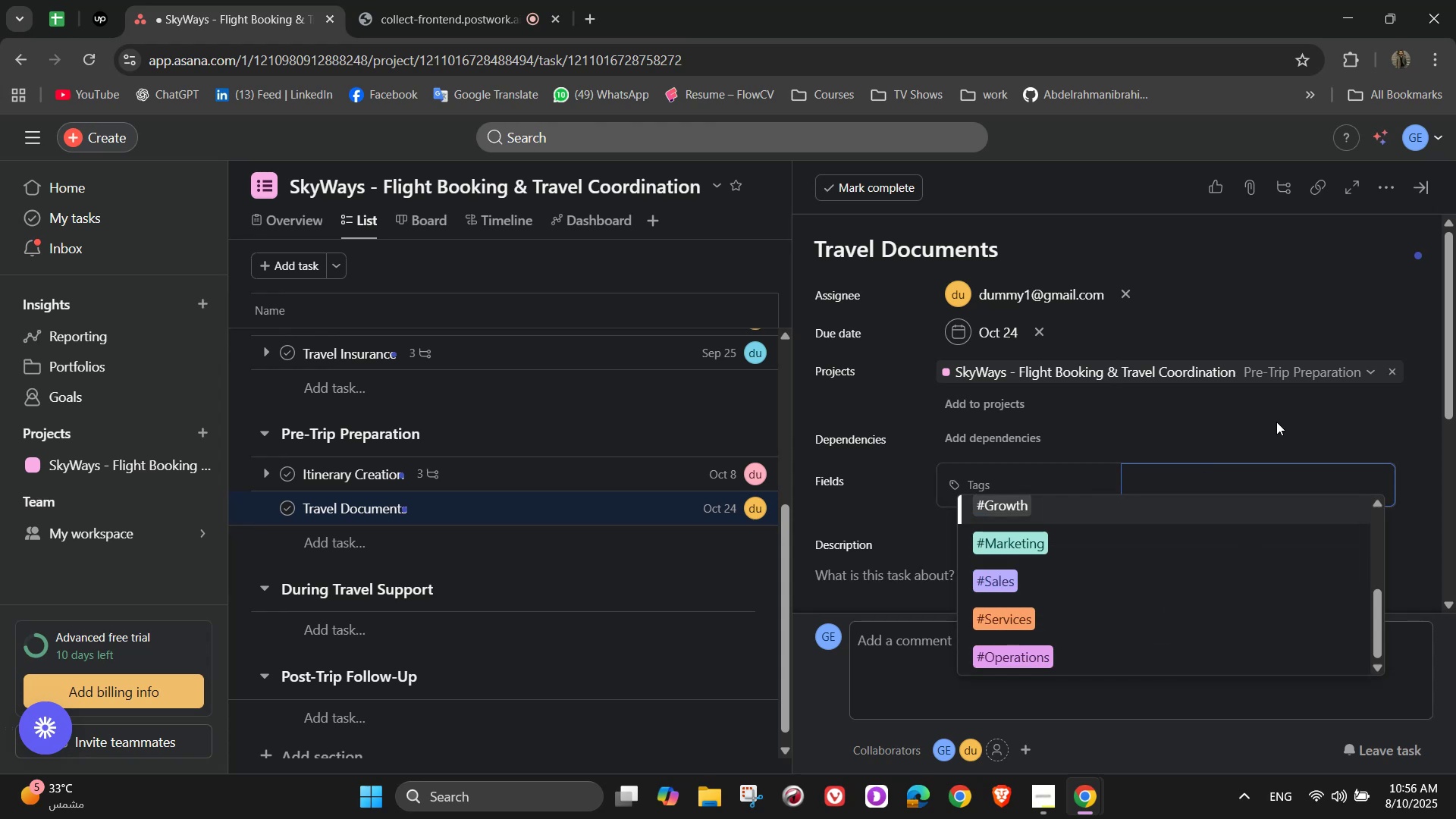 
key(Shift+3)
 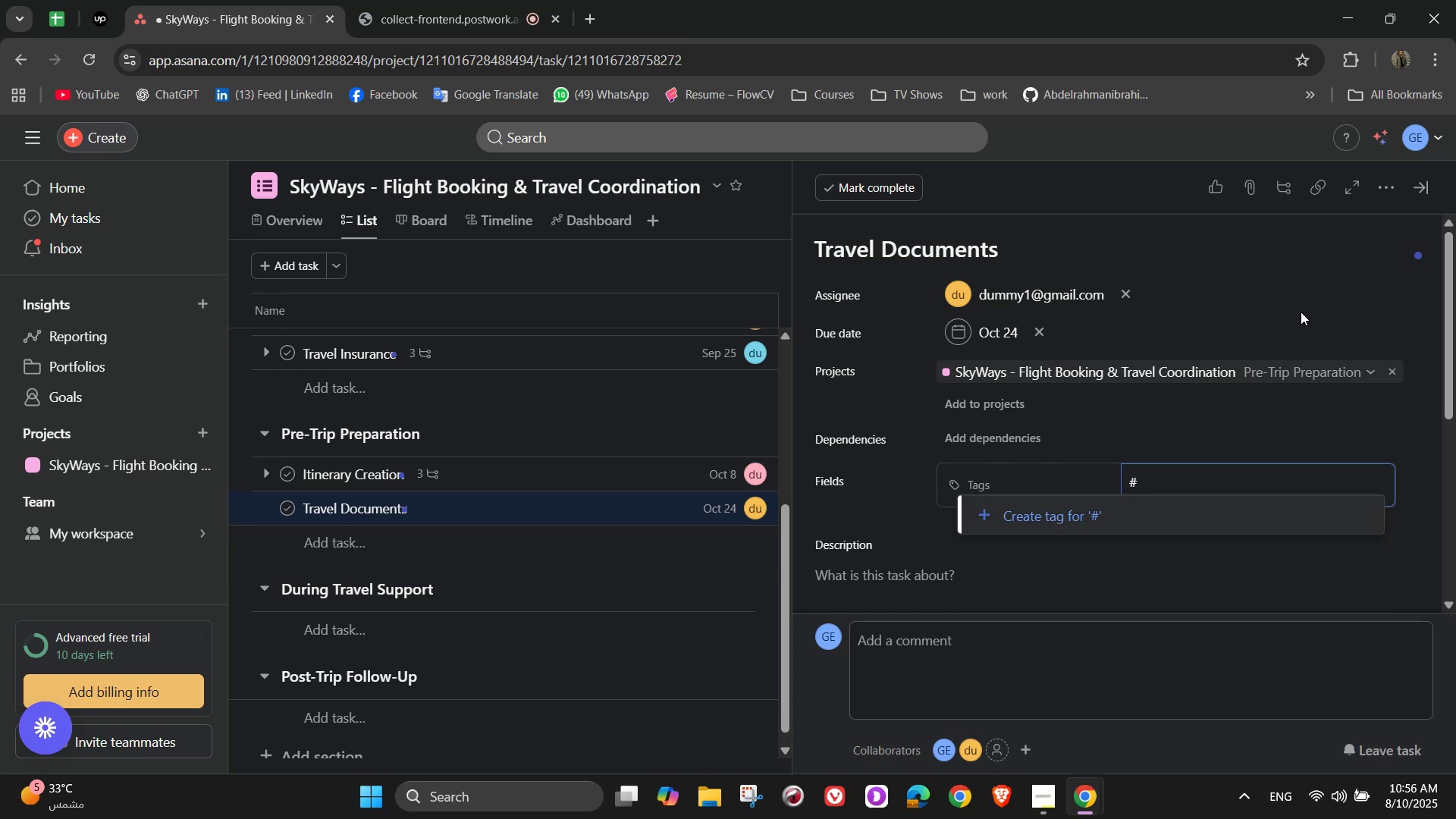 
type(L)
key(Backspace)
type(Douc)
key(Backspace)
key(Backspace)
 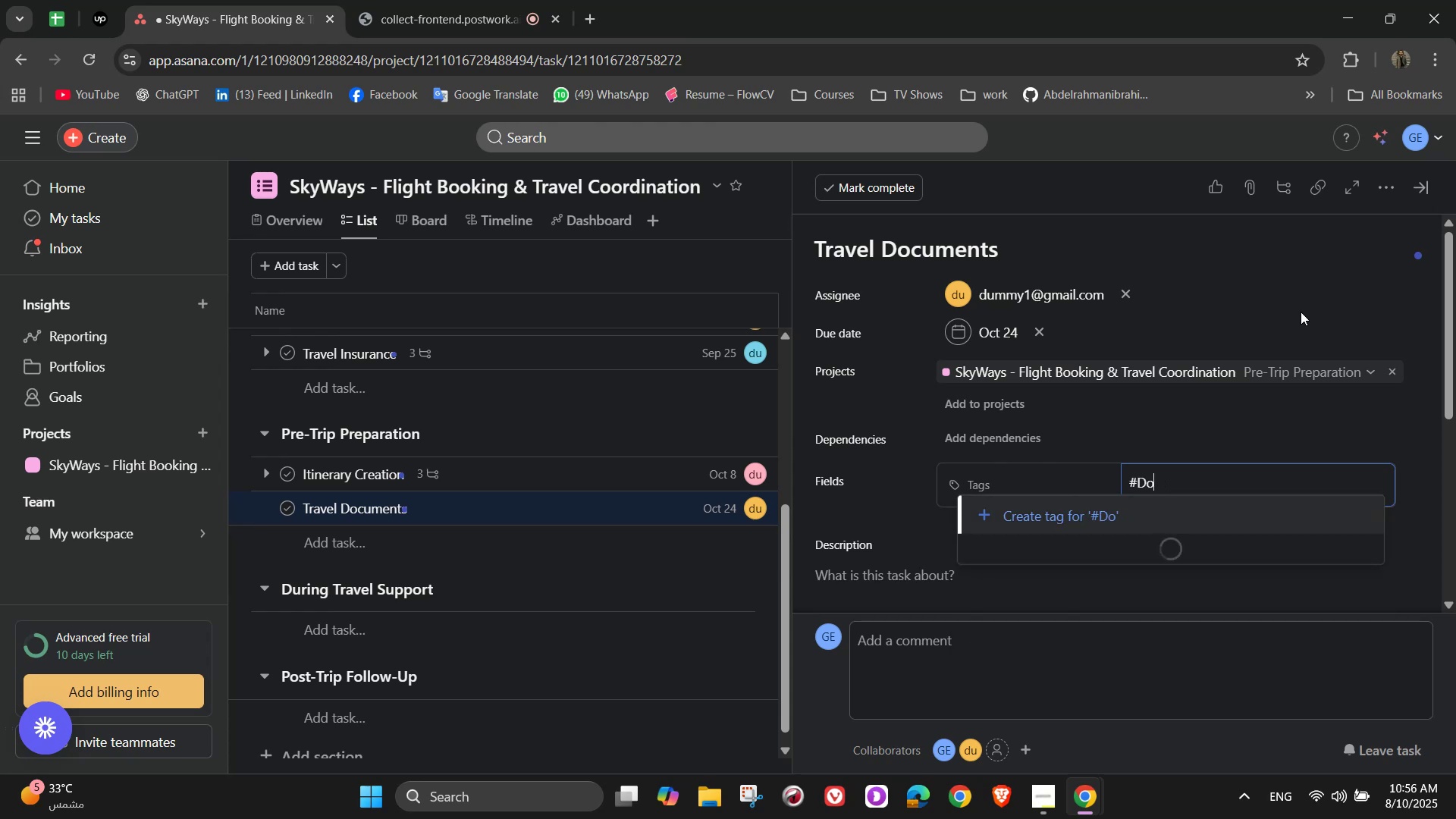 
wait(5.01)
 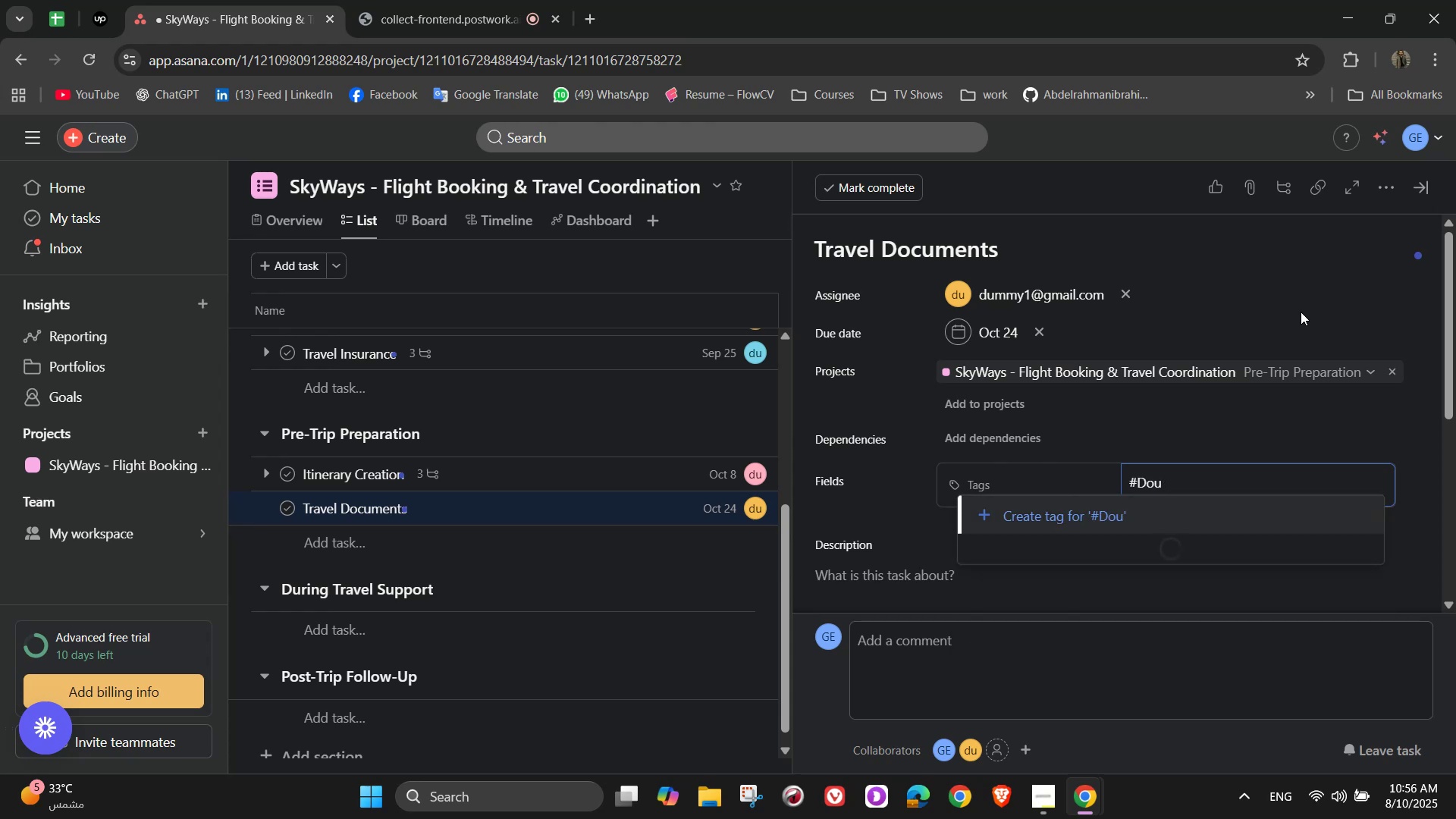 
type(cuments)
 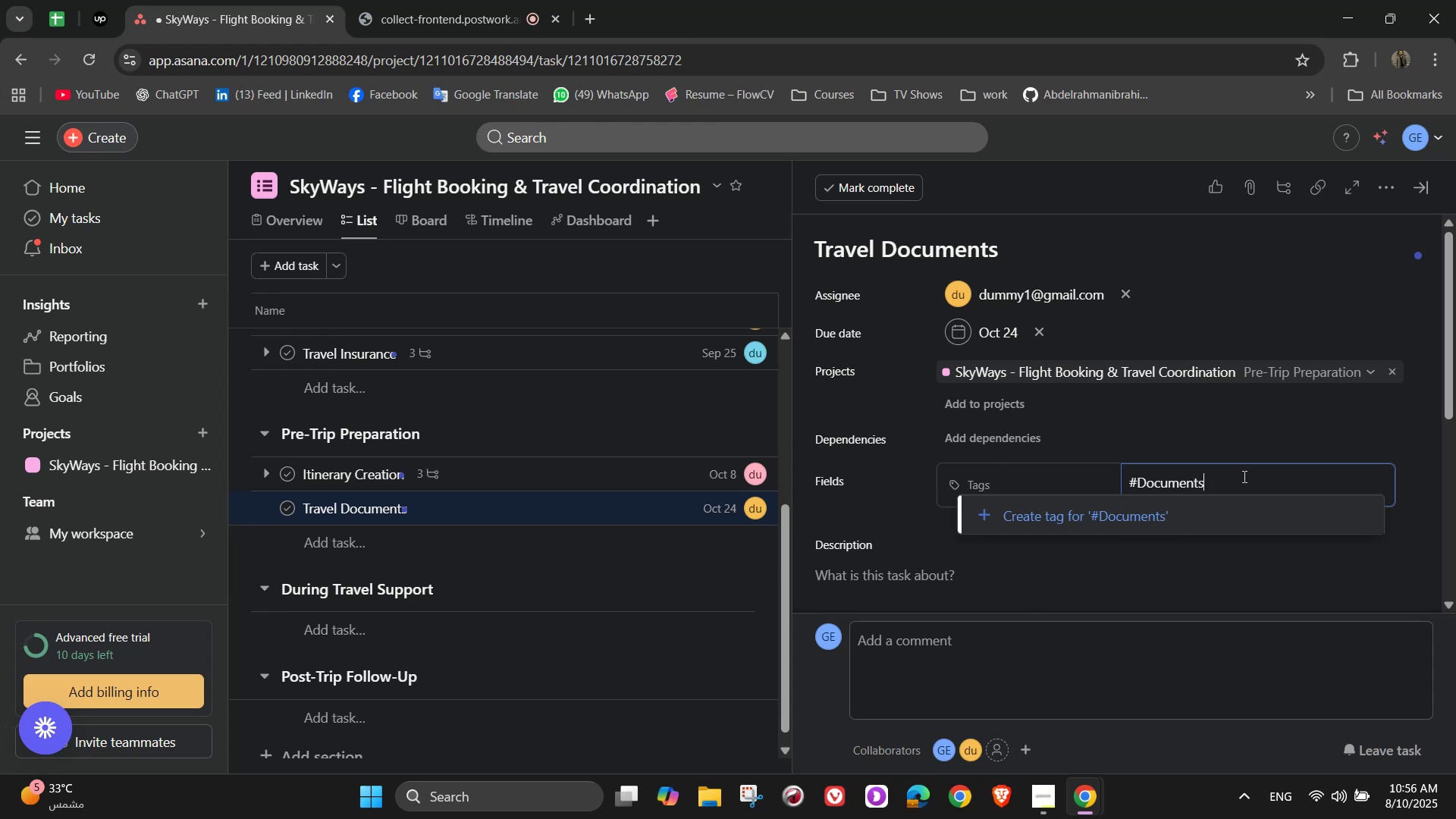 
left_click([1173, 519])
 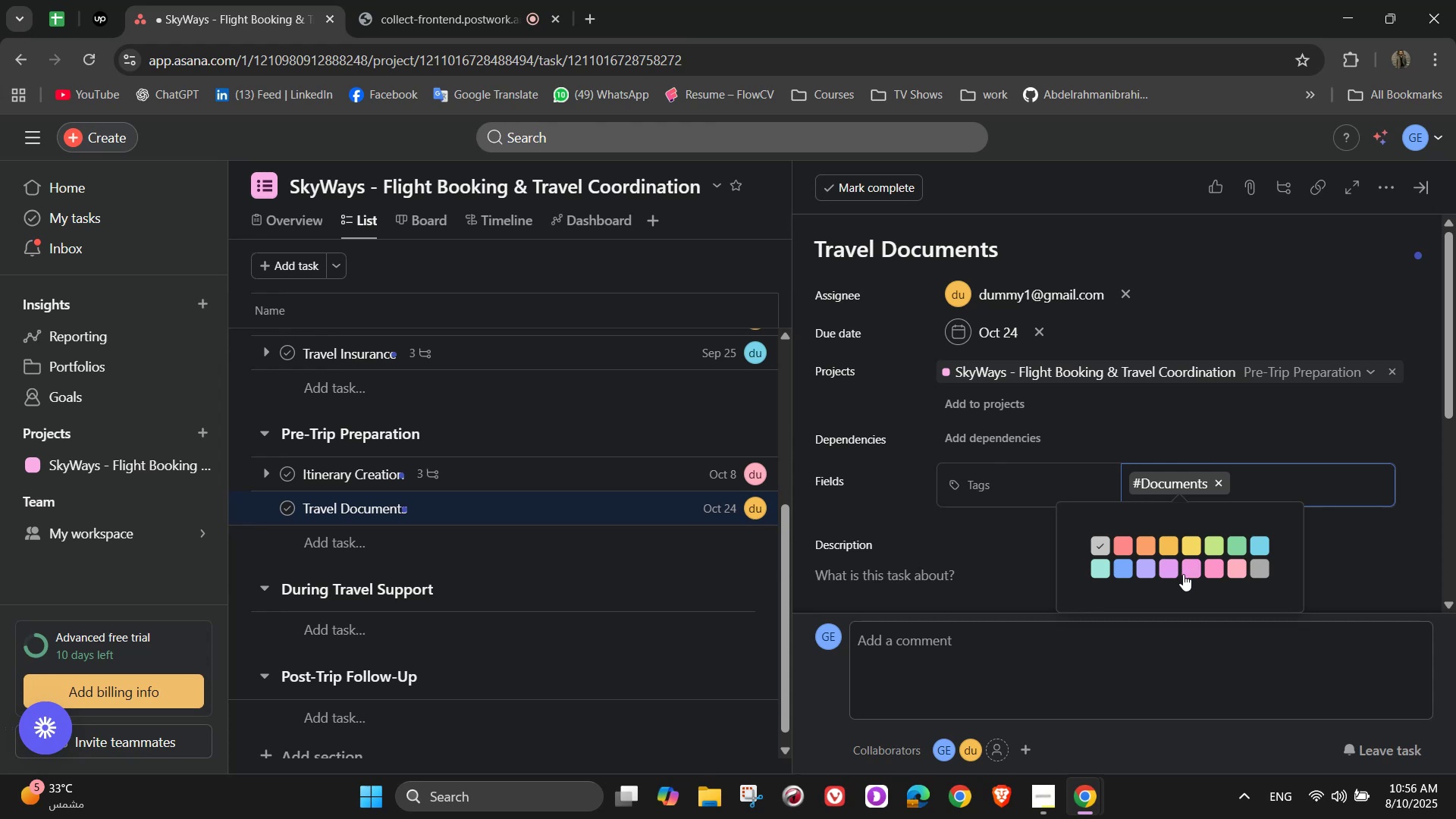 
left_click([1233, 546])
 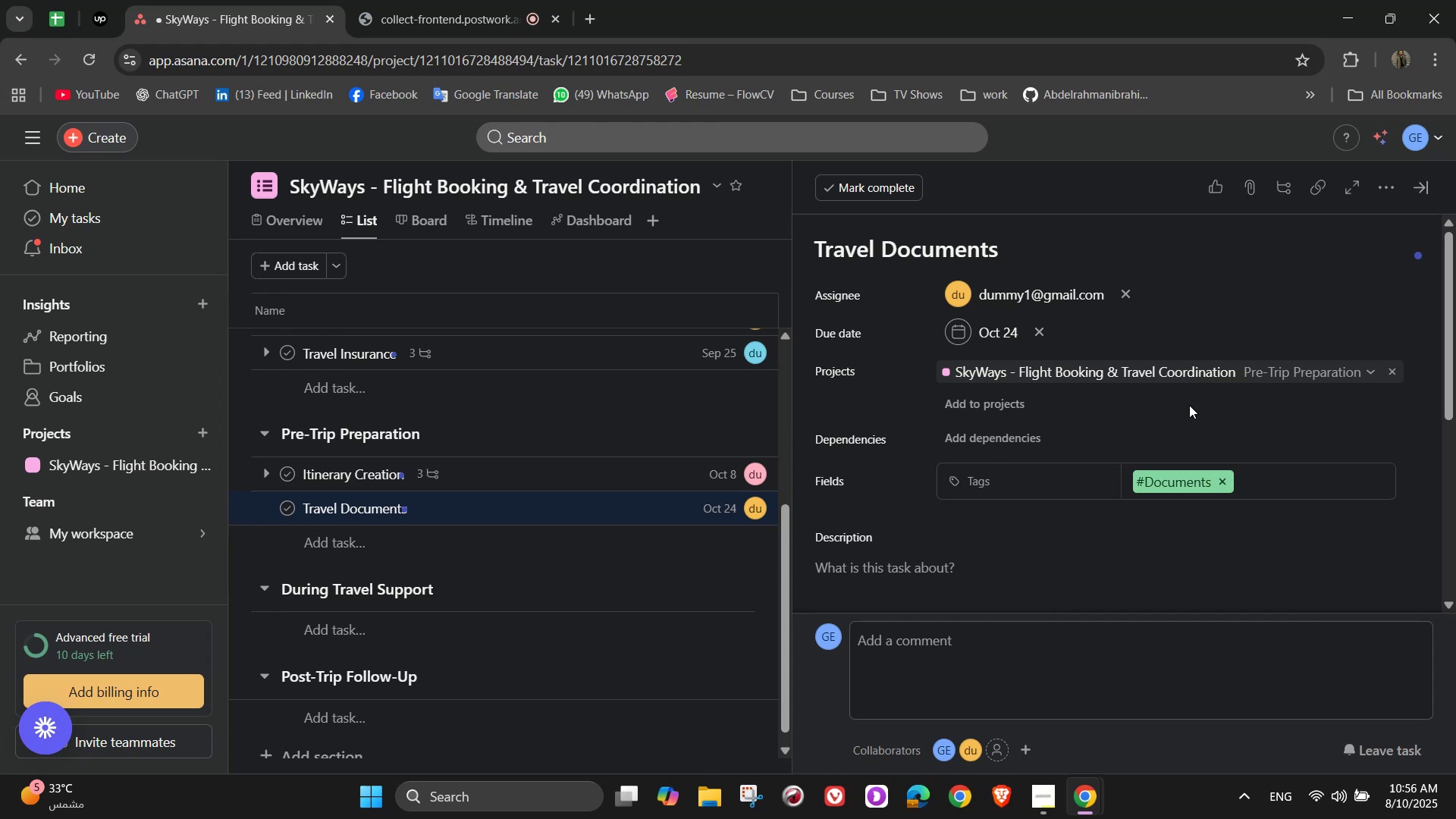 
wait(10.58)
 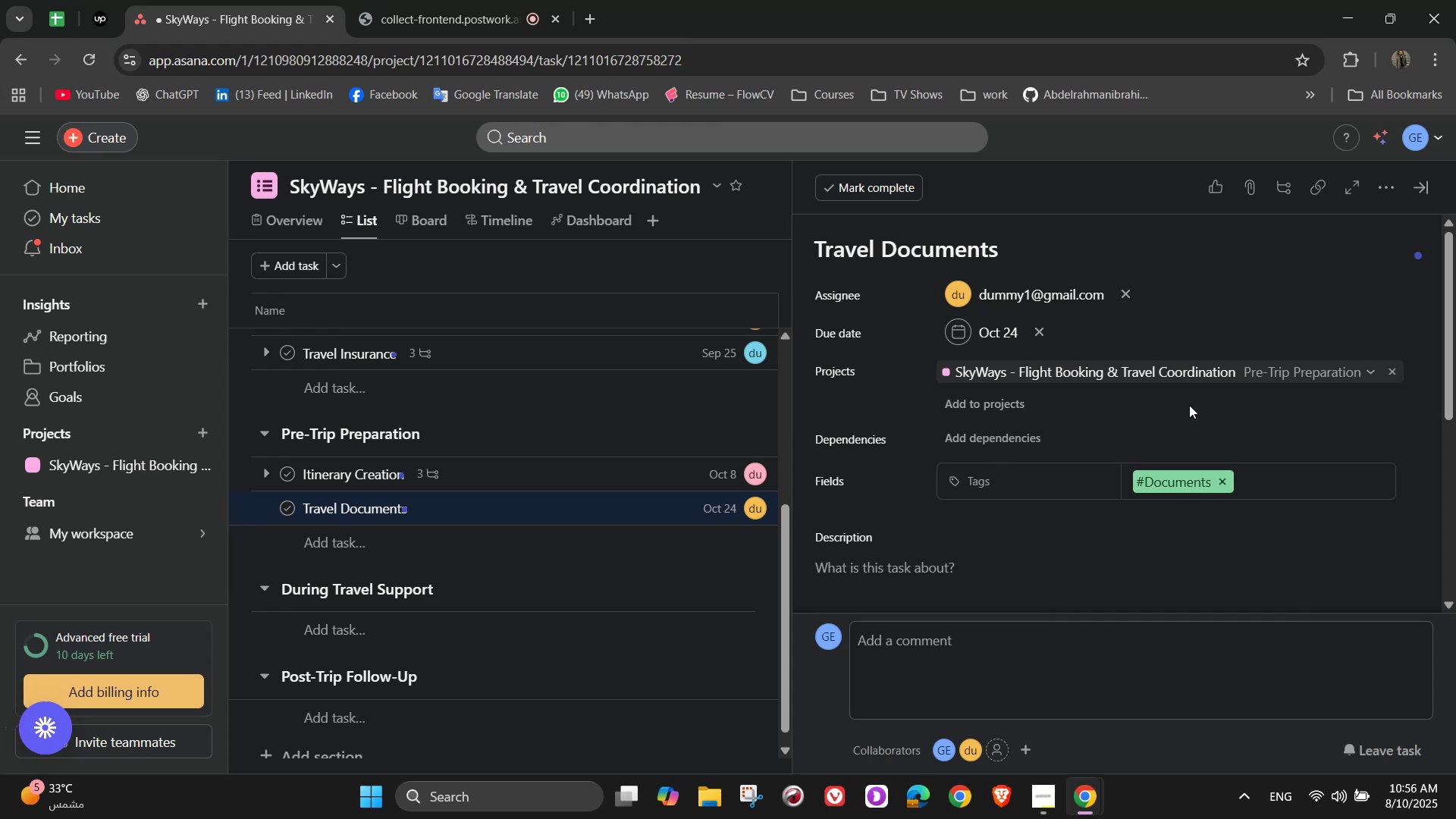 
scroll: coordinate [1177, 376], scroll_direction: down, amount: 1.0
 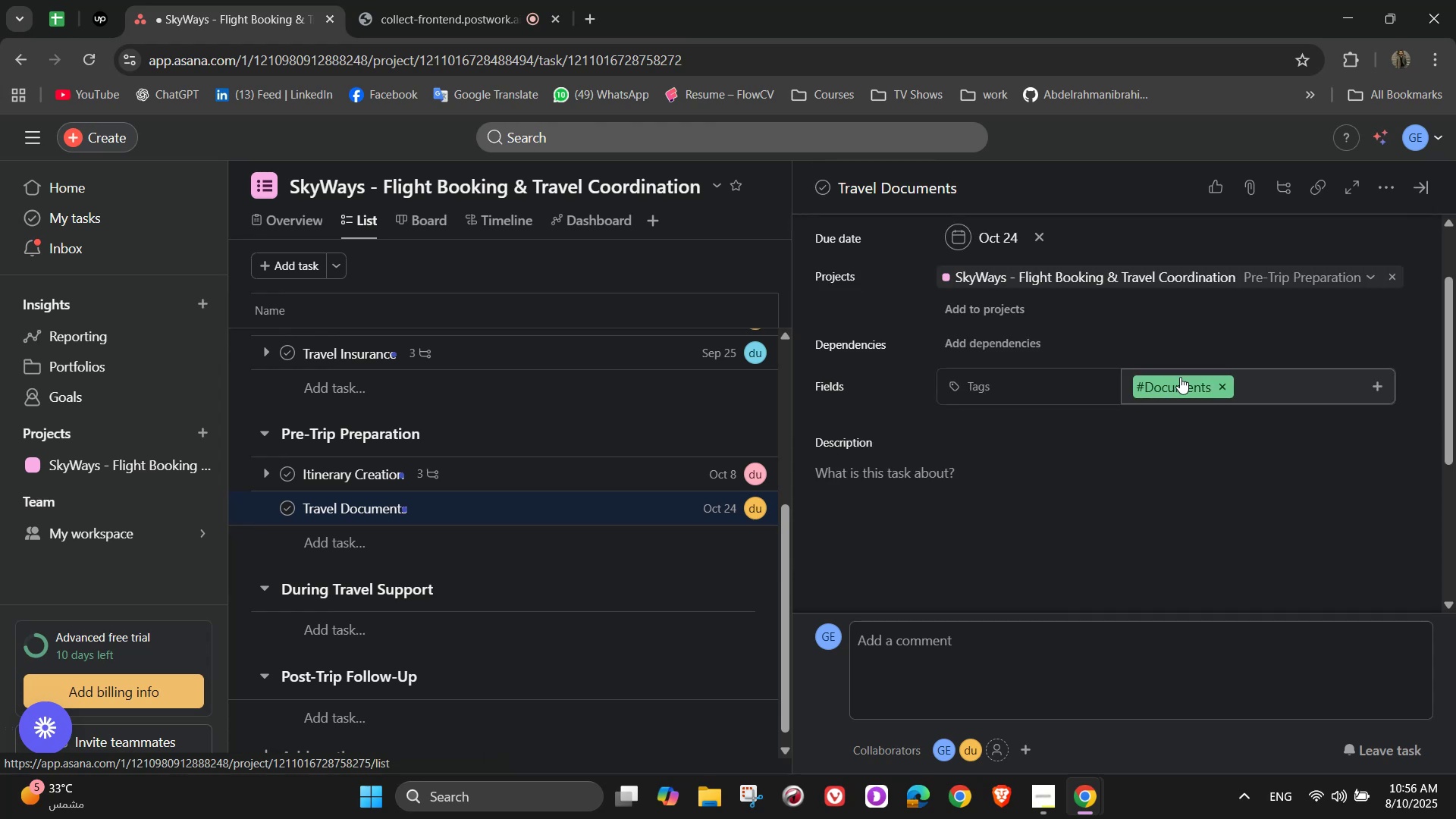 
scroll: coordinate [1317, 387], scroll_direction: up, amount: 3.0
 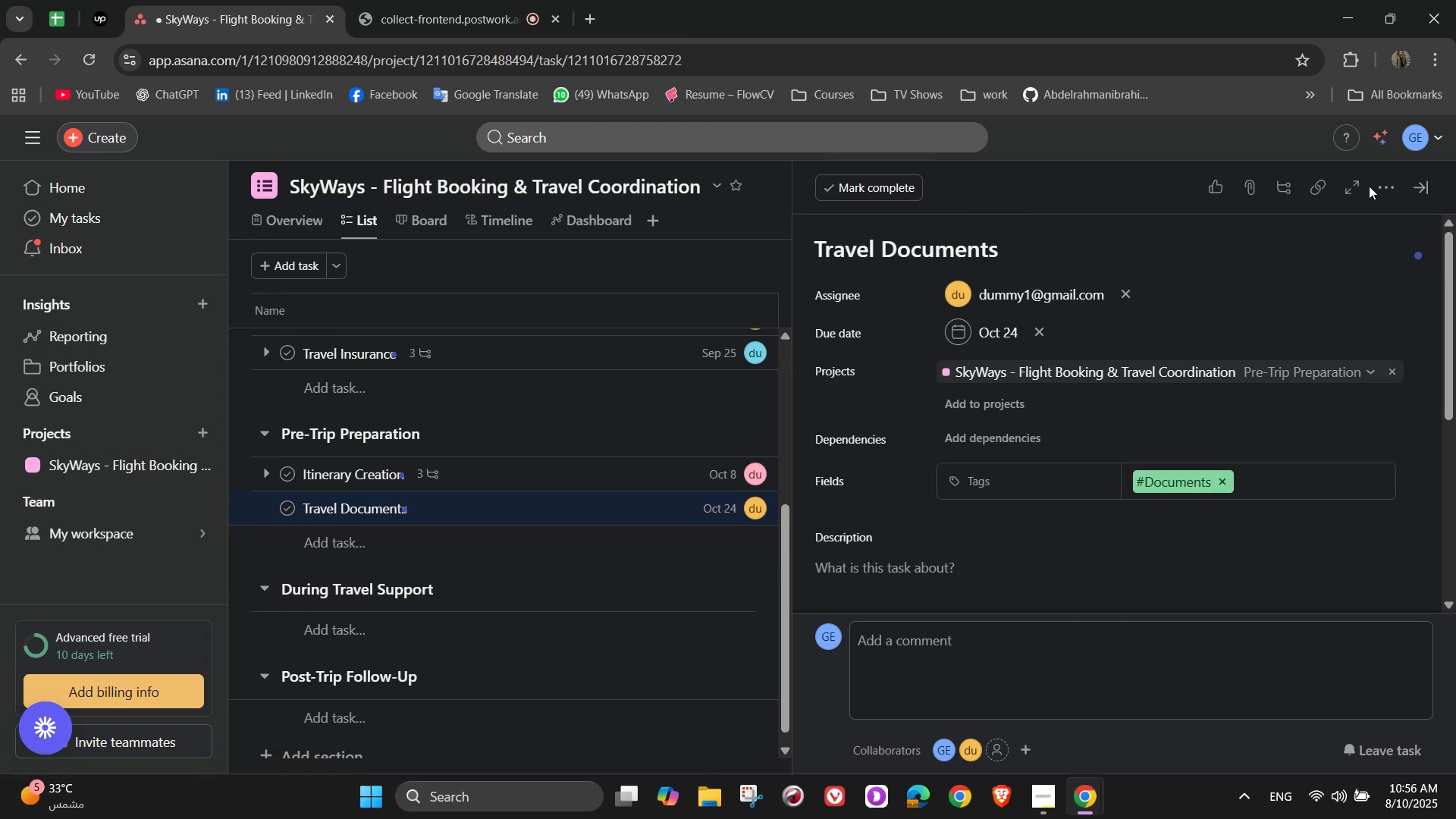 
scroll: coordinate [1292, 450], scroll_direction: down, amount: 3.0
 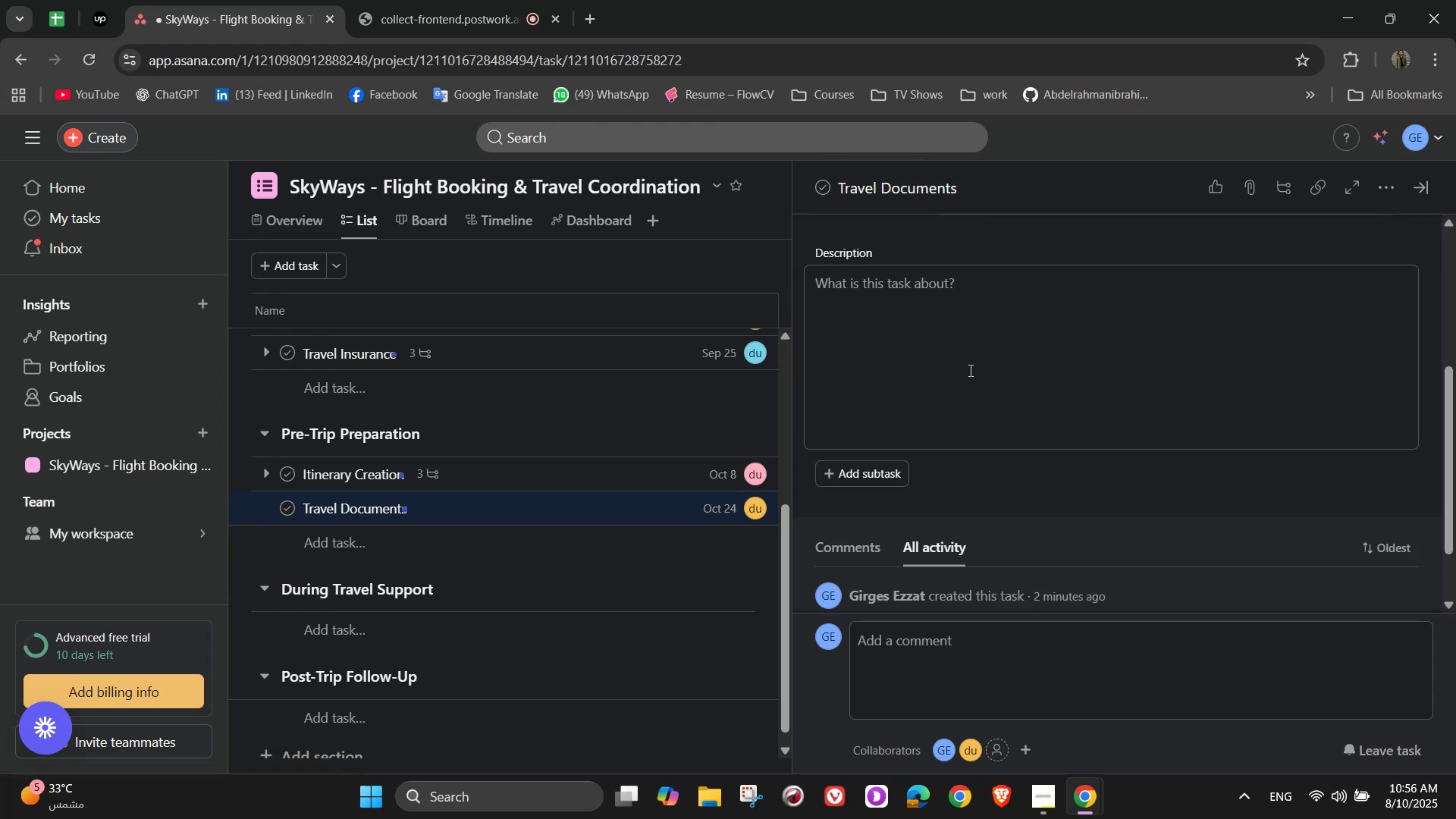 
left_click([967, 366])
 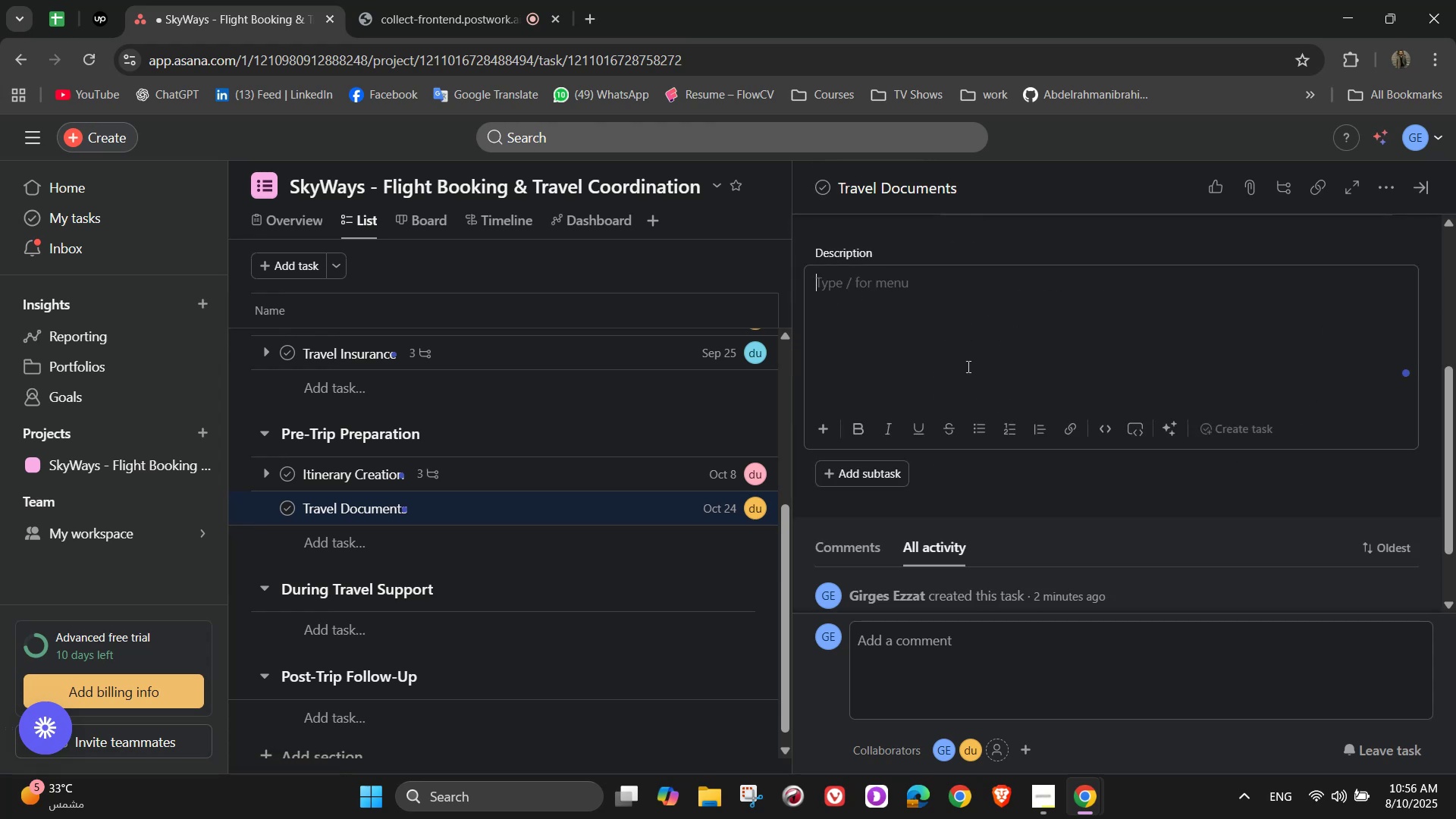 
wait(8.96)
 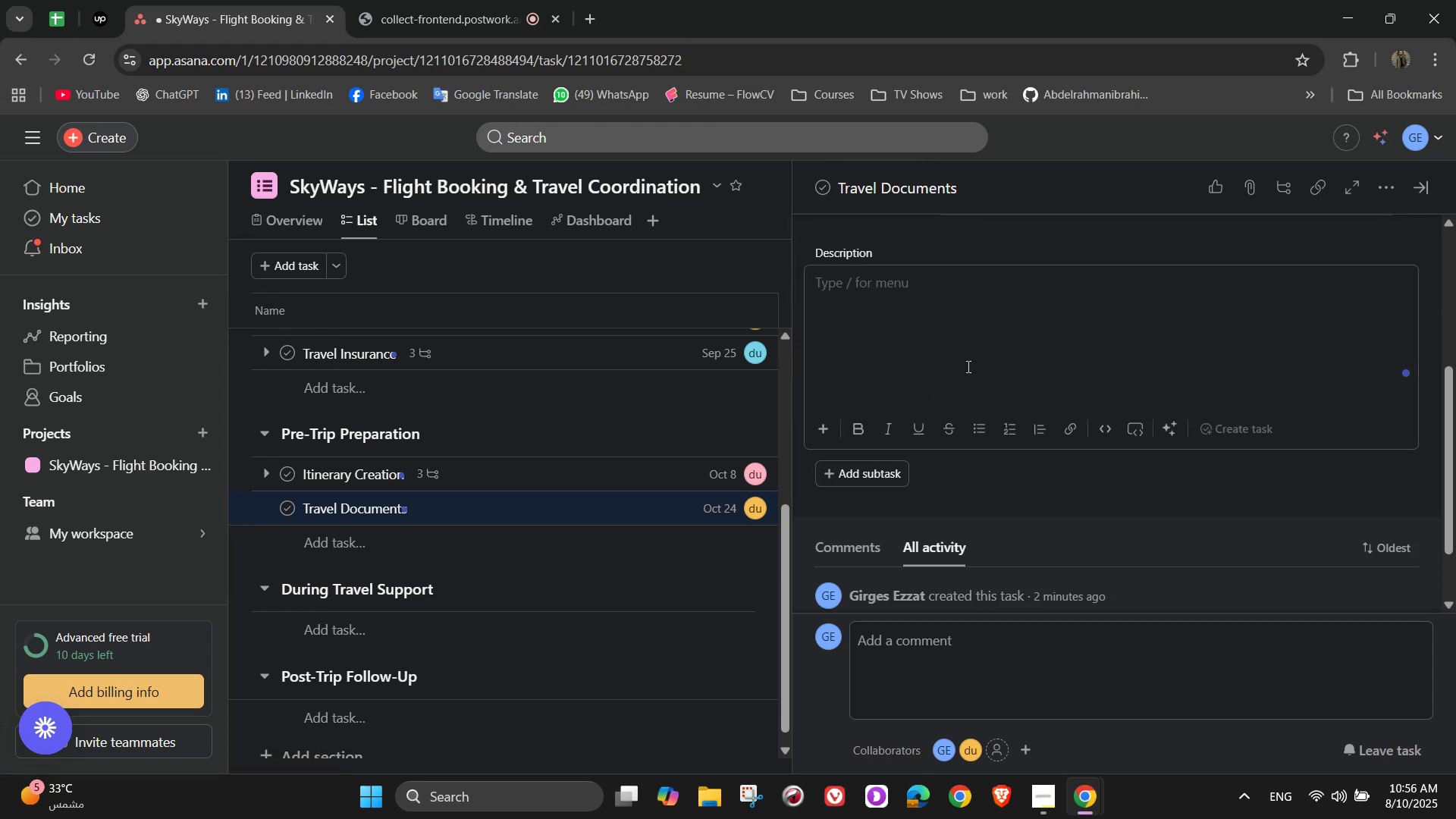 
type(Ensure all required d)
 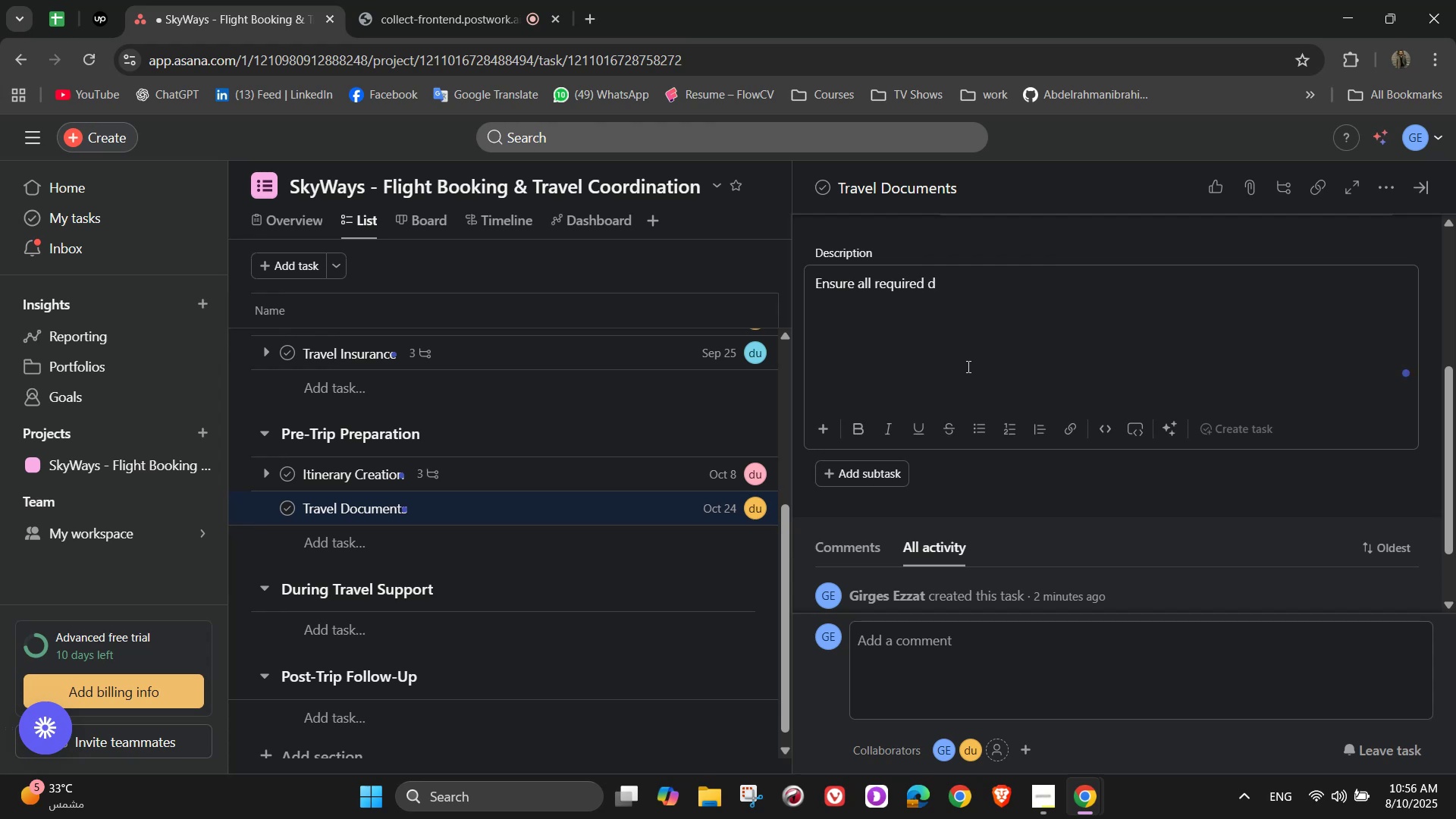 
wait(5.46)
 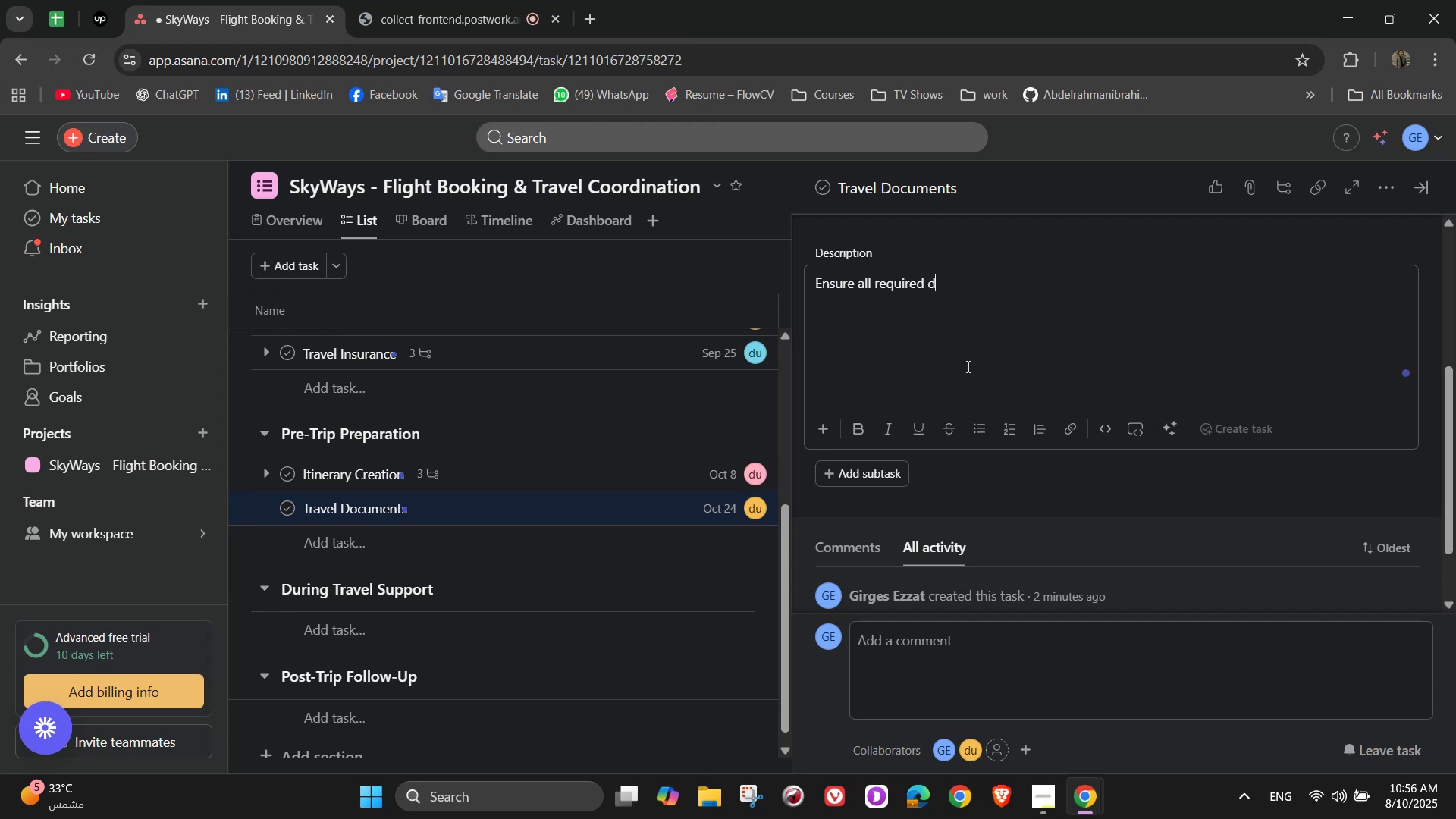 
type(ocuments are valid)
 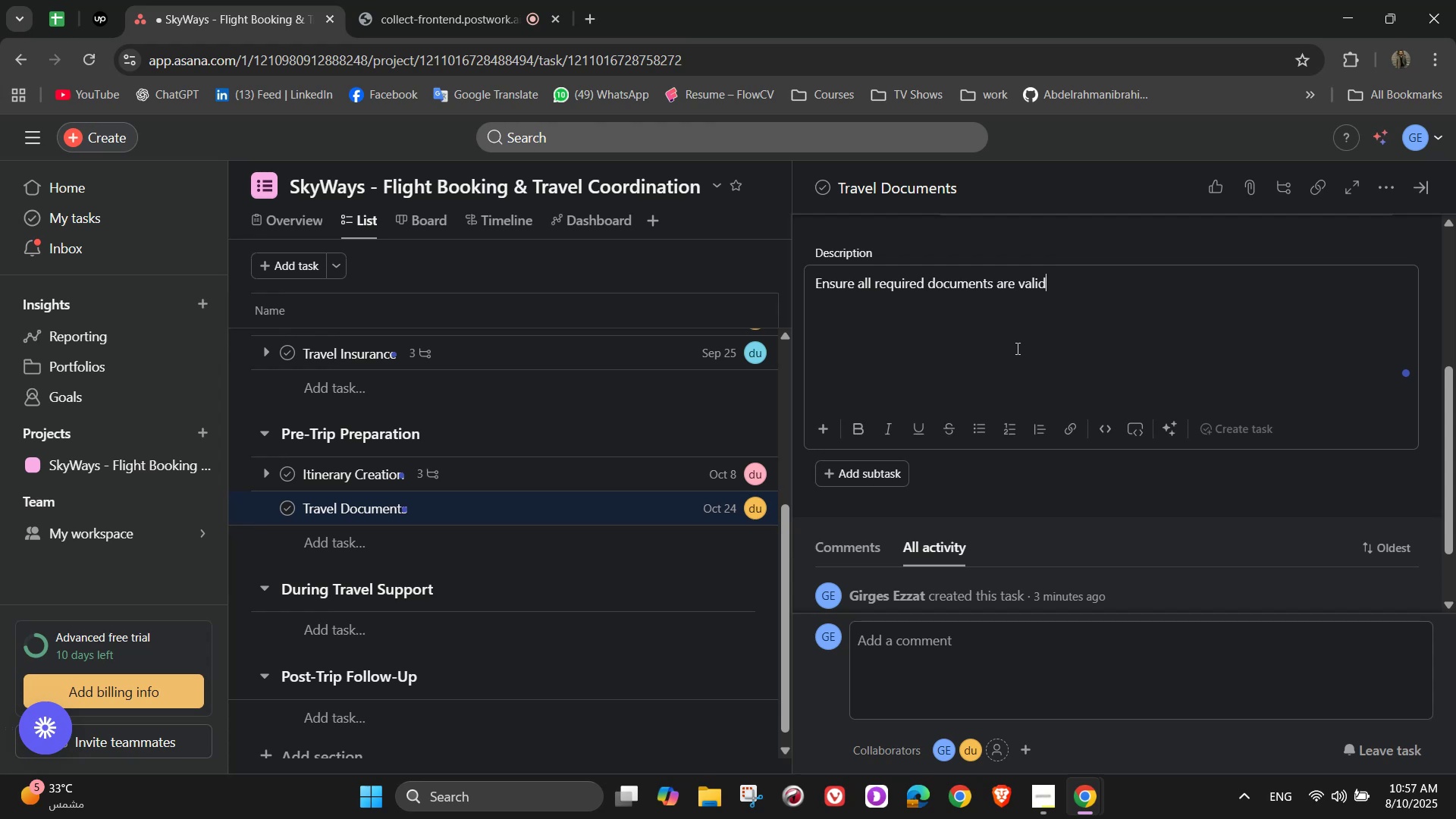 
wait(7.78)
 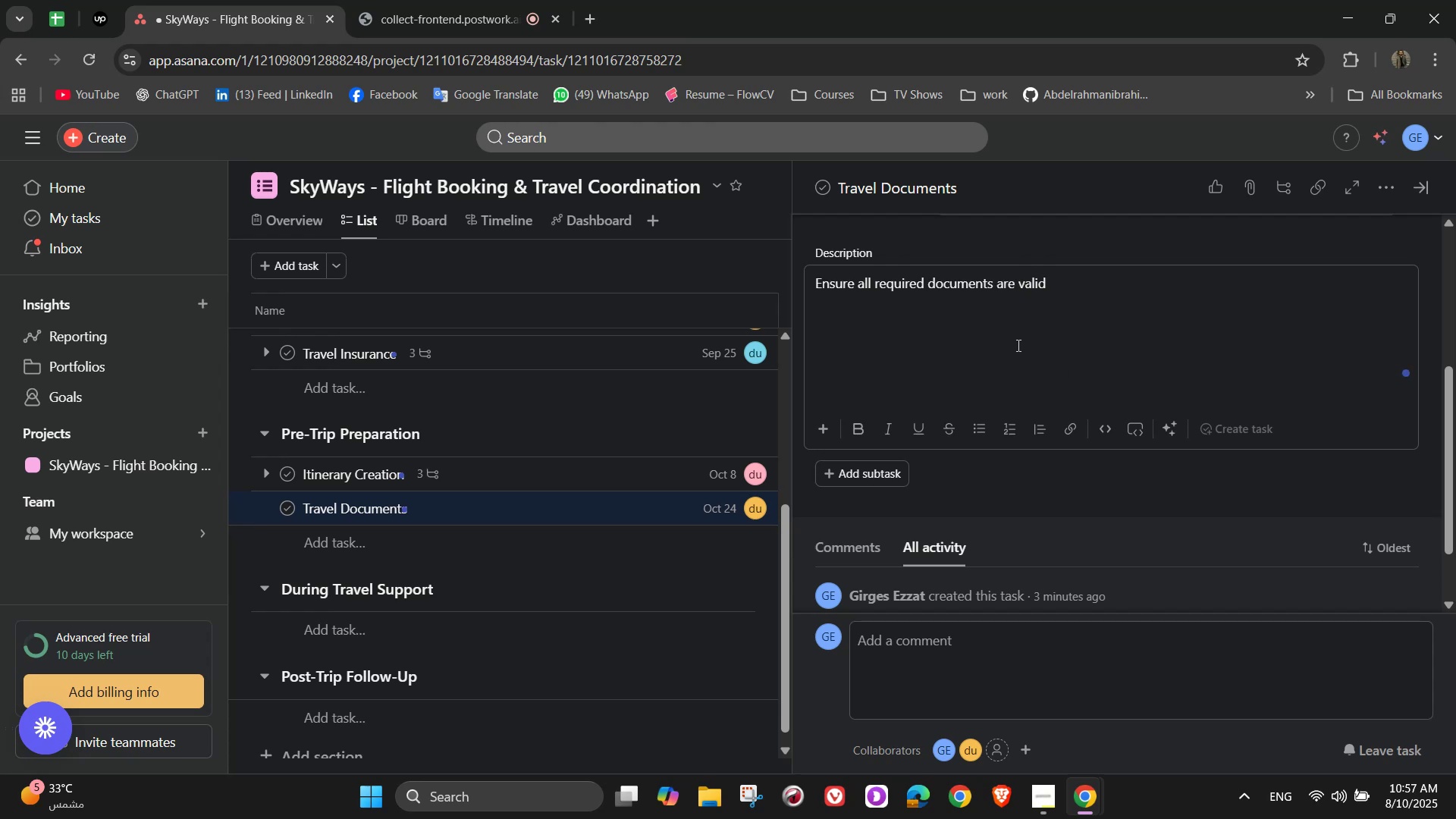 
scroll: coordinate [1057, 371], scroll_direction: down, amount: 1.0
 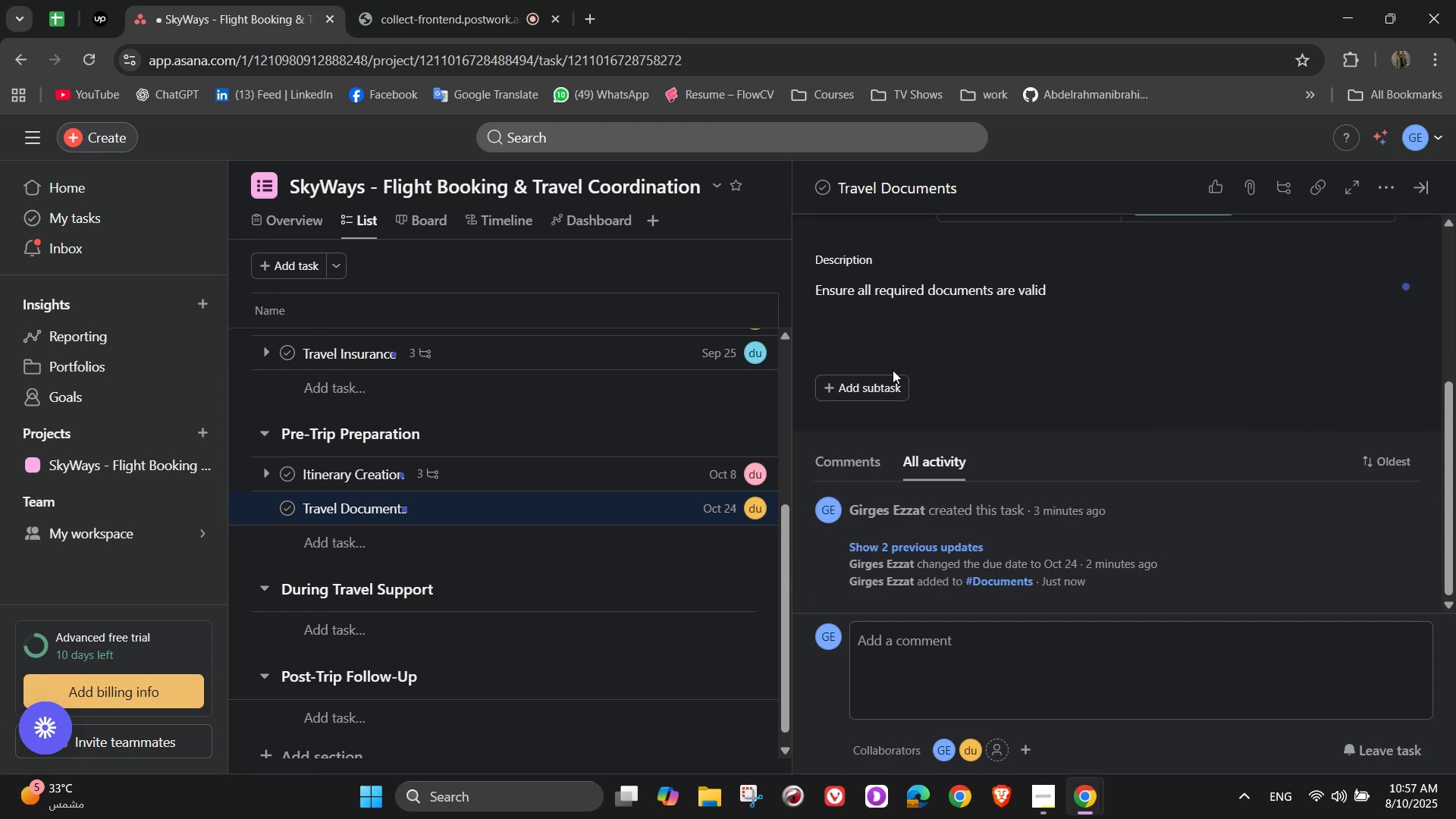 
left_click([887, 386])
 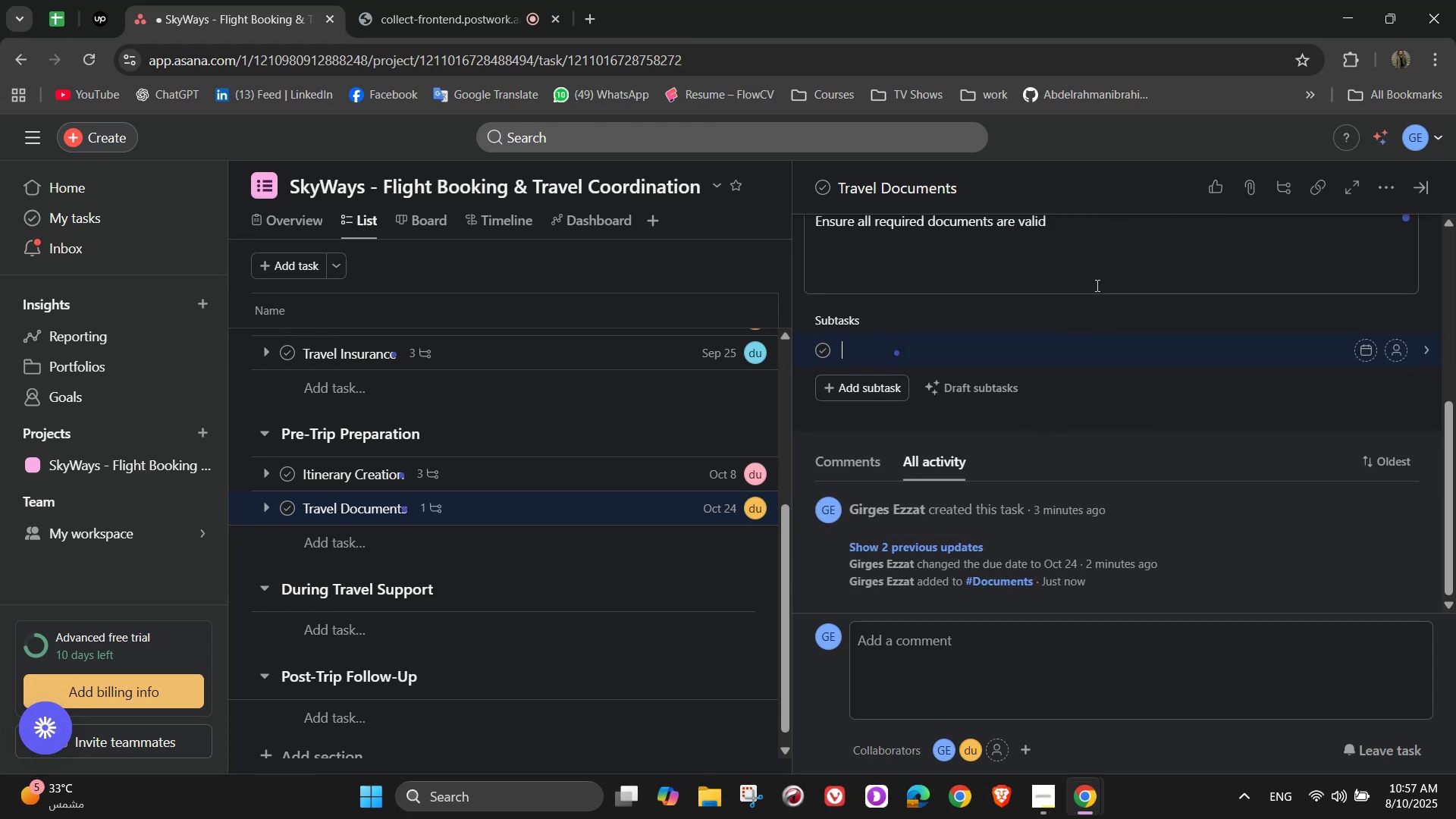 
type(Passport validity check)
key(NumpadEnter)
type(Visa processo)
key(Backspace)
type(ing if needed)
 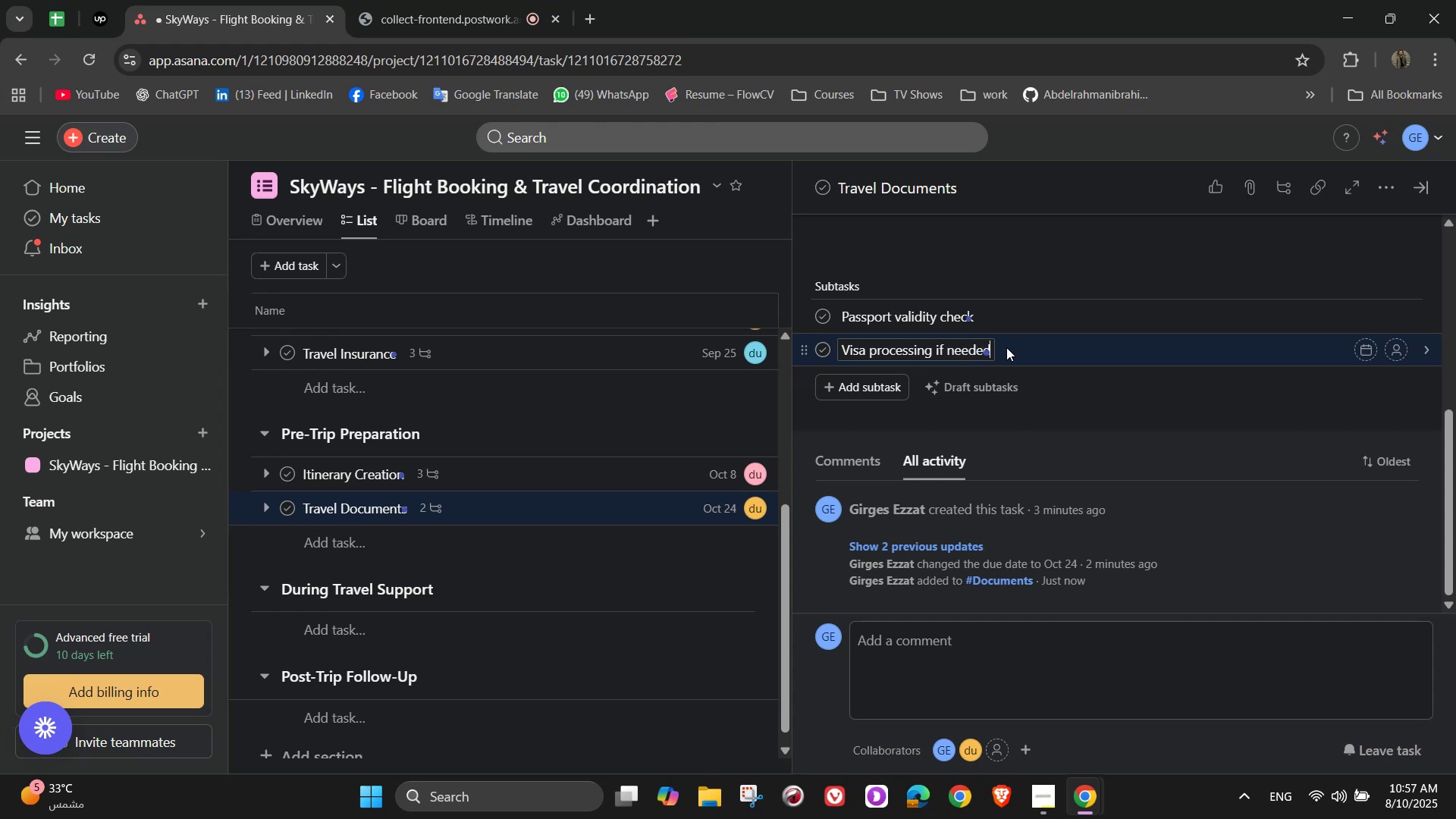 
key(Enter)
 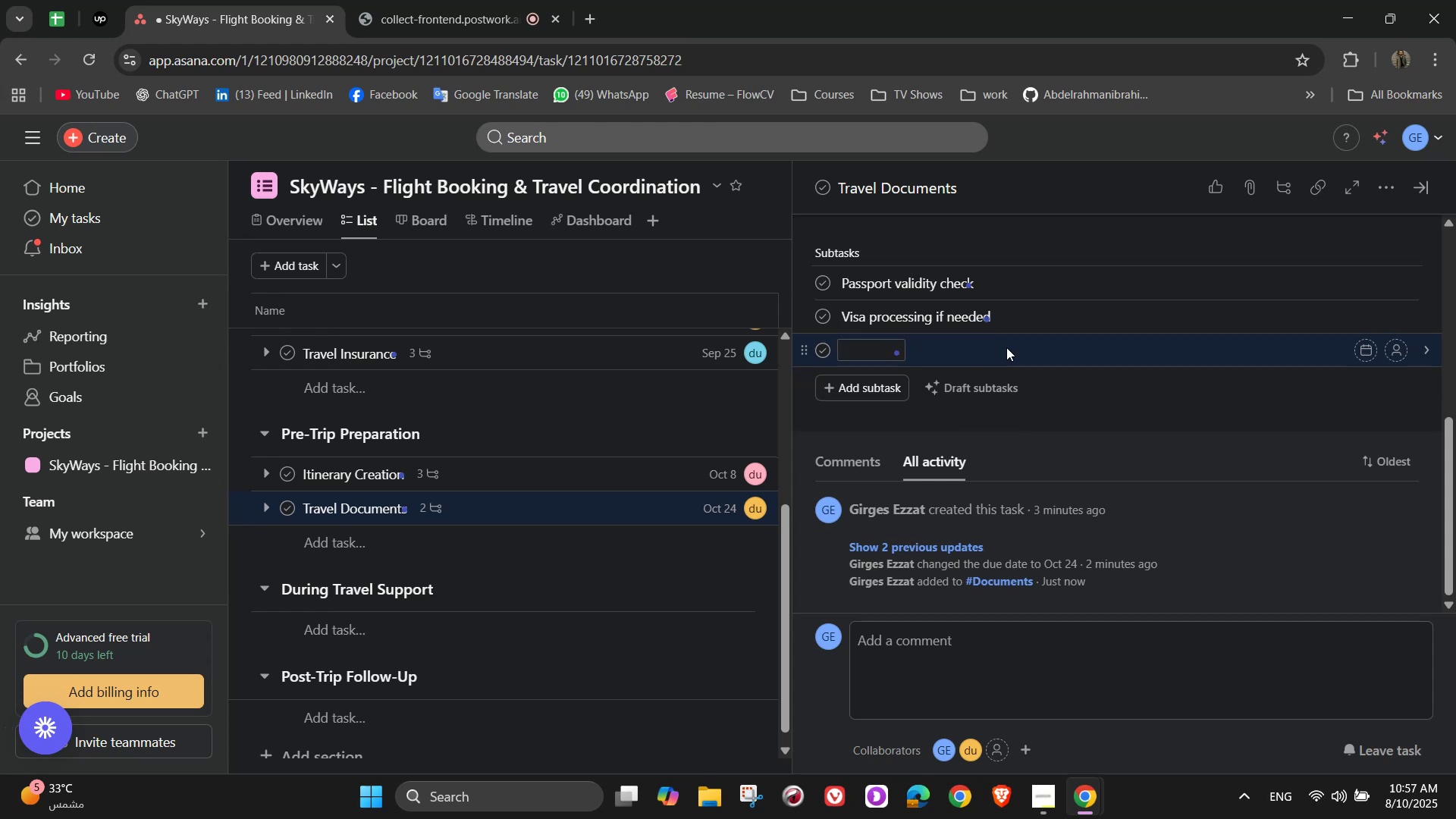 
type(COVID or health clearance forms)
 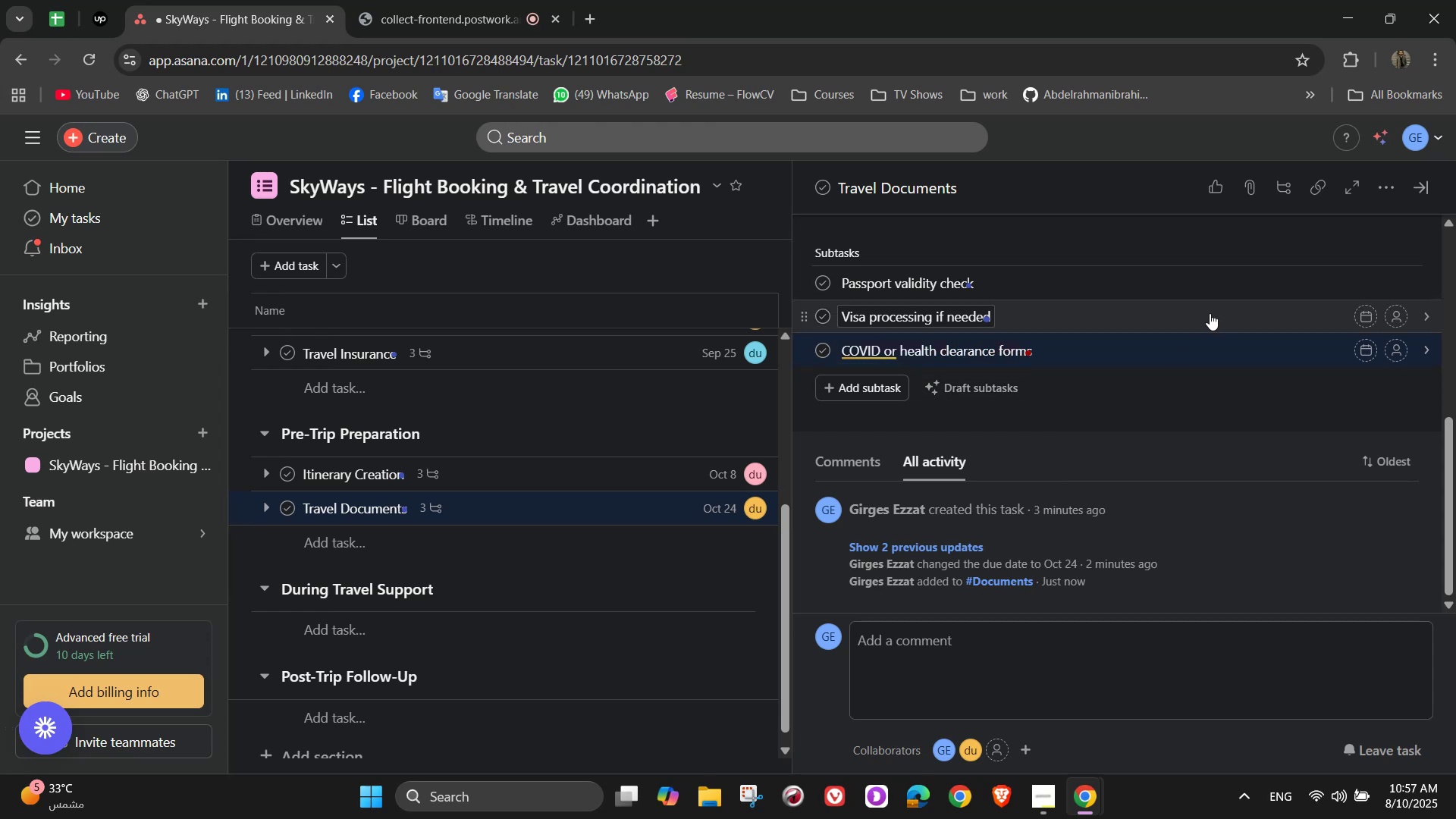 
wait(8.86)
 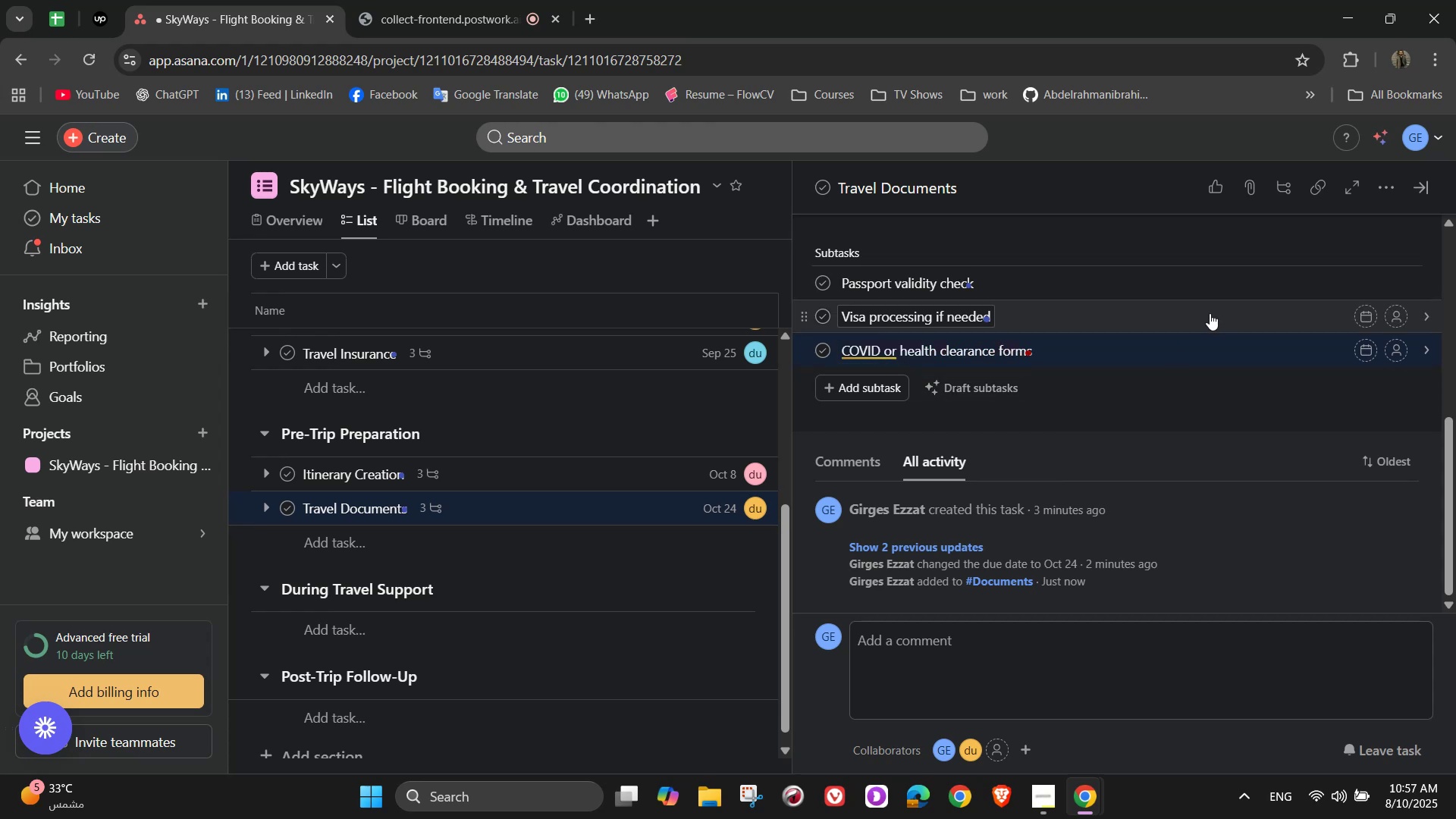 
left_click([1400, 284])
 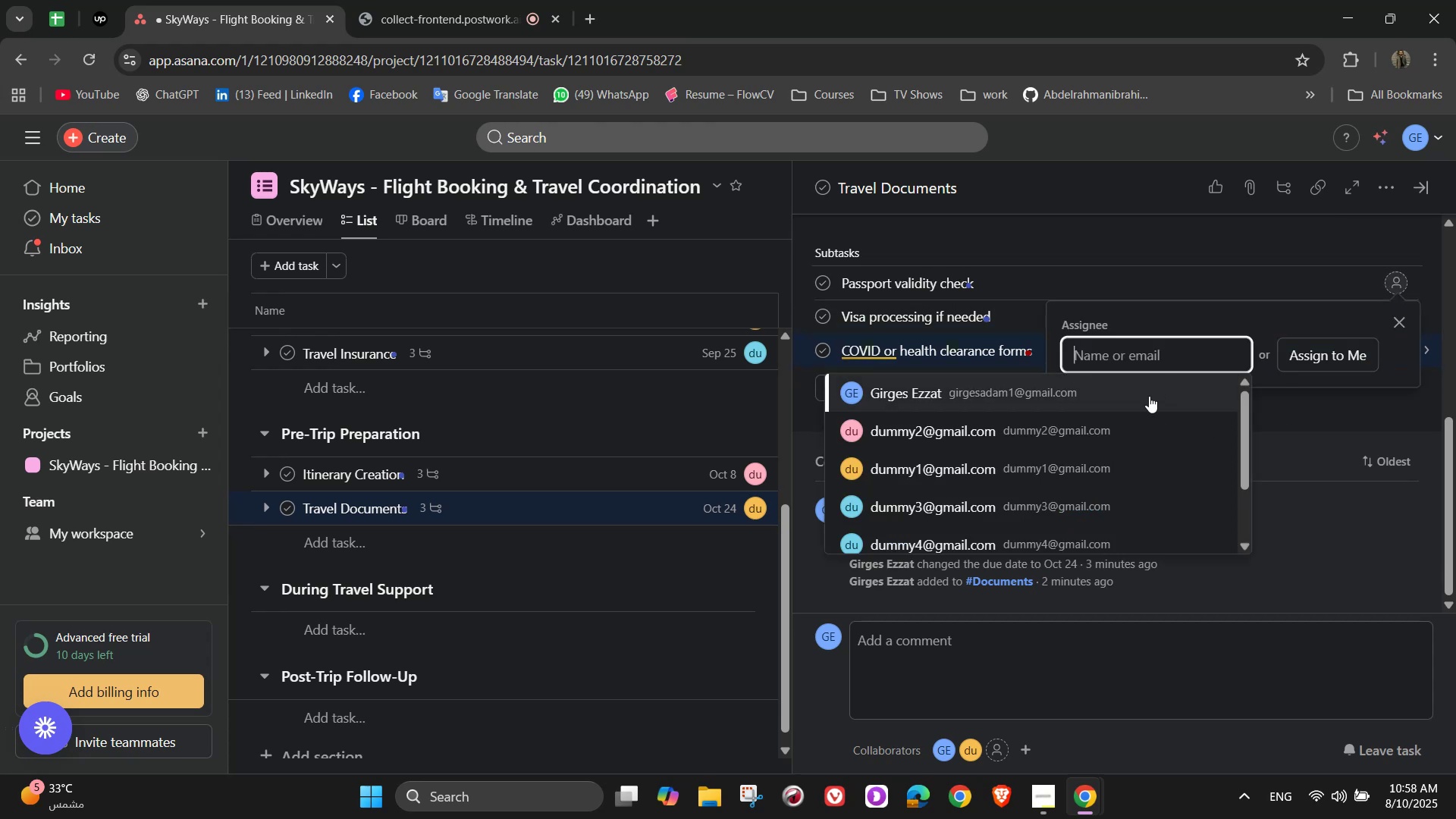 
wait(8.57)
 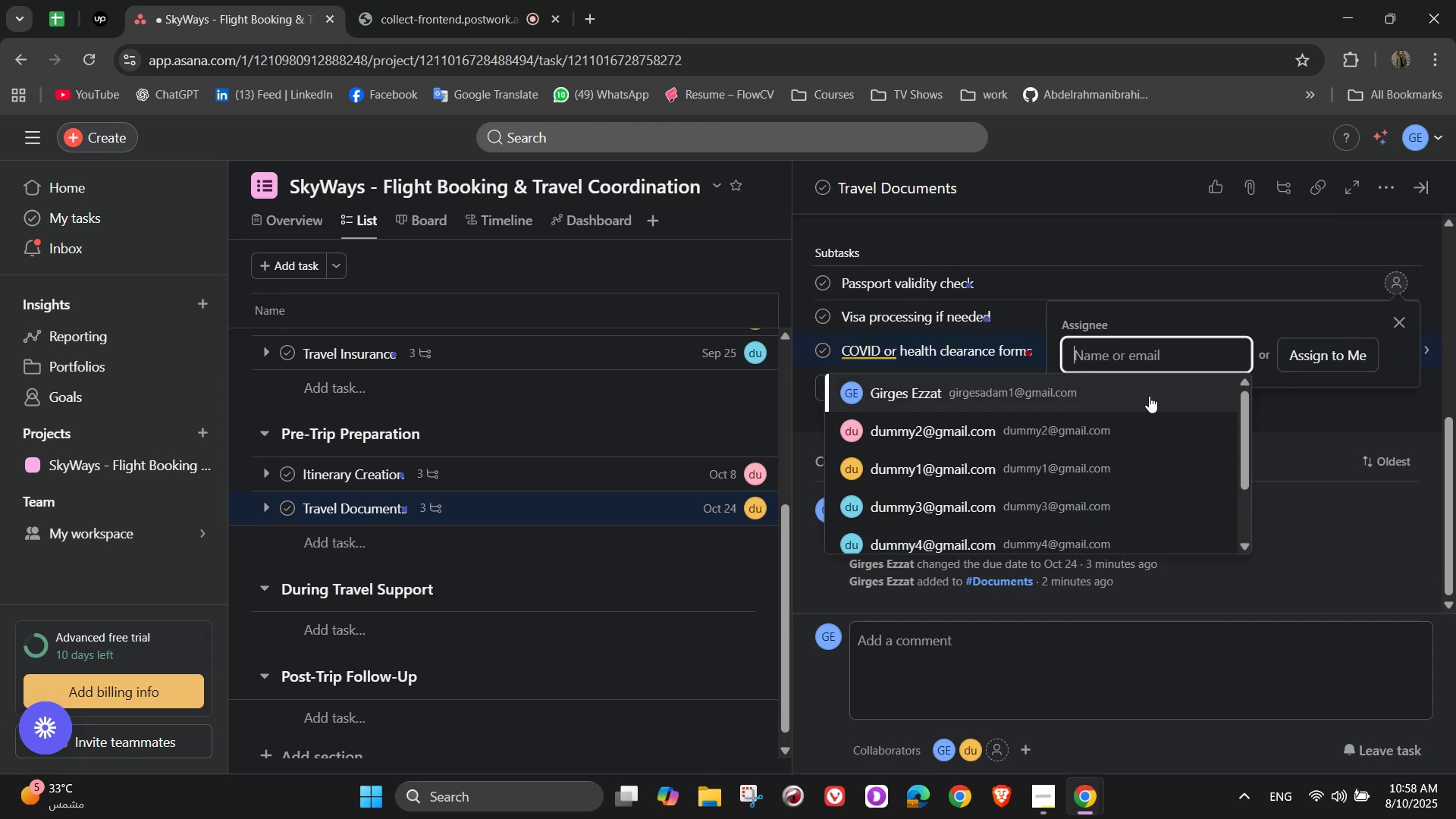 
left_click([988, 467])
 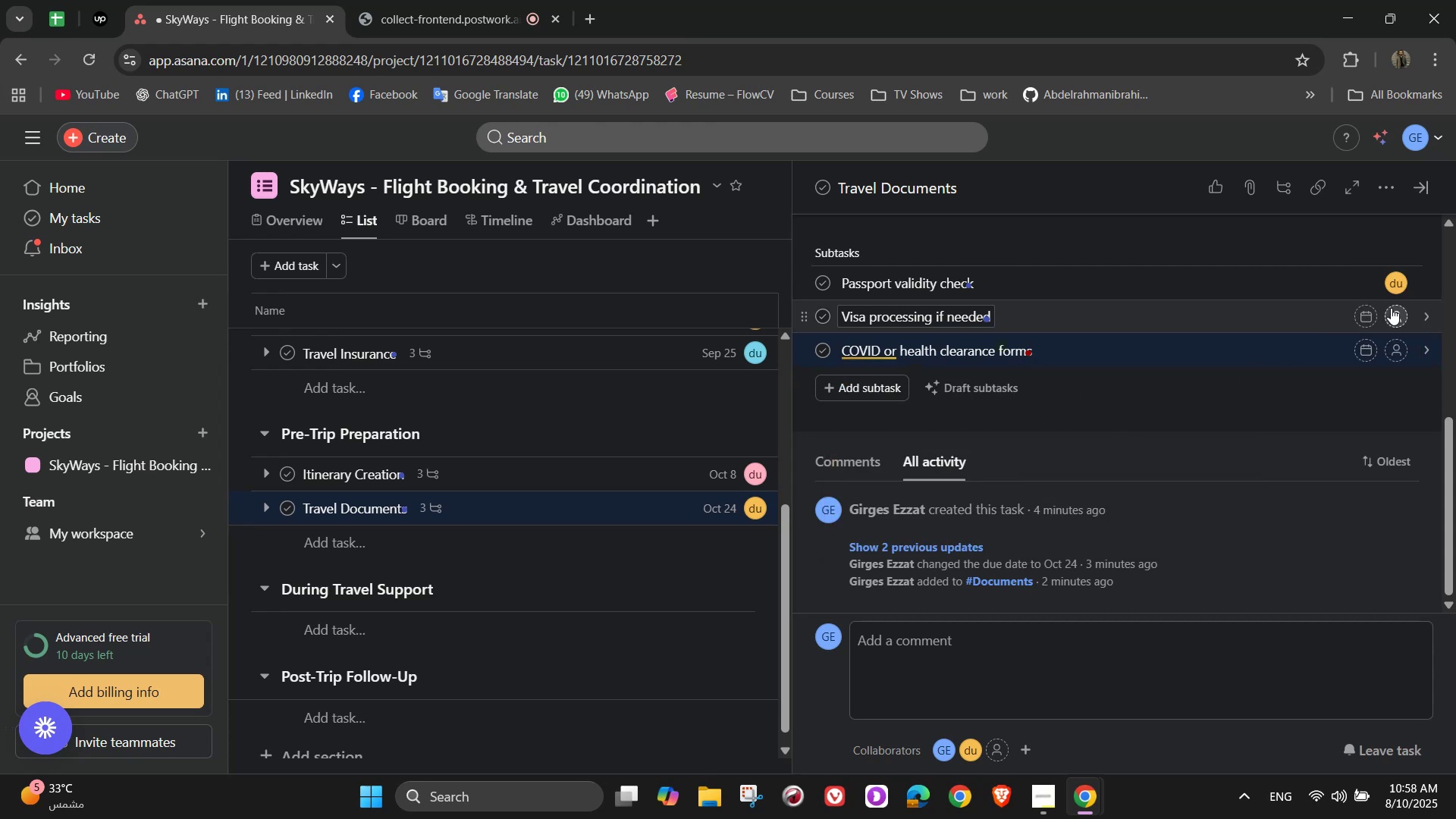 
left_click([1398, 316])
 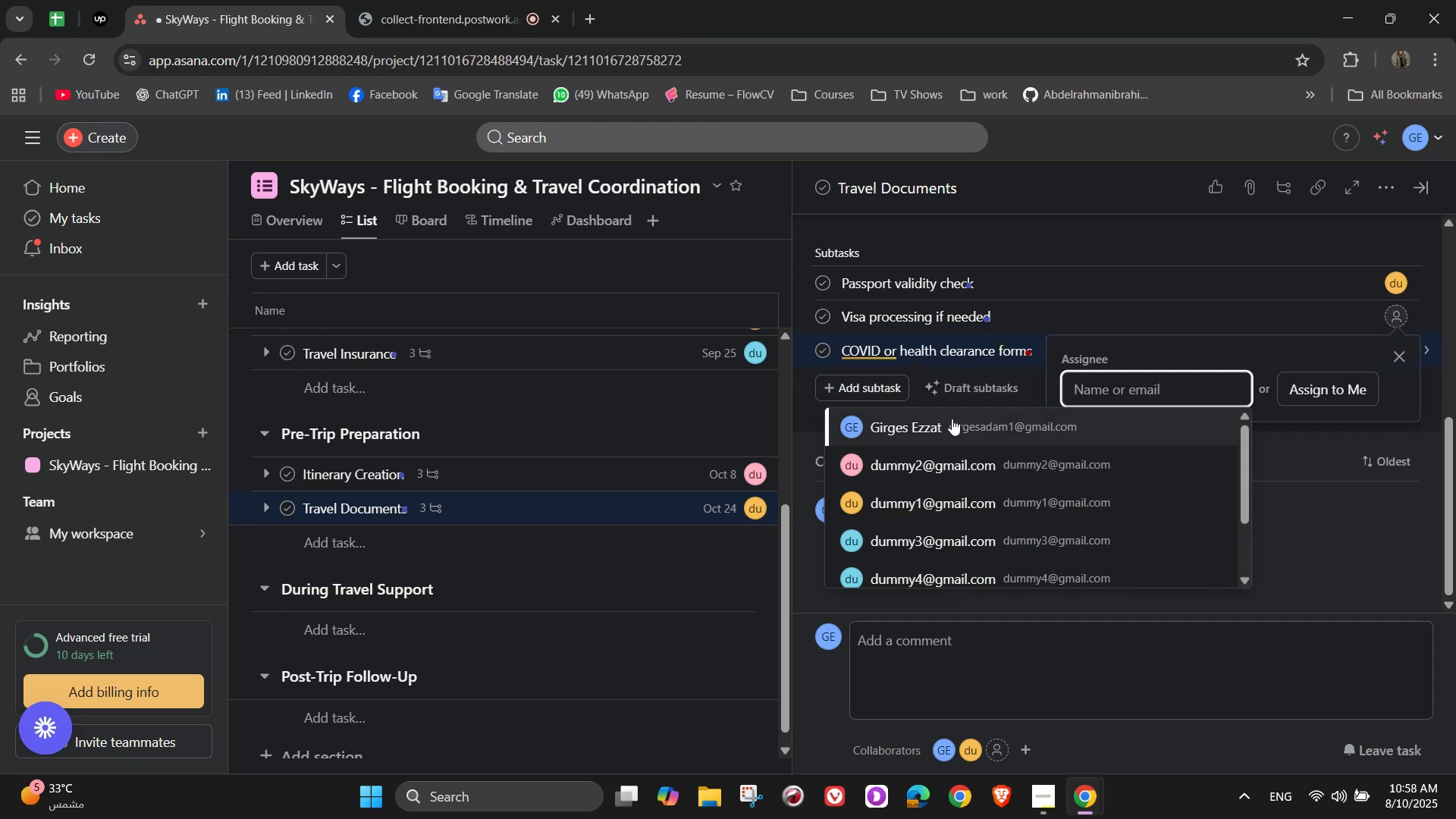 
wait(10.07)
 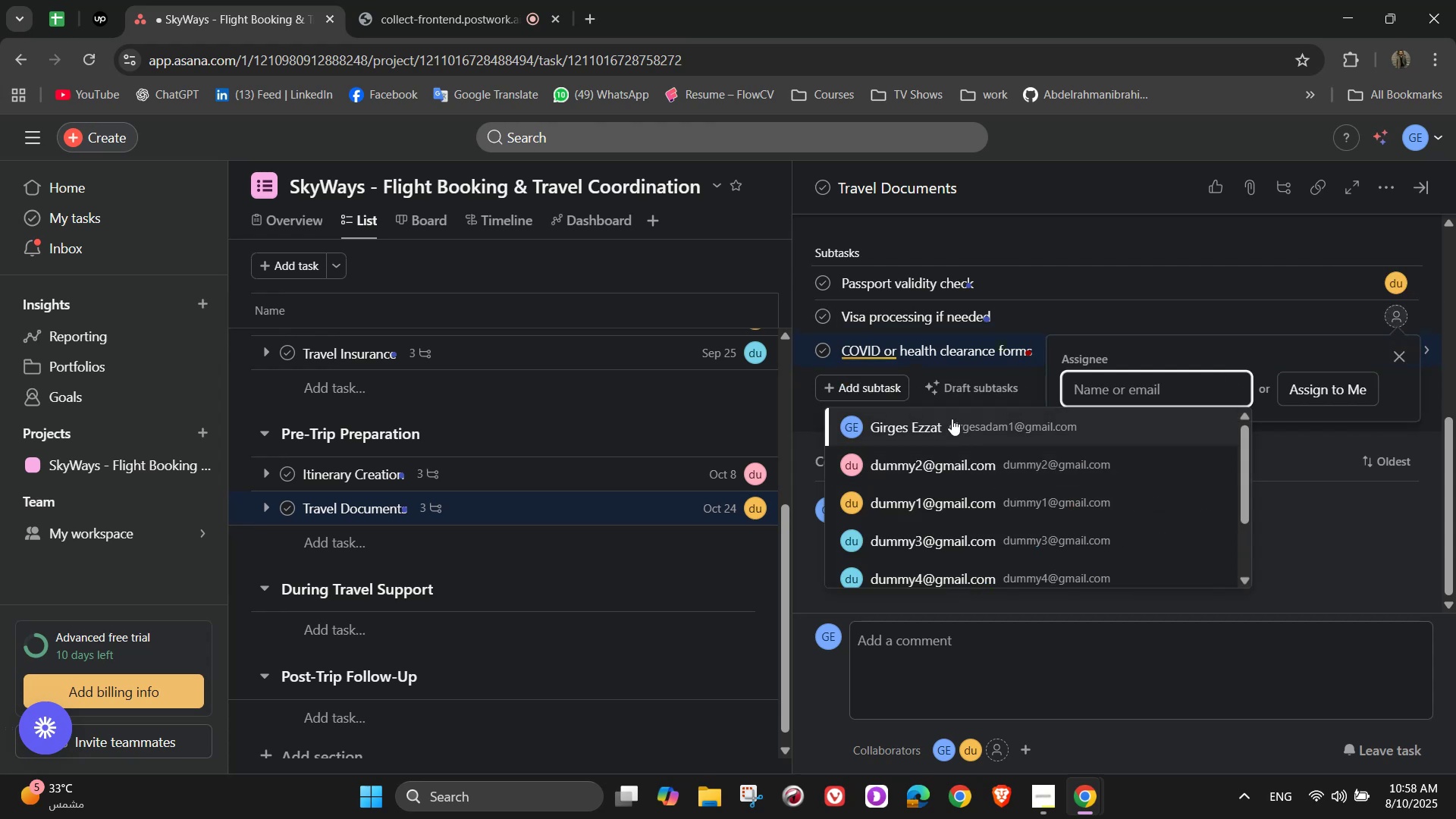 
left_click([963, 426])
 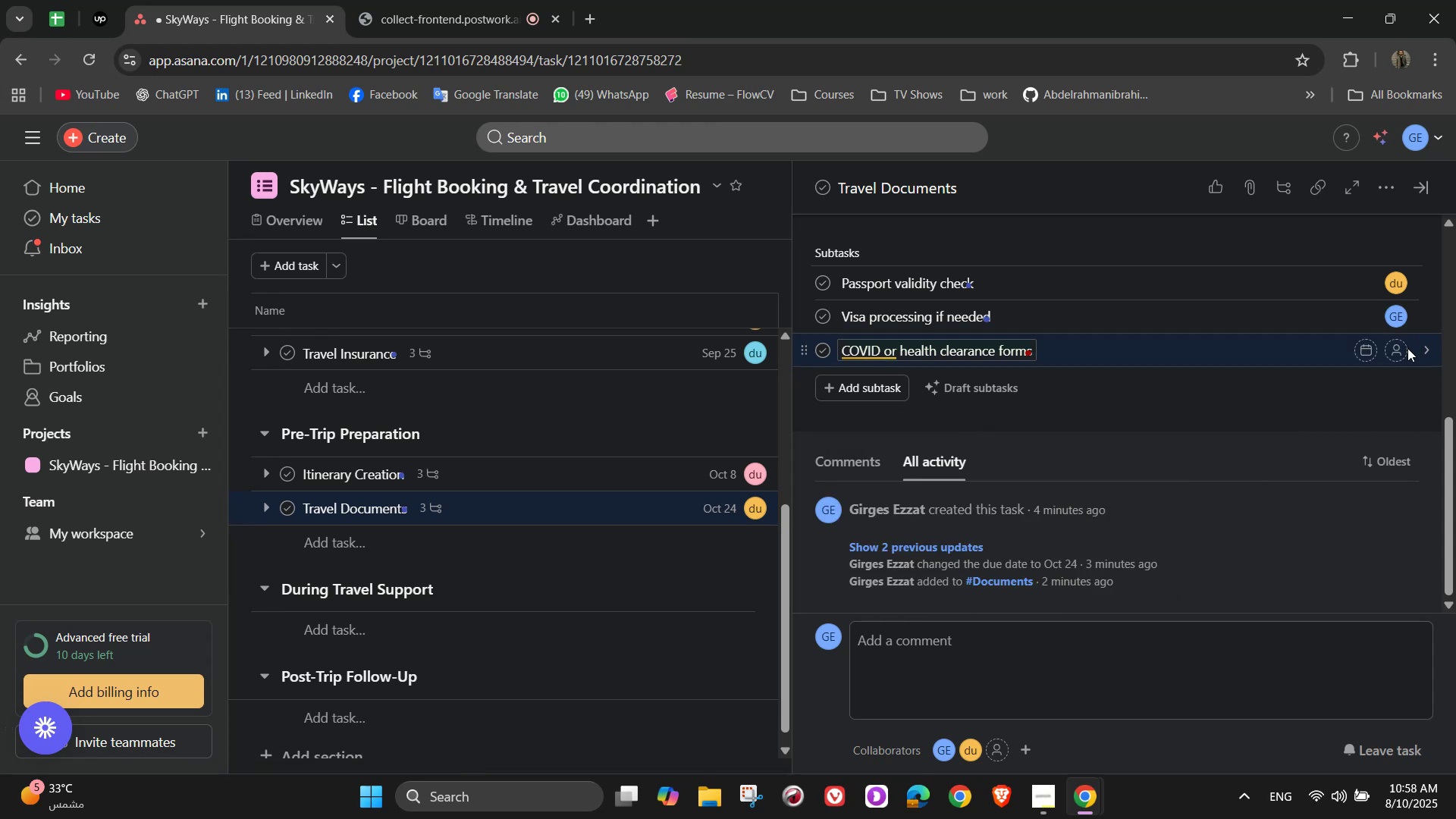 
left_click([1400, 356])
 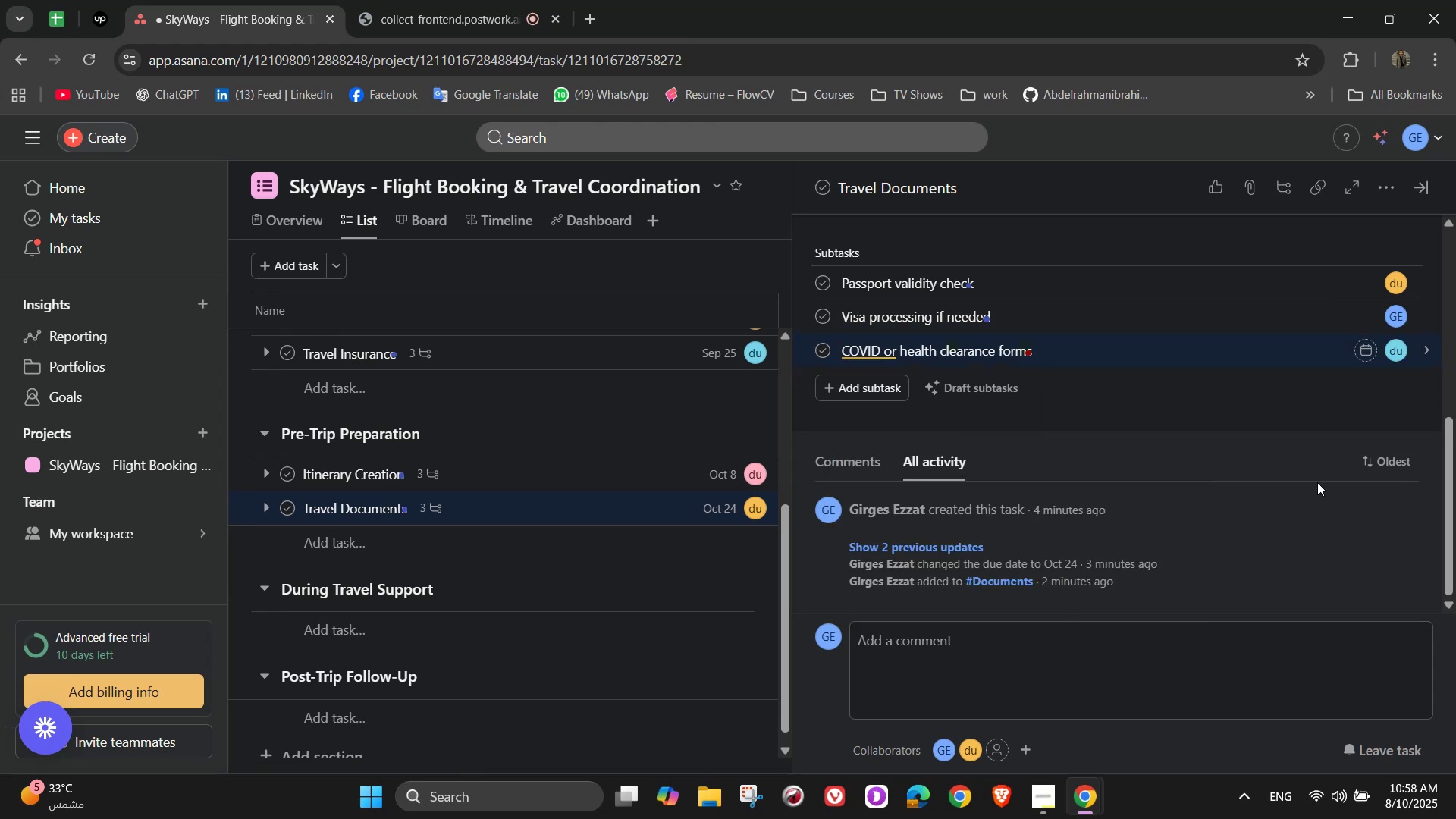 
scroll: coordinate [1266, 379], scroll_direction: up, amount: 6.0
 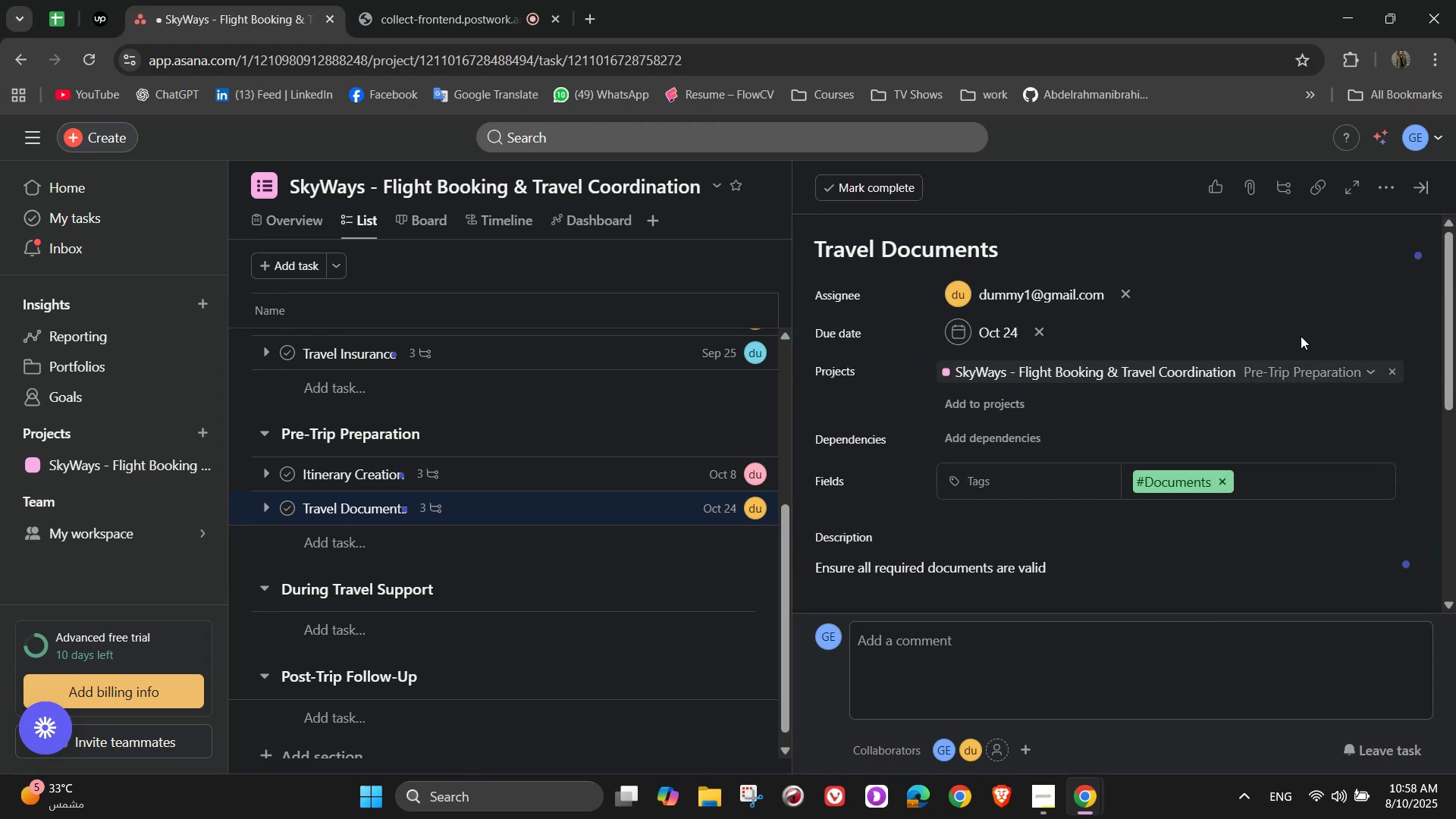 
left_click([1301, 334])
 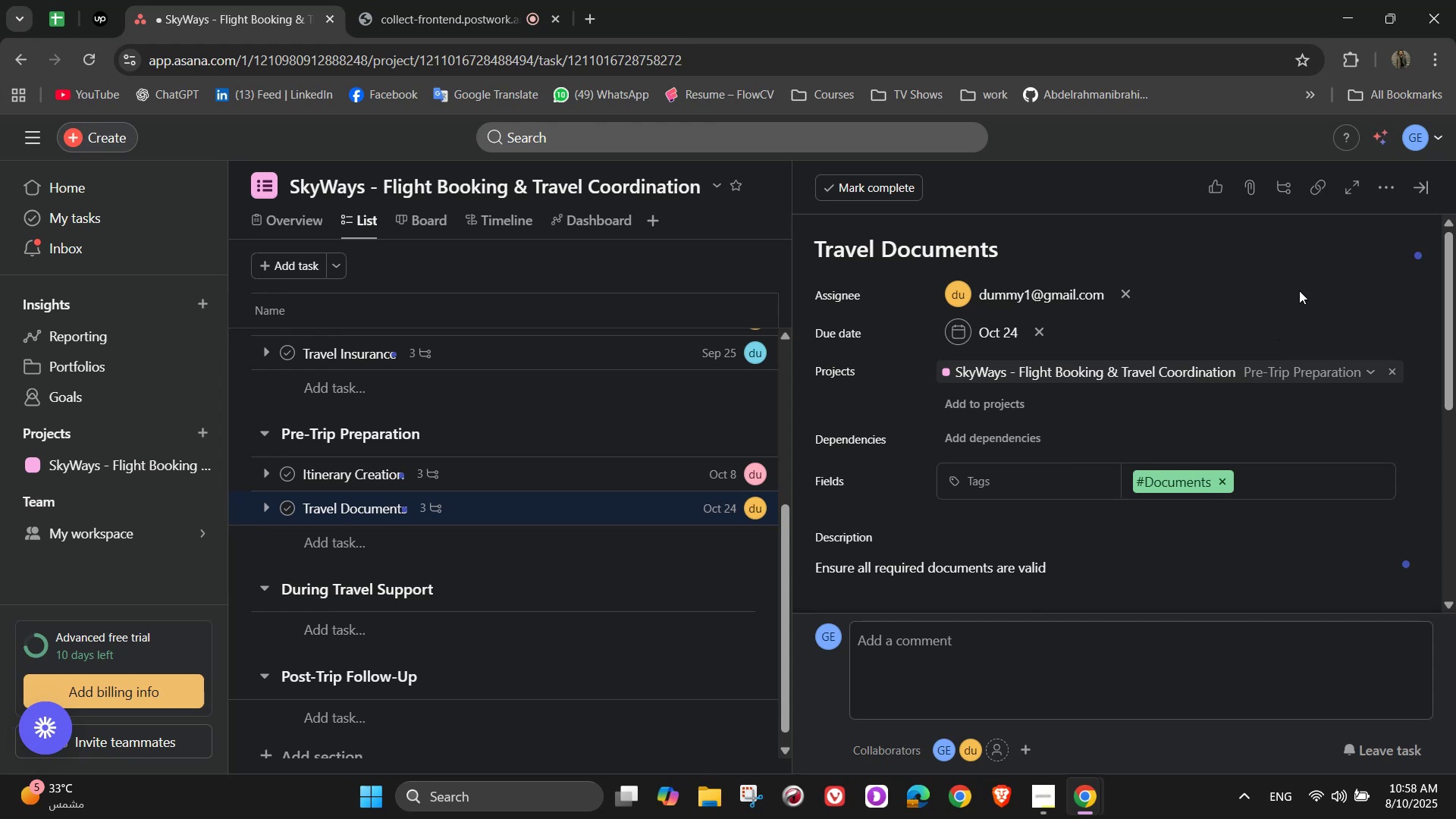 
scroll: coordinate [1282, 410], scroll_direction: up, amount: 1.0
 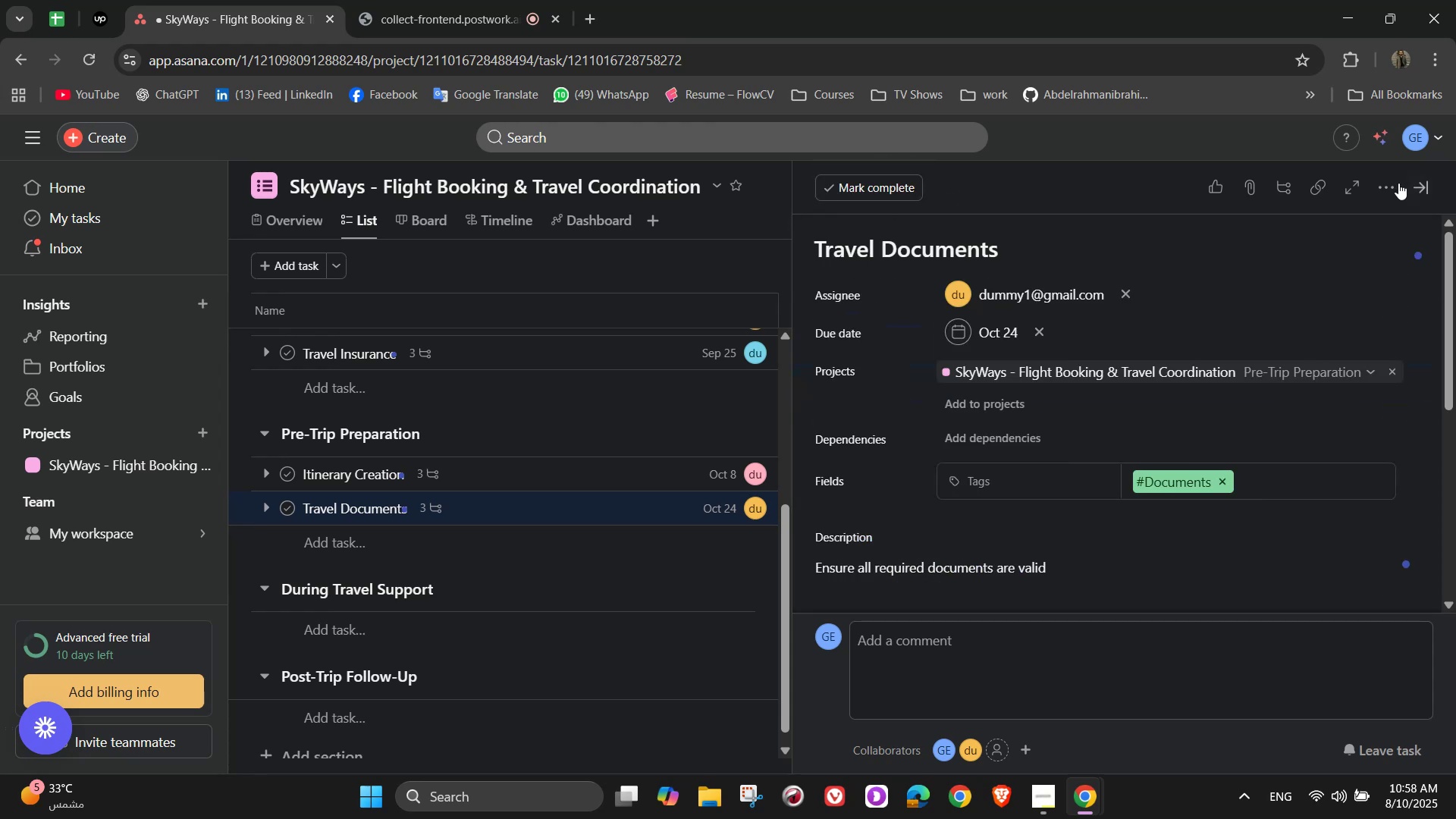 
left_click([1373, 184])
 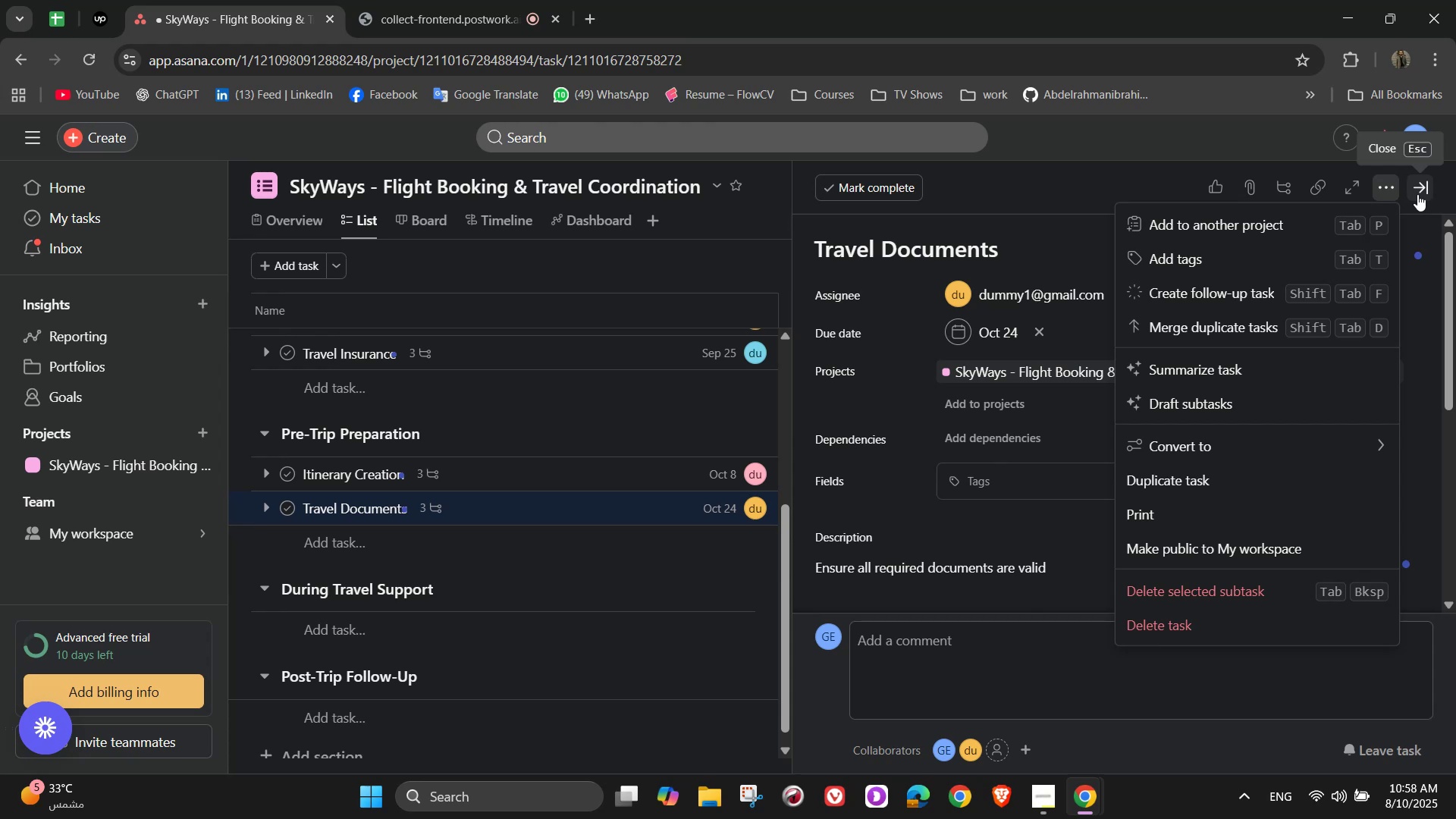 
wait(20.47)
 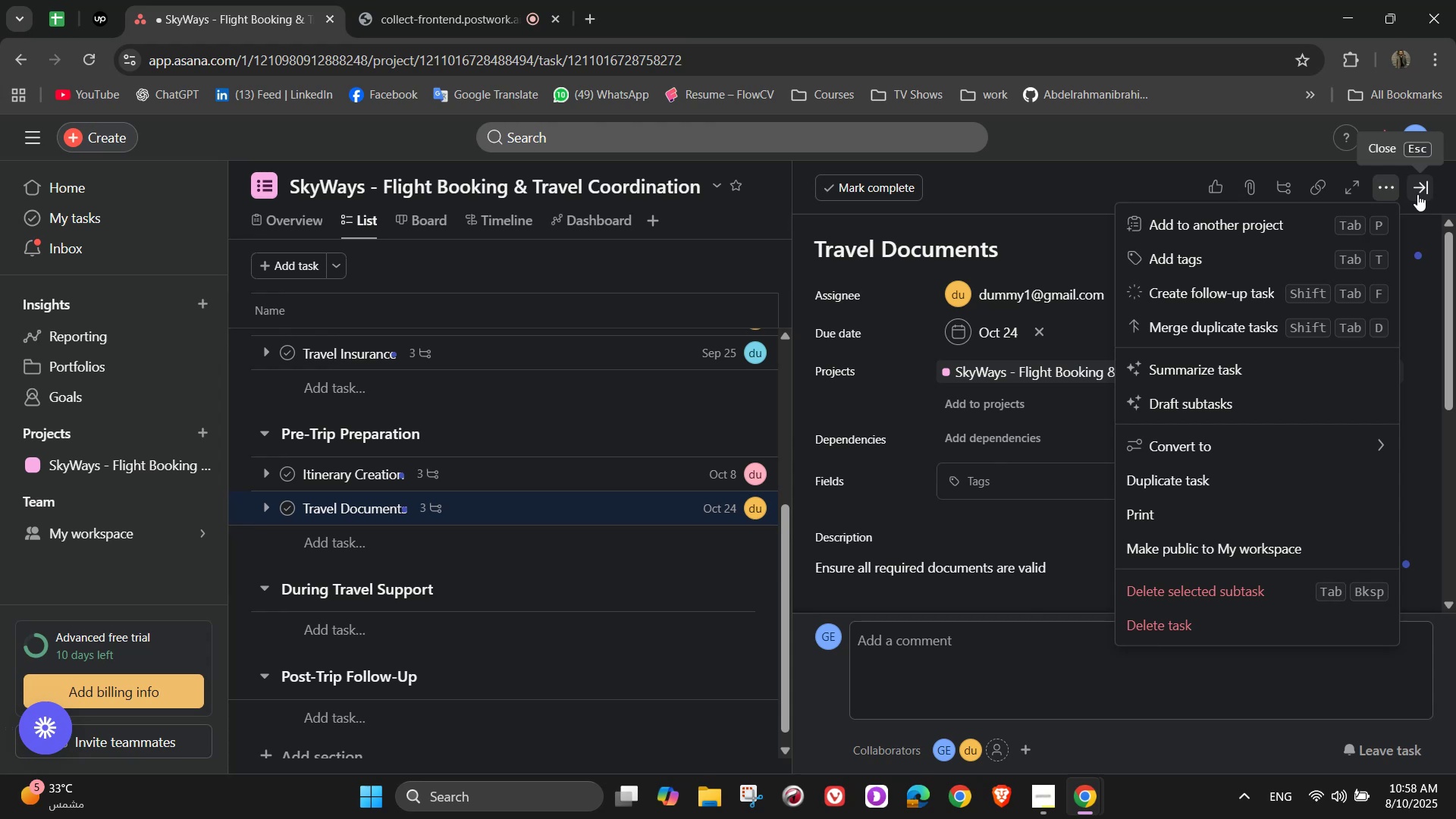 
left_click([1417, 194])
 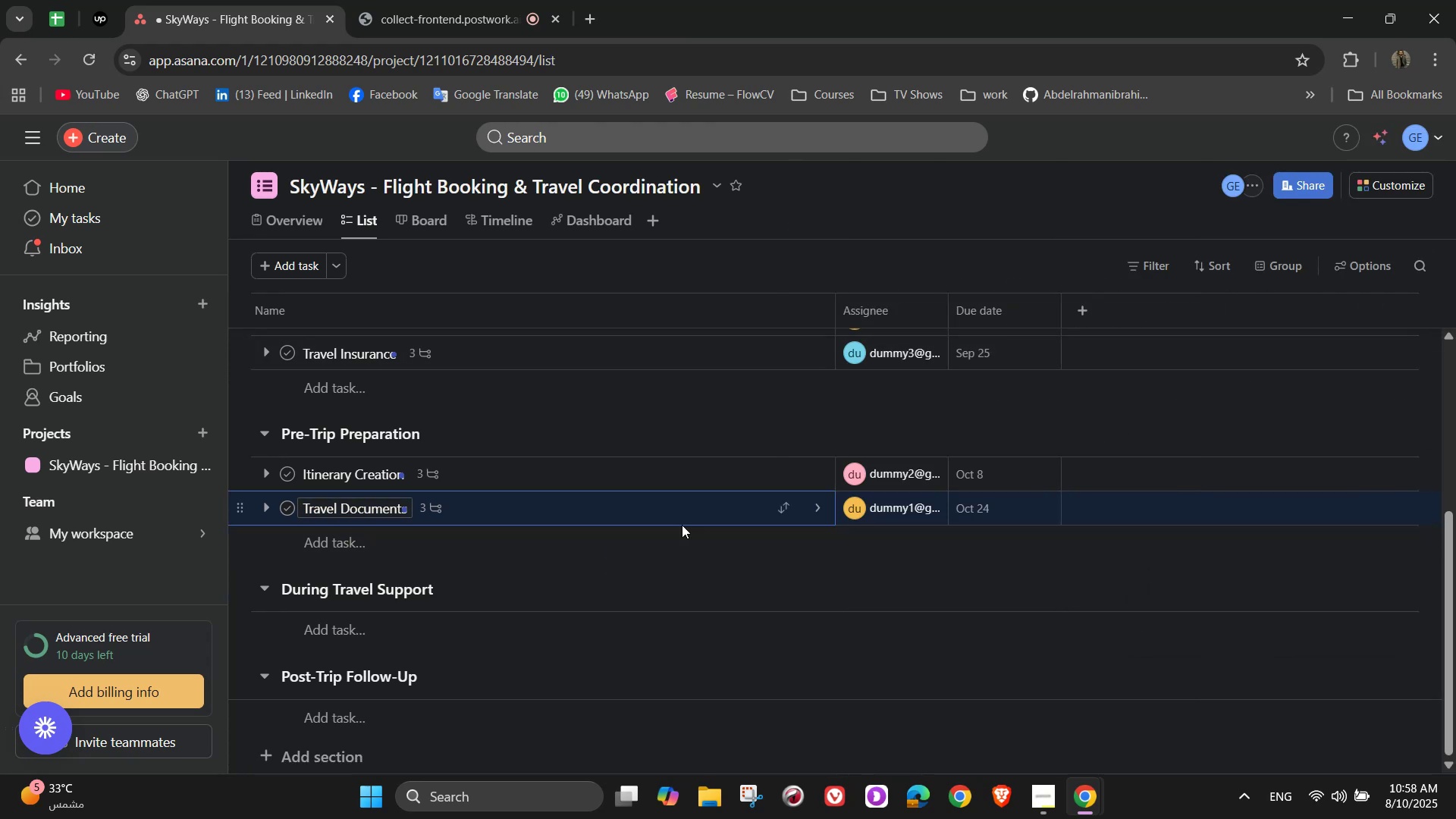 
scroll: coordinate [632, 581], scroll_direction: down, amount: 1.0
 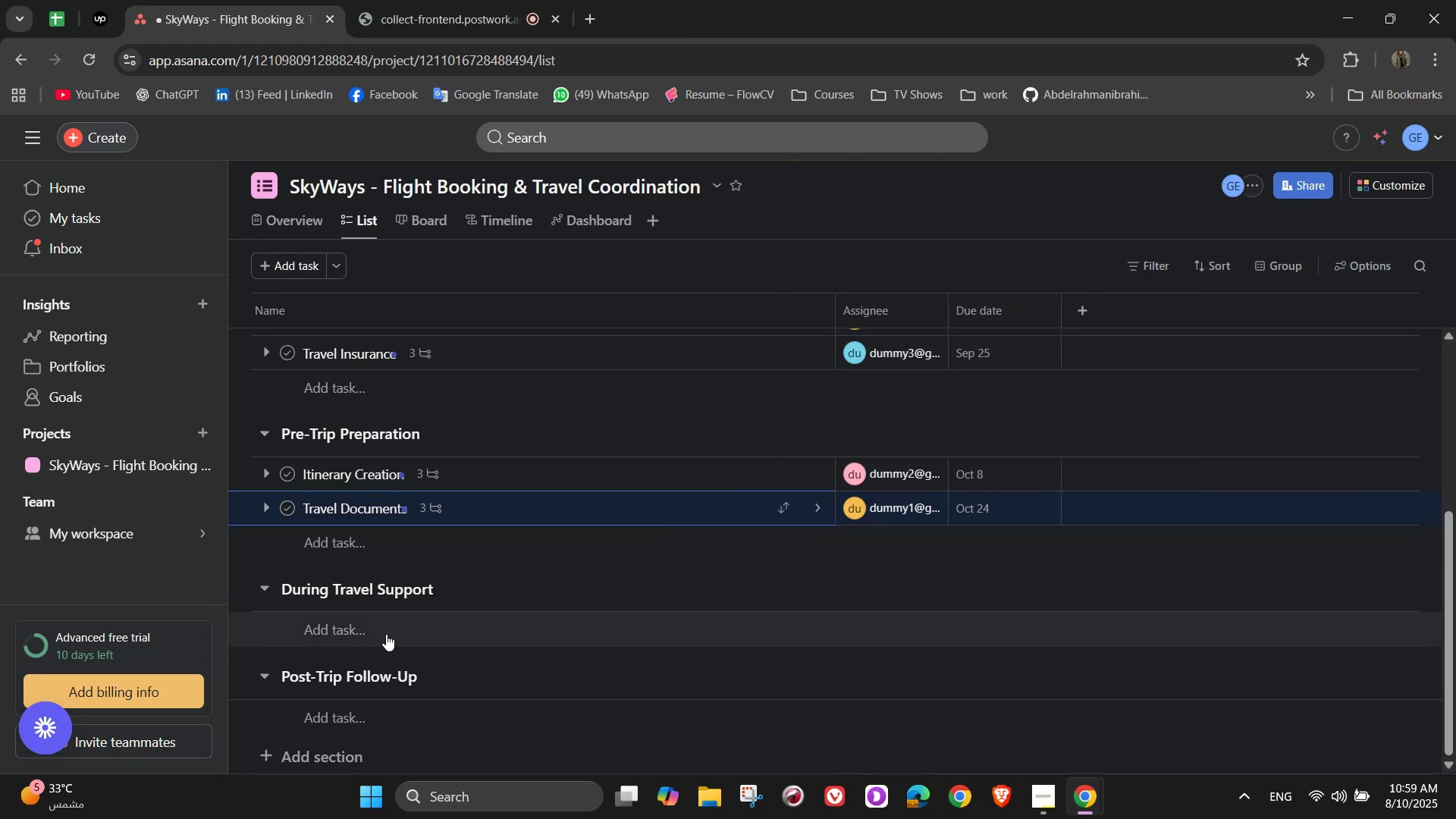 
left_click([386, 634])
 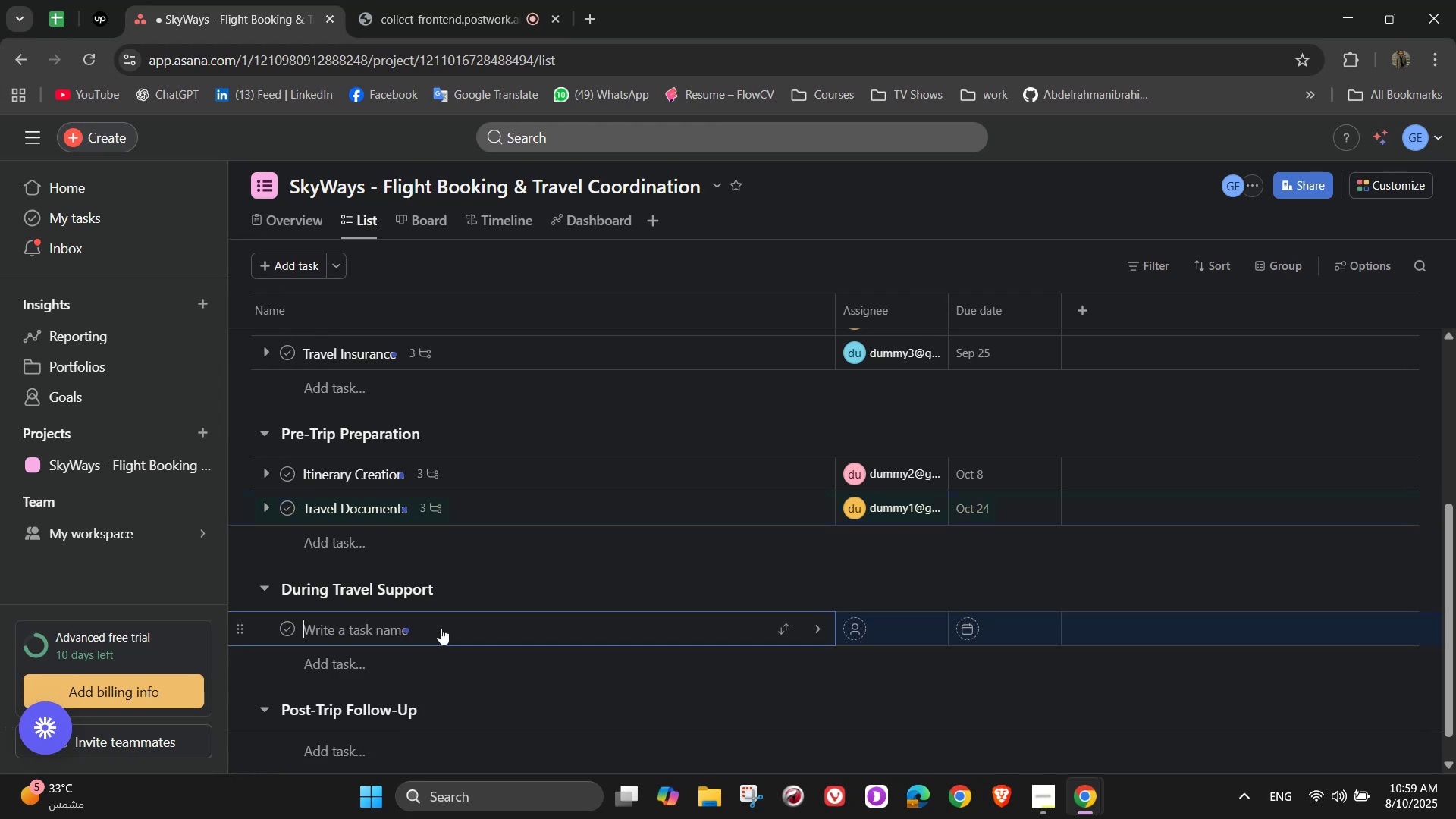 
mouse_move([988, 498])
 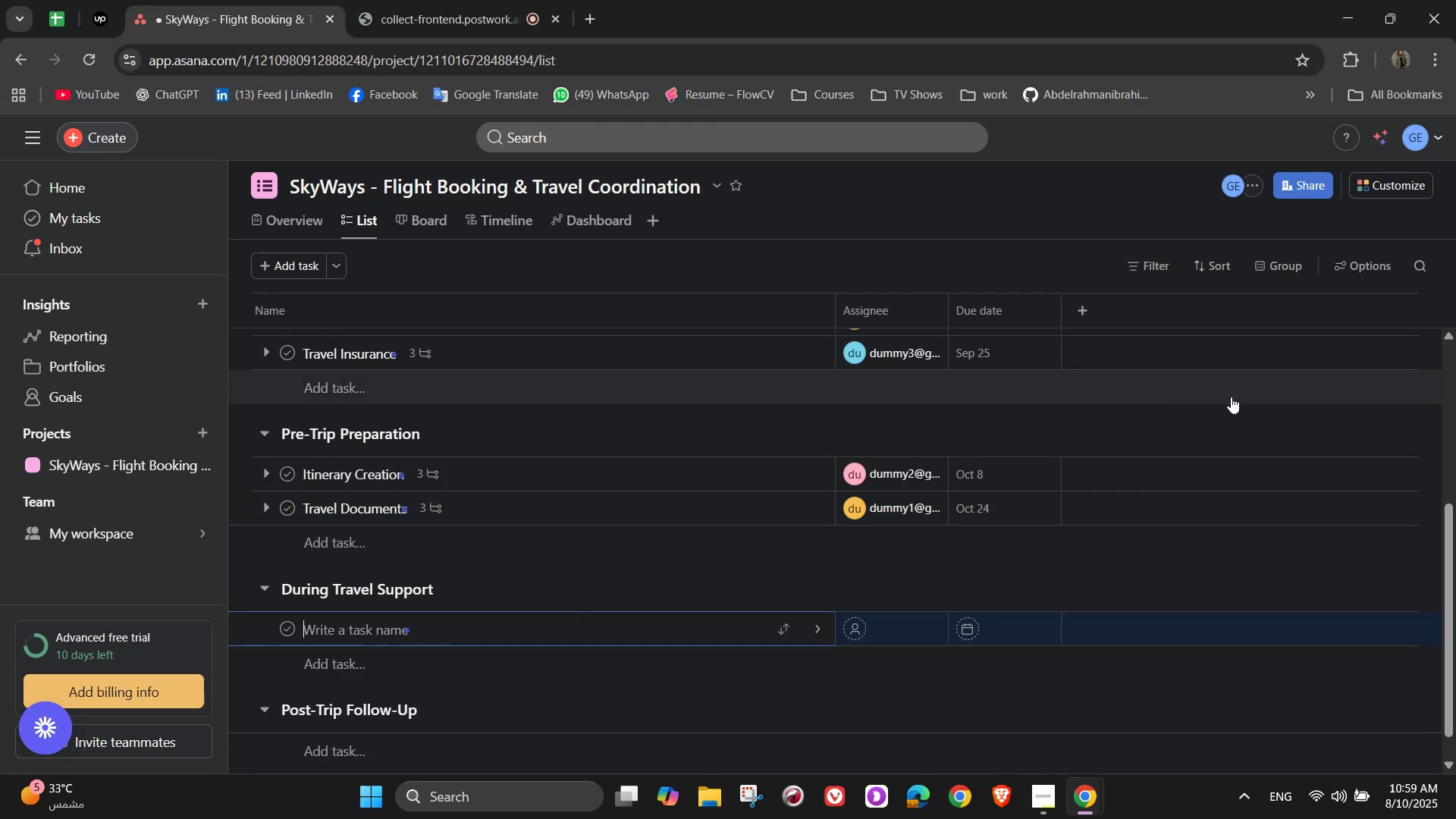 
wait(7.05)
 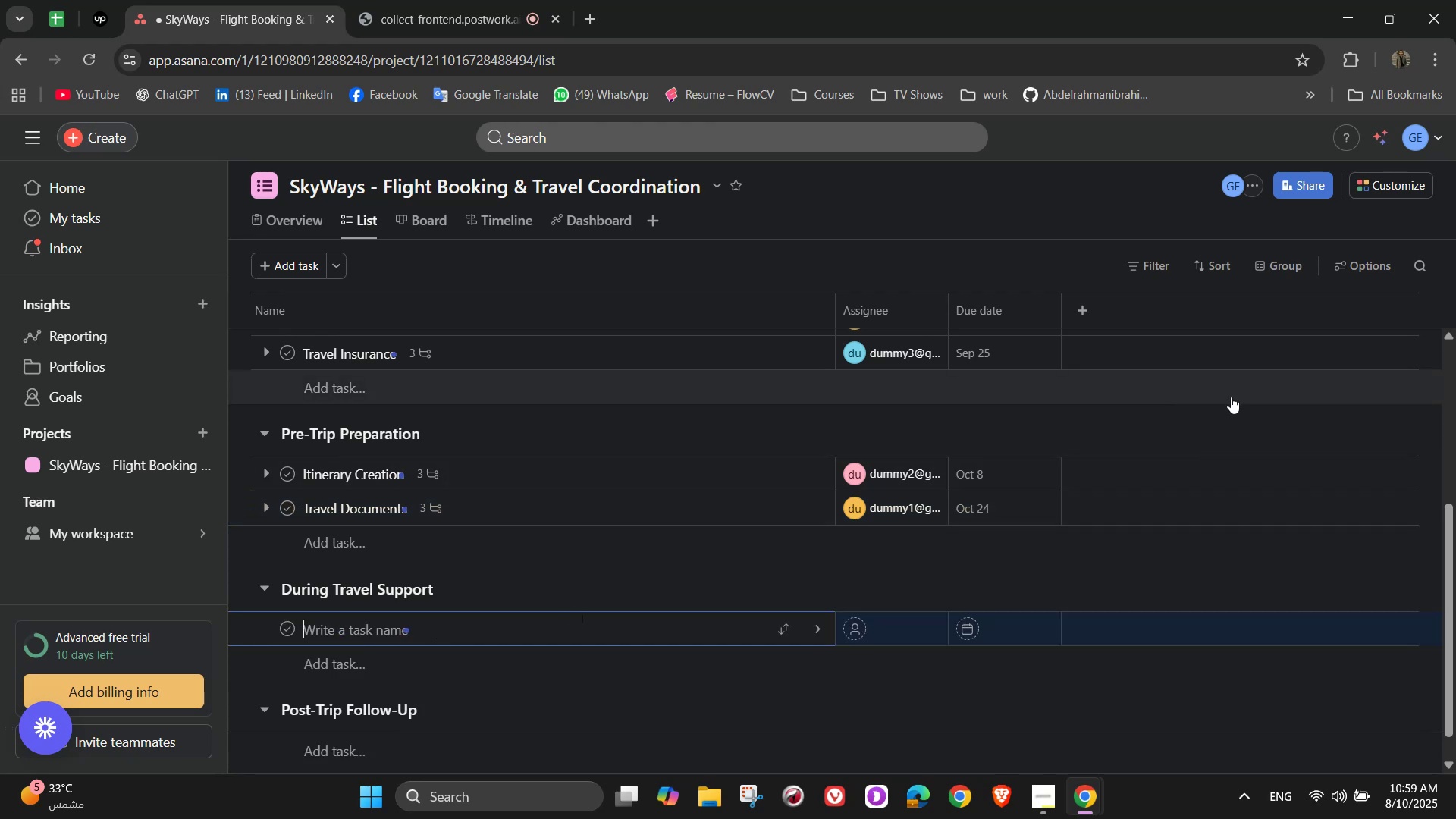 
type(Flight Monitoring)
 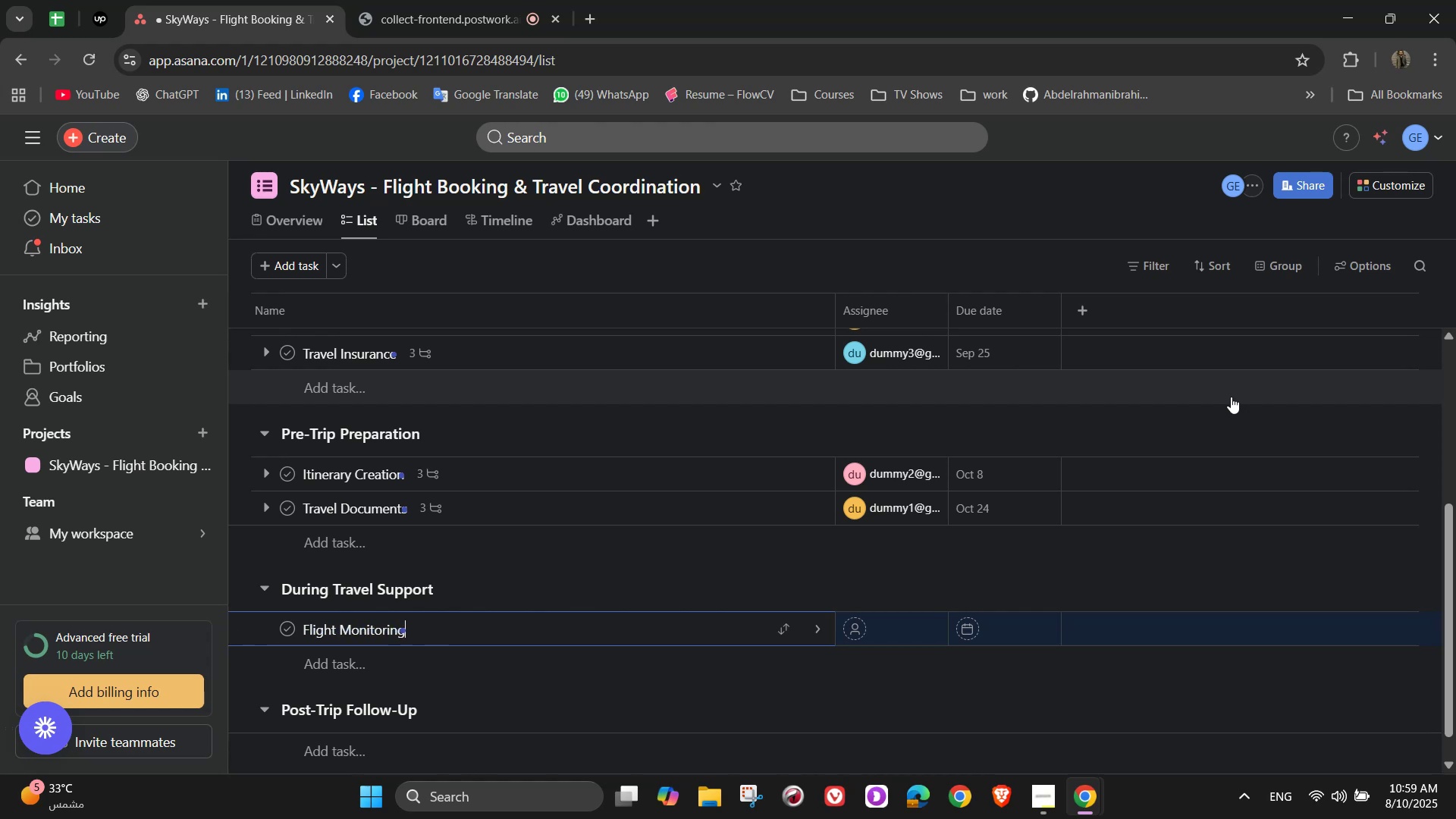 
wait(7.87)
 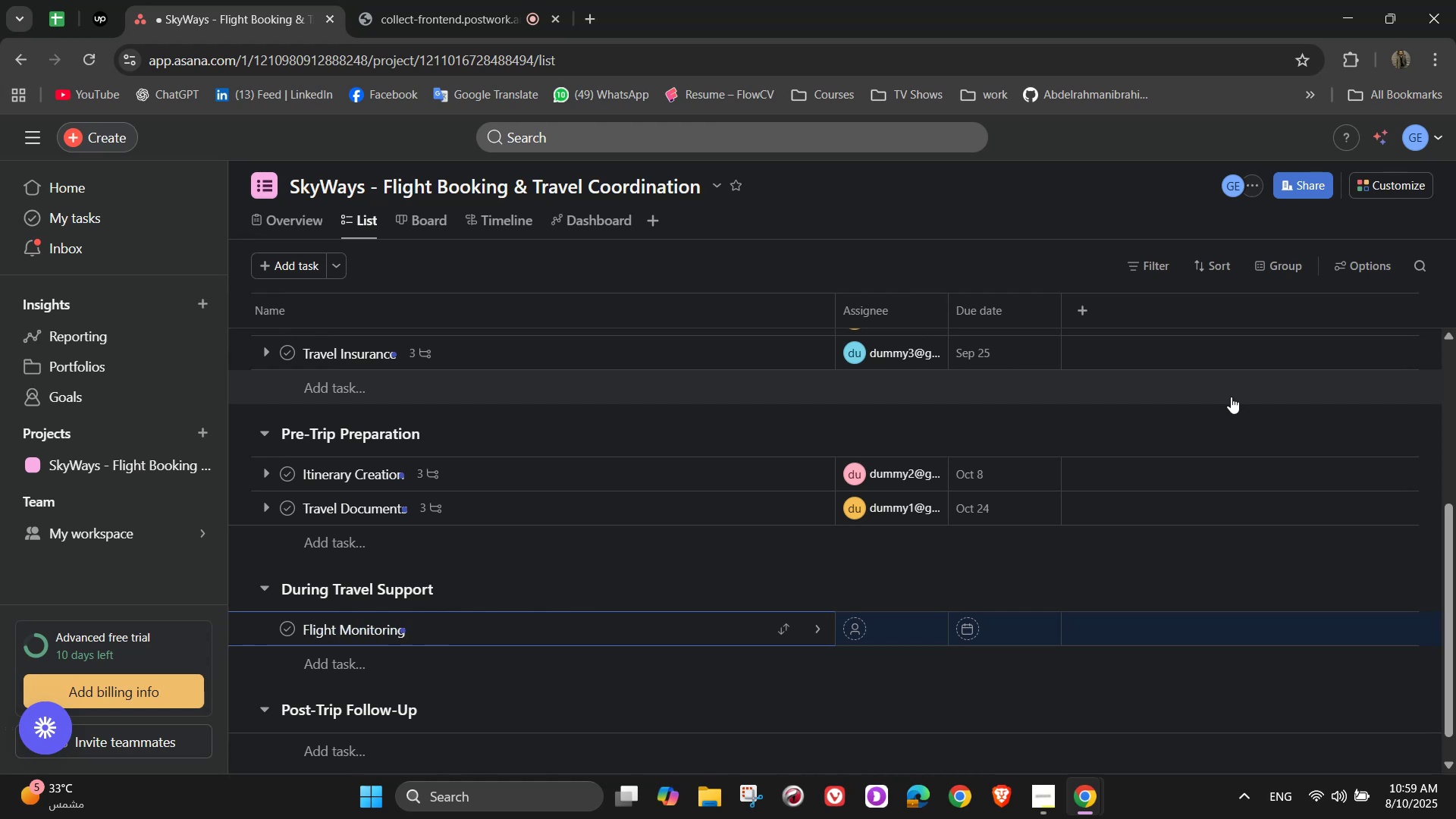 
left_click([824, 630])
 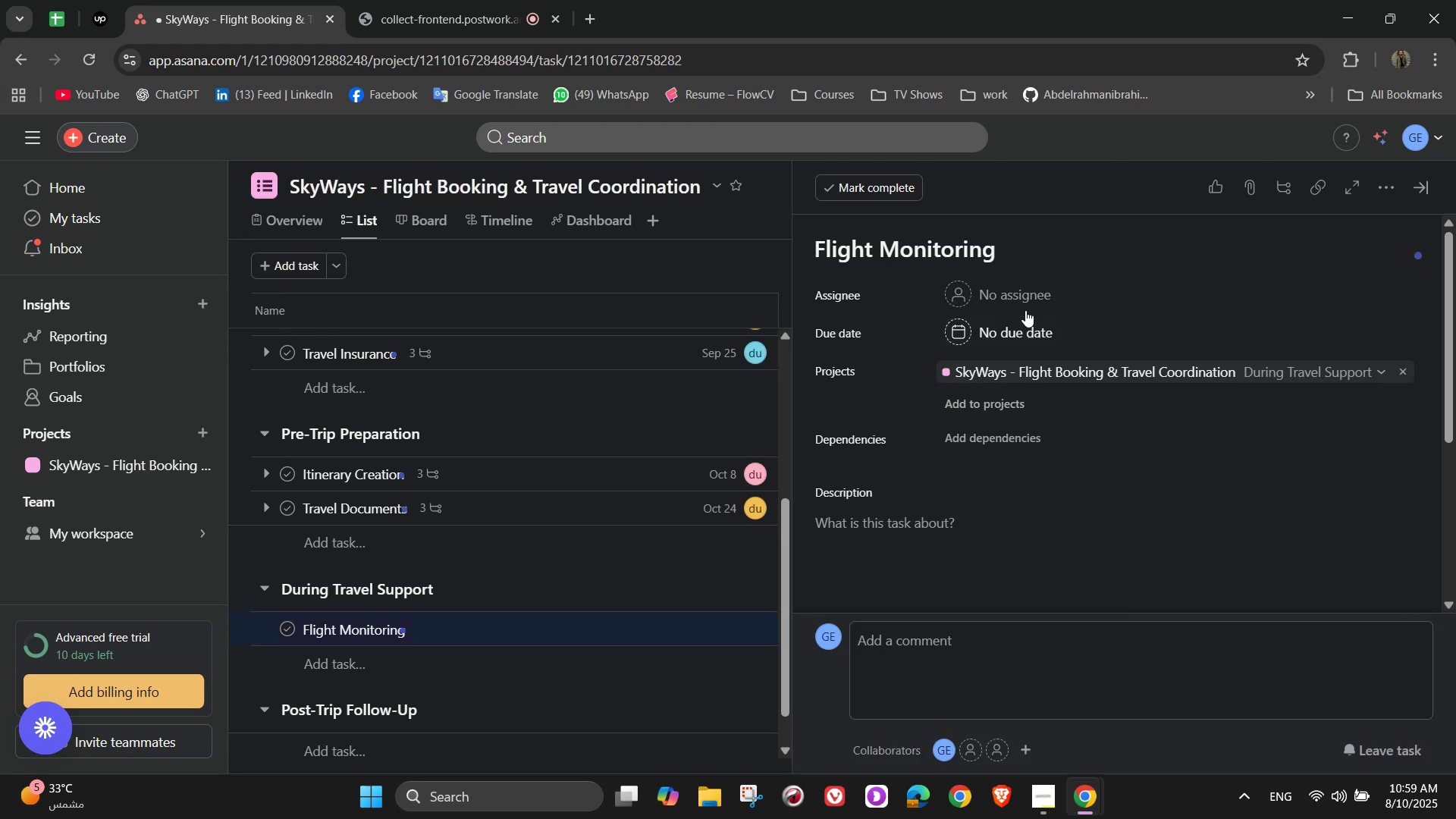 
left_click([1025, 295])
 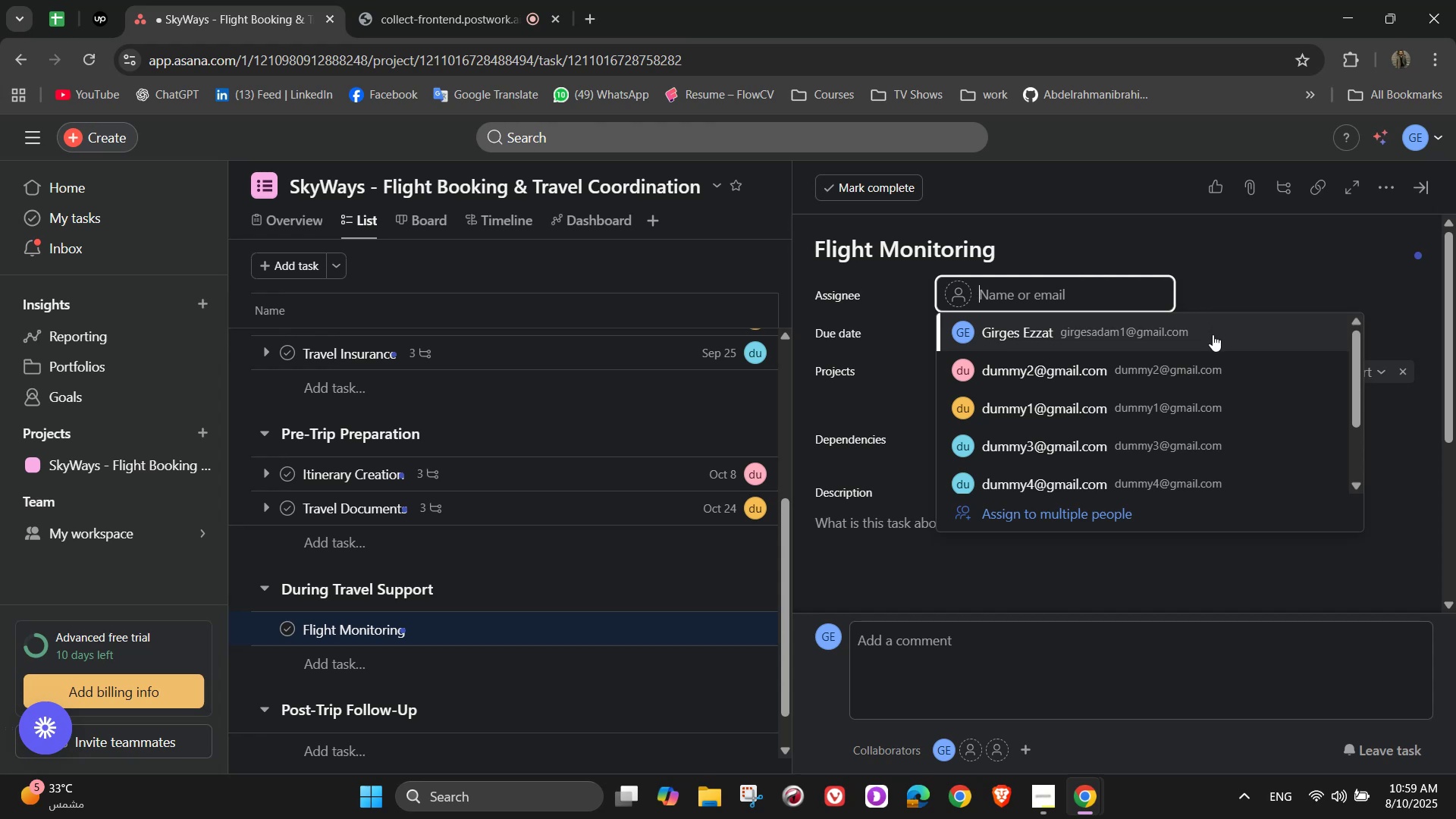 
wait(6.4)
 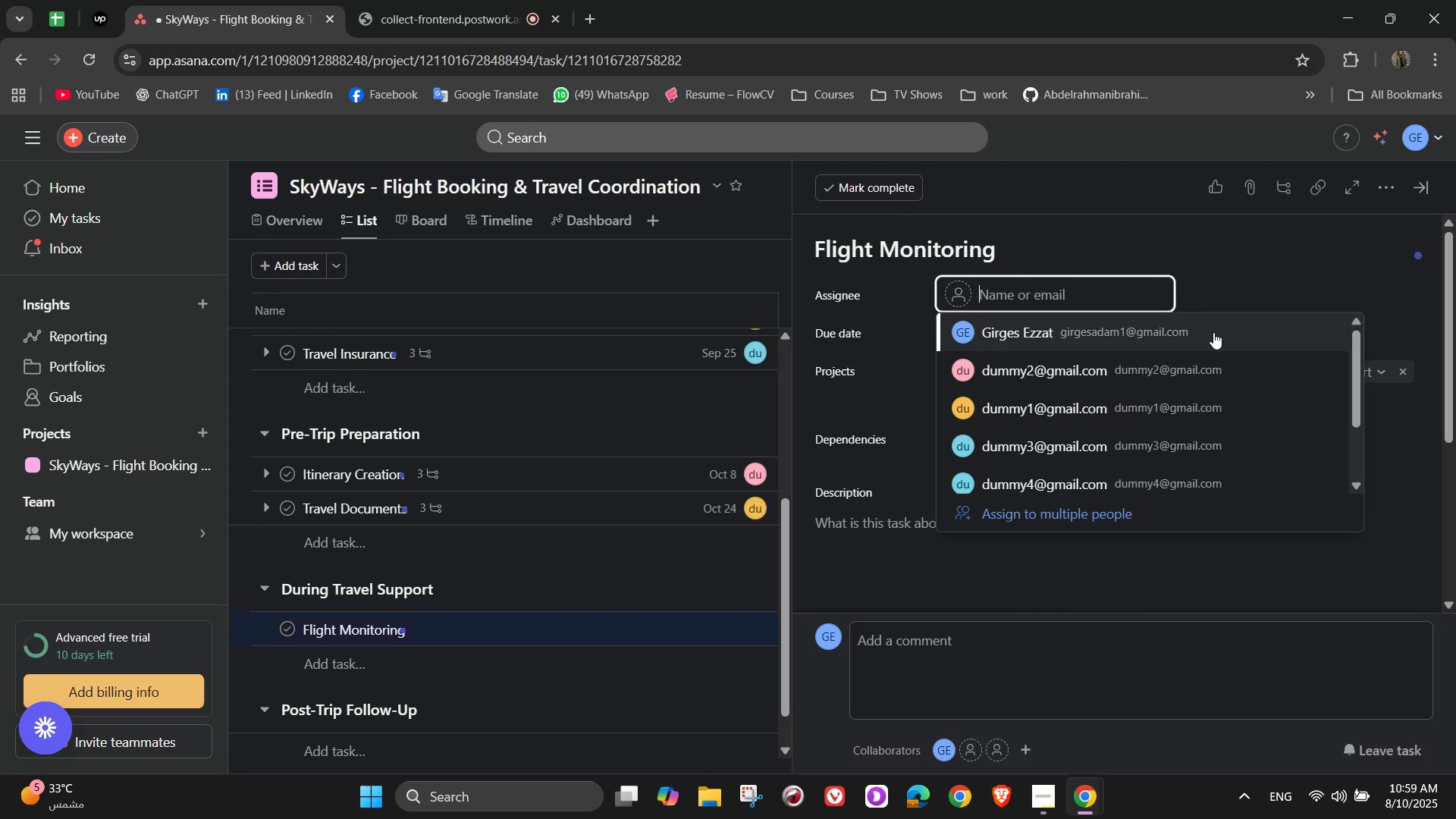 
left_click([1156, 371])
 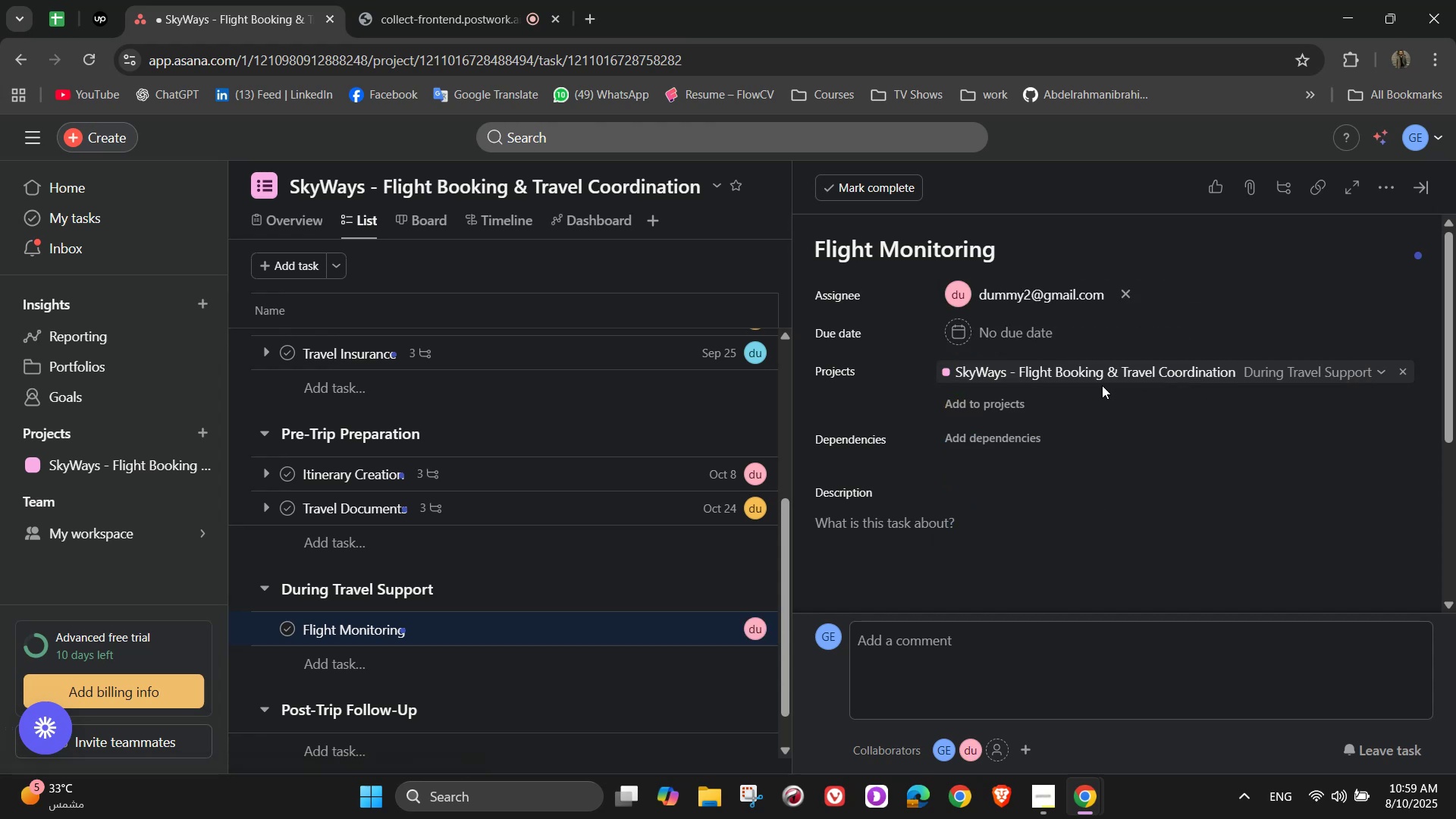 
left_click([1039, 323])
 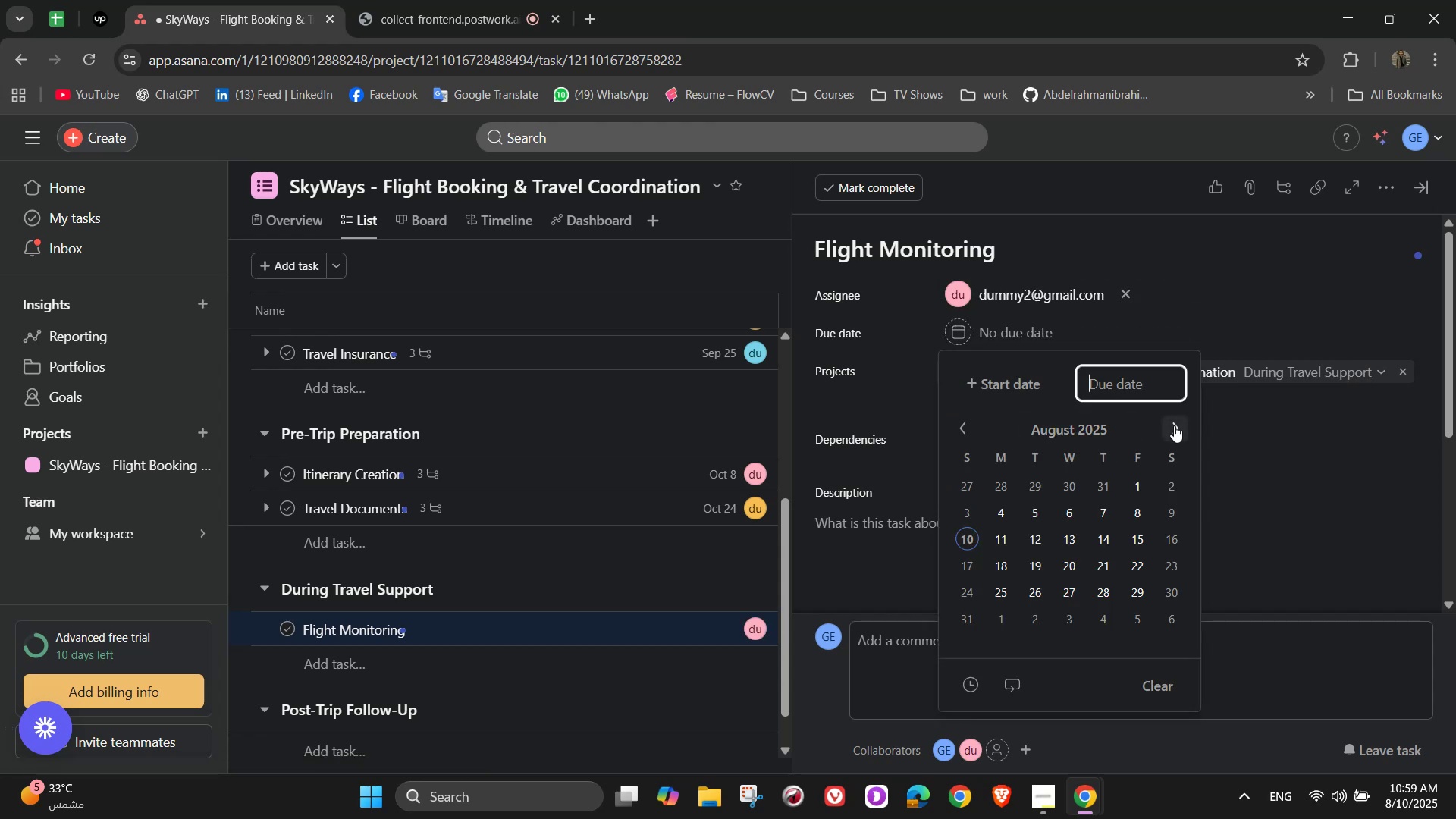 
double_click([1176, 426])
 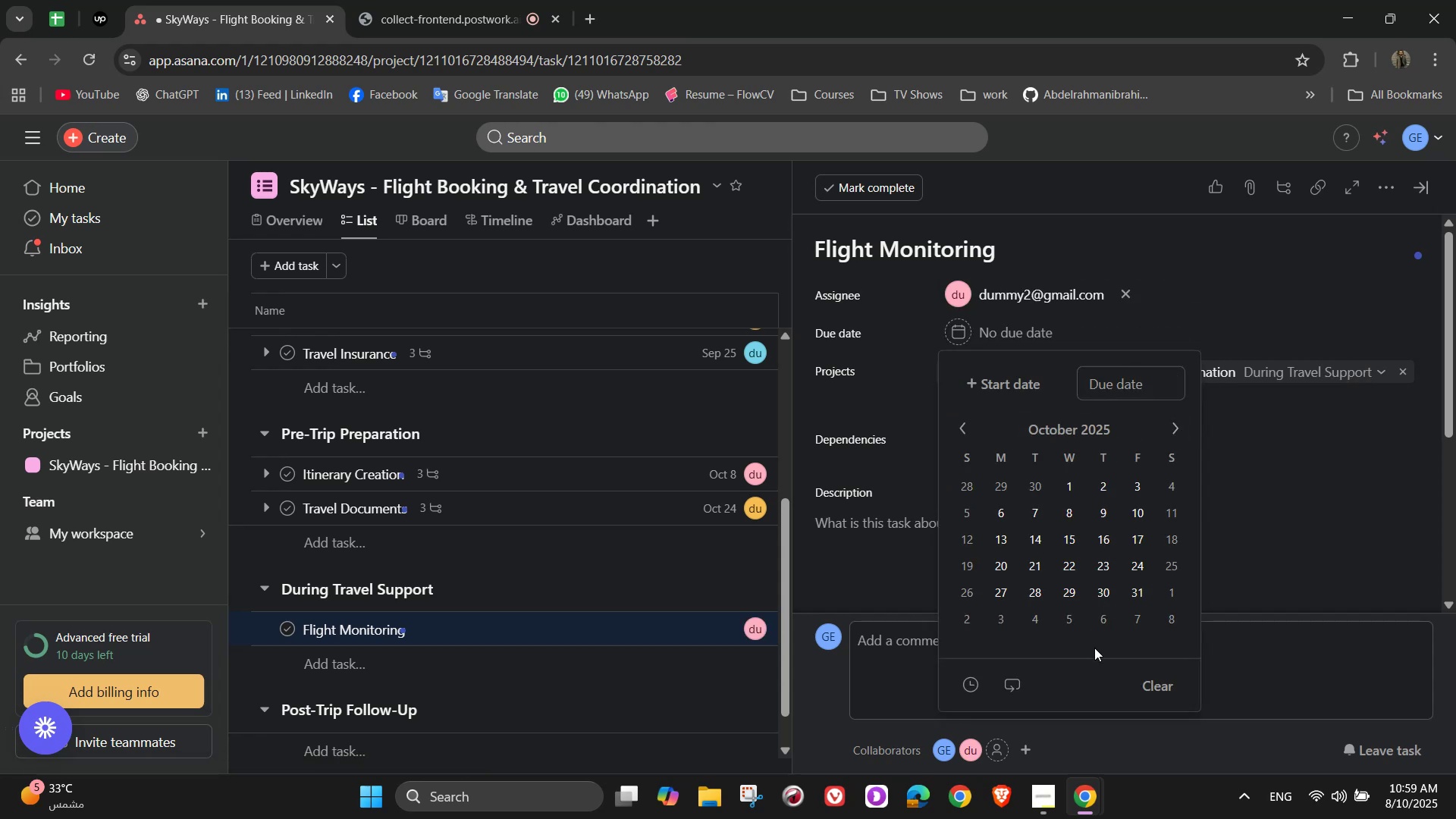 
left_click([1069, 619])
 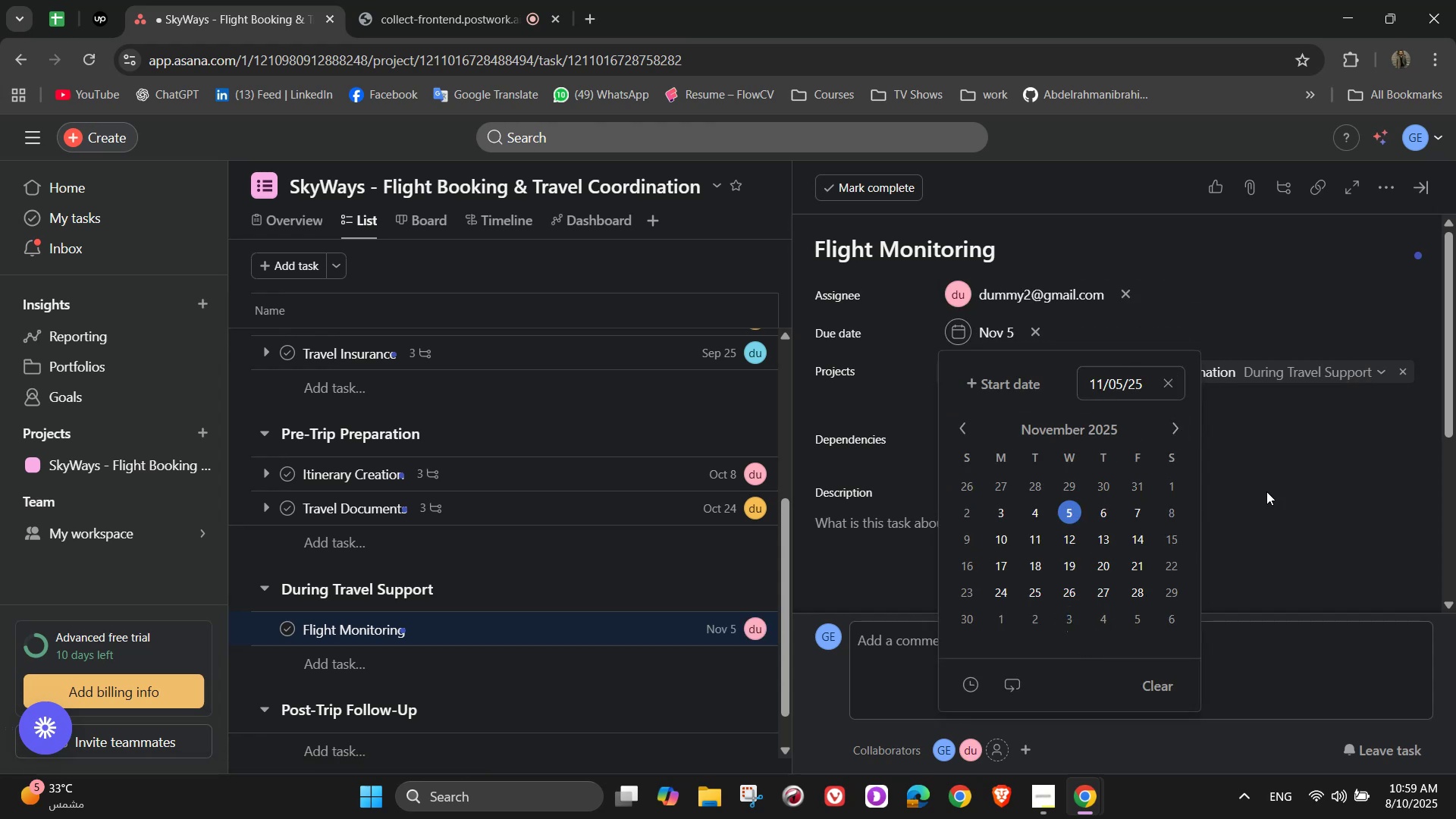 
left_click([1310, 471])
 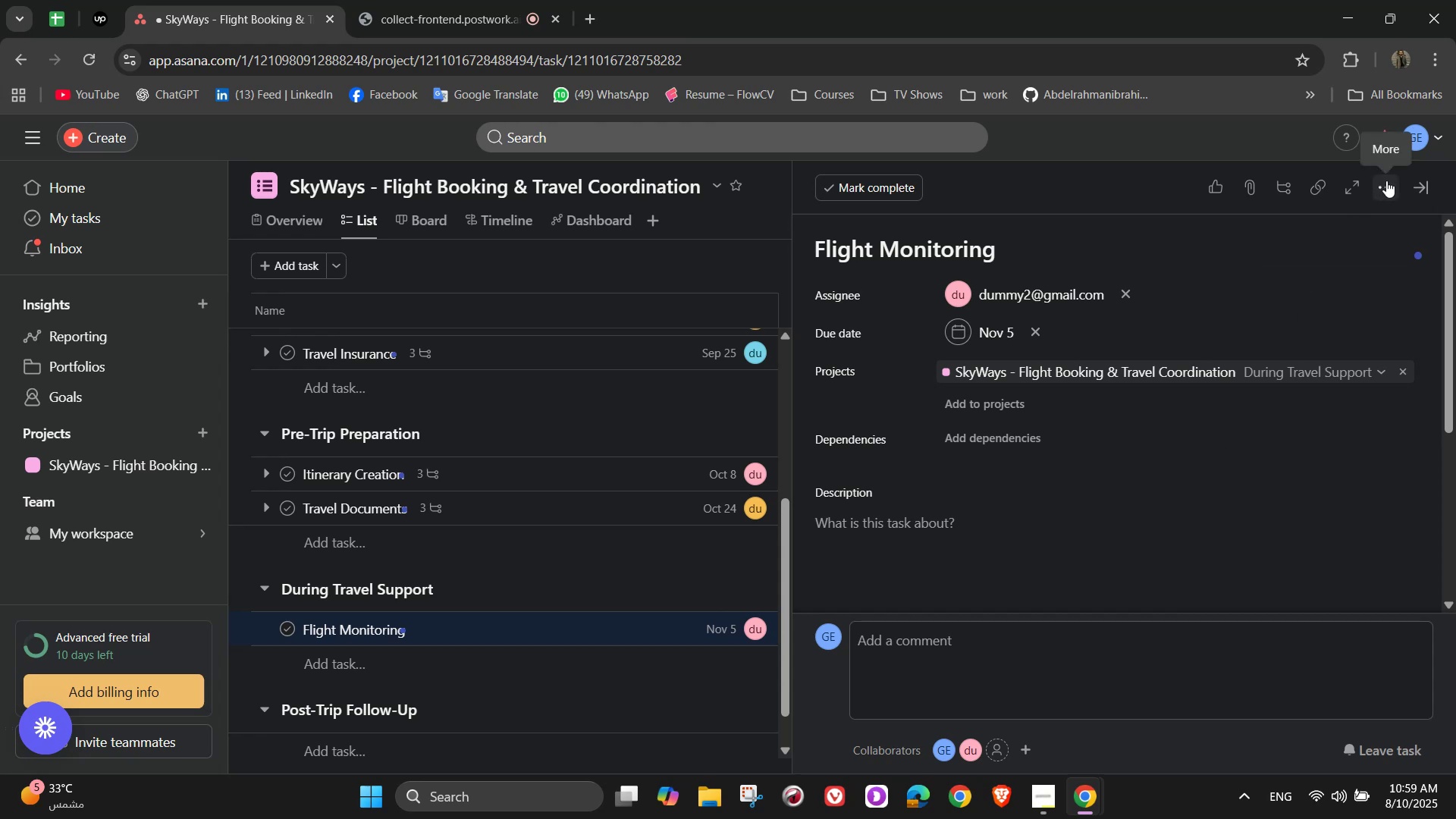 
left_click([1386, 180])
 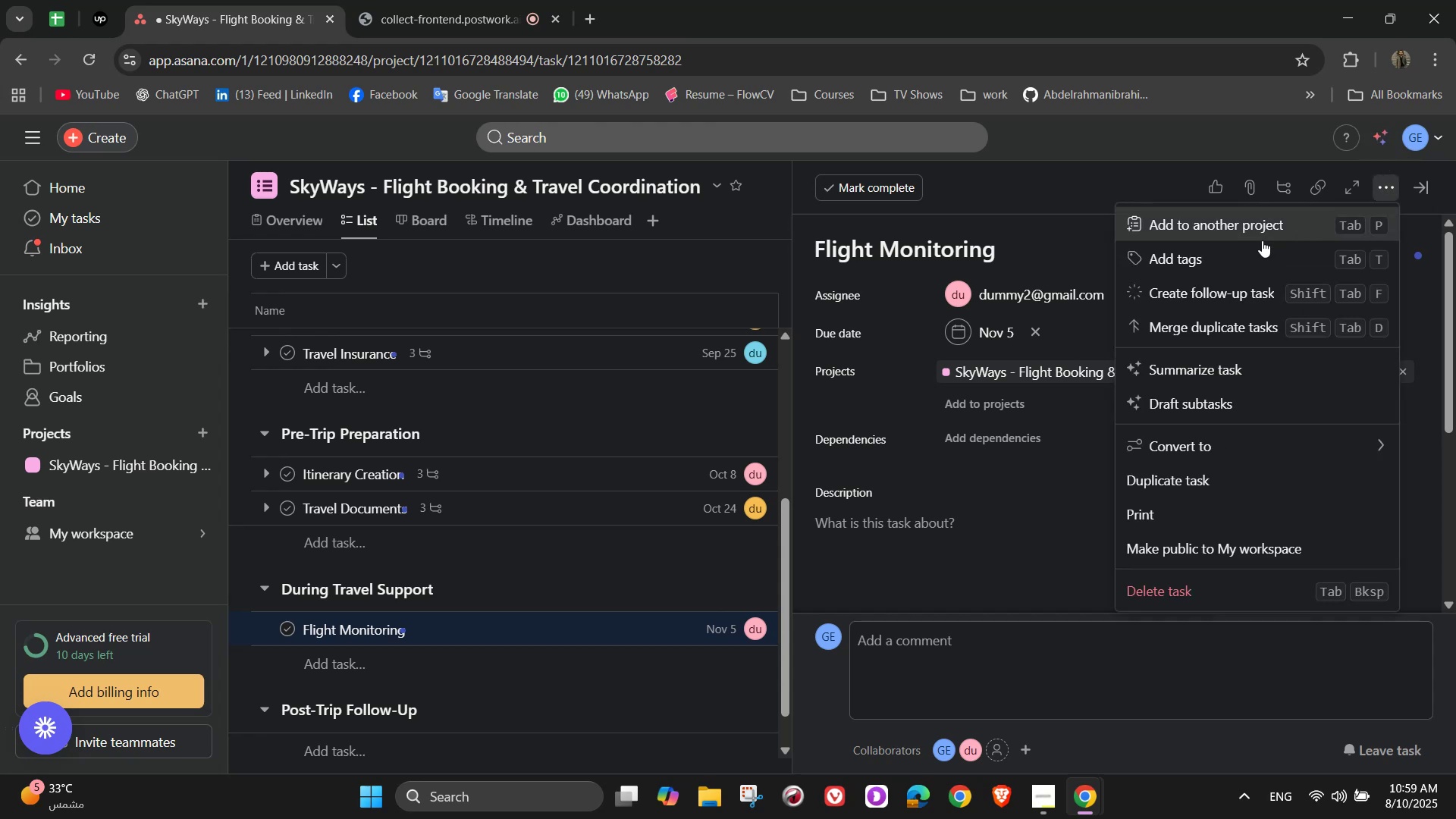 
left_click([1241, 253])
 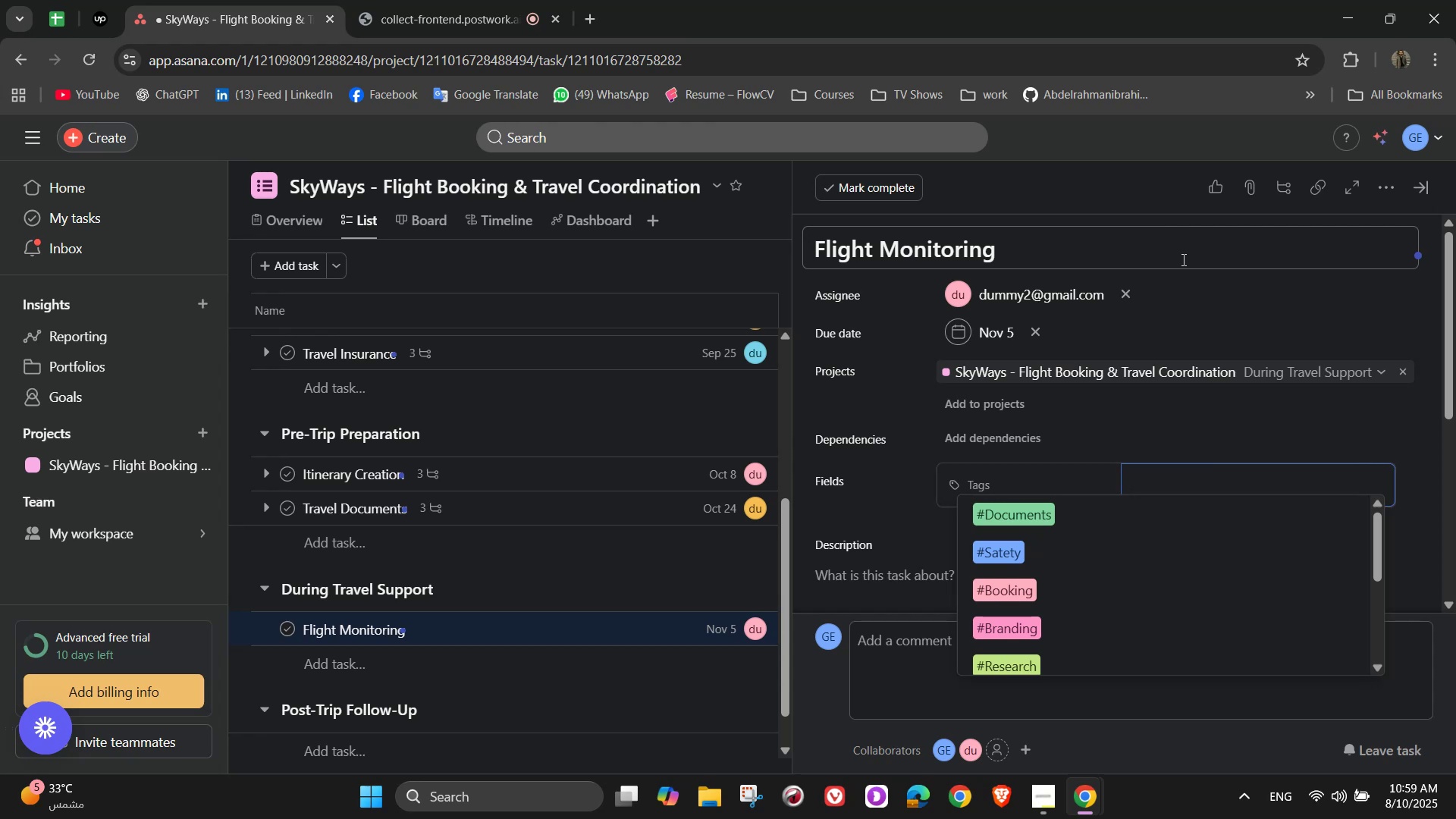 
wait(12.1)
 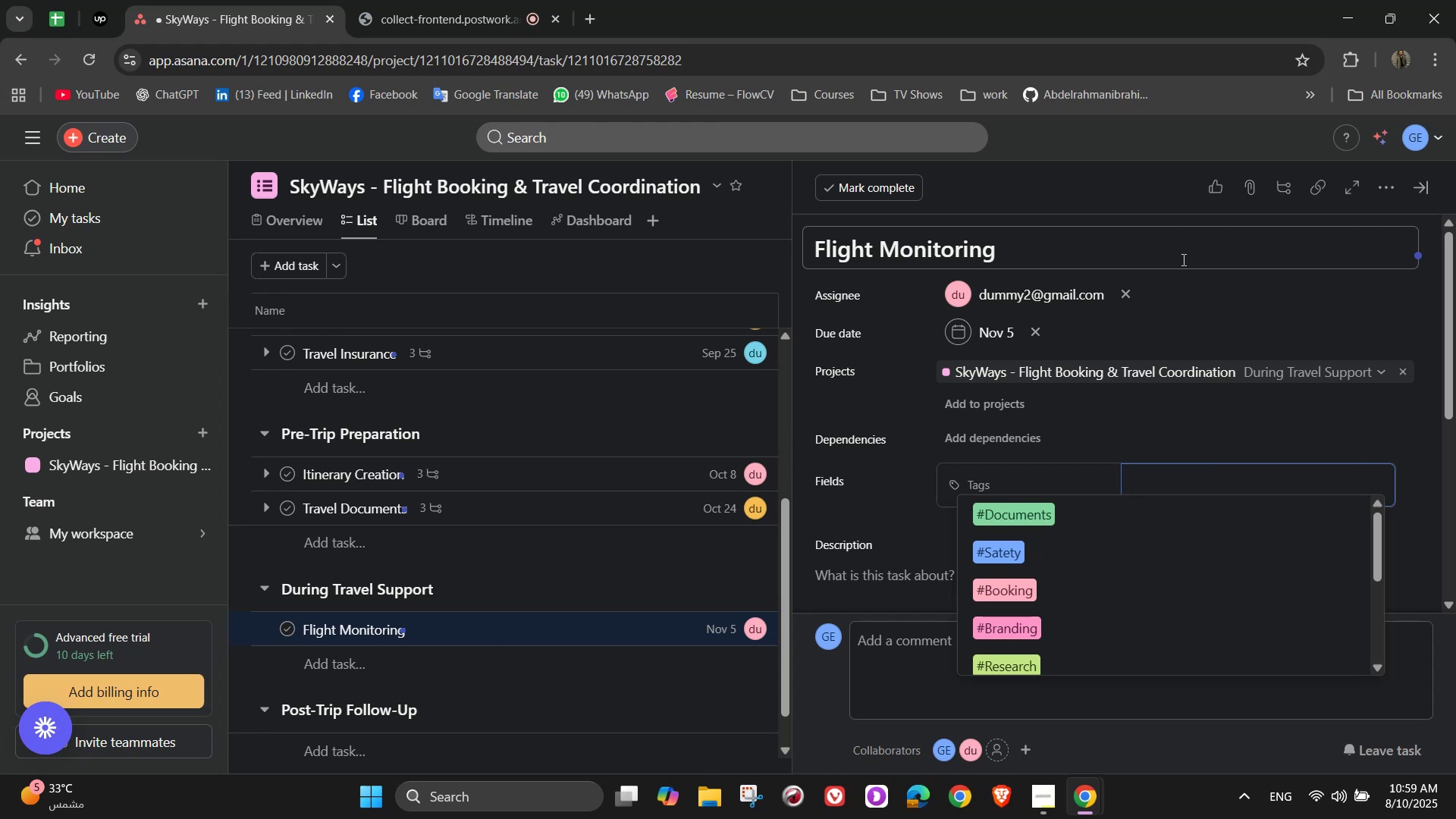 
scroll: coordinate [1049, 652], scroll_direction: down, amount: 6.0
 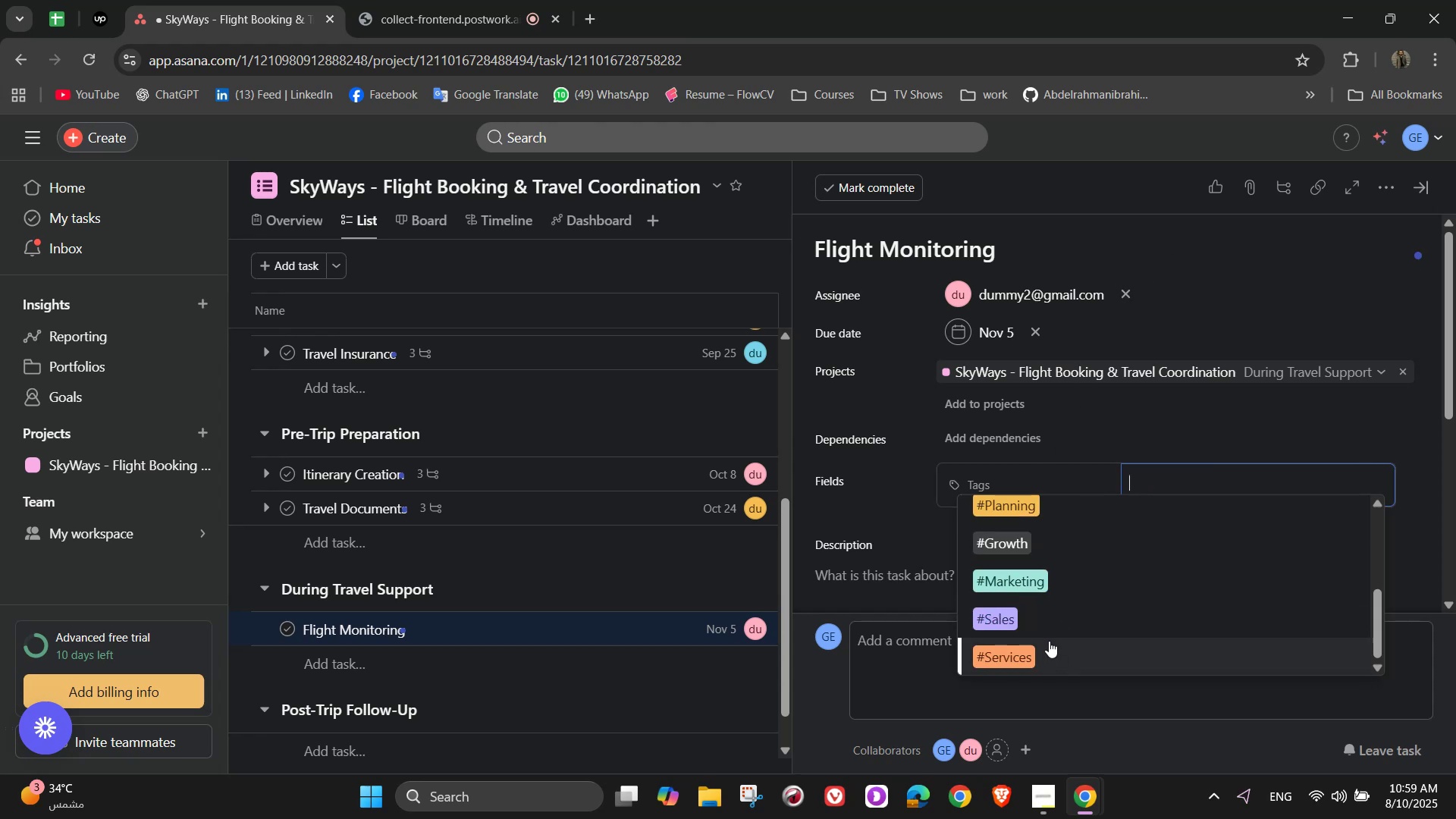 
key(S)
 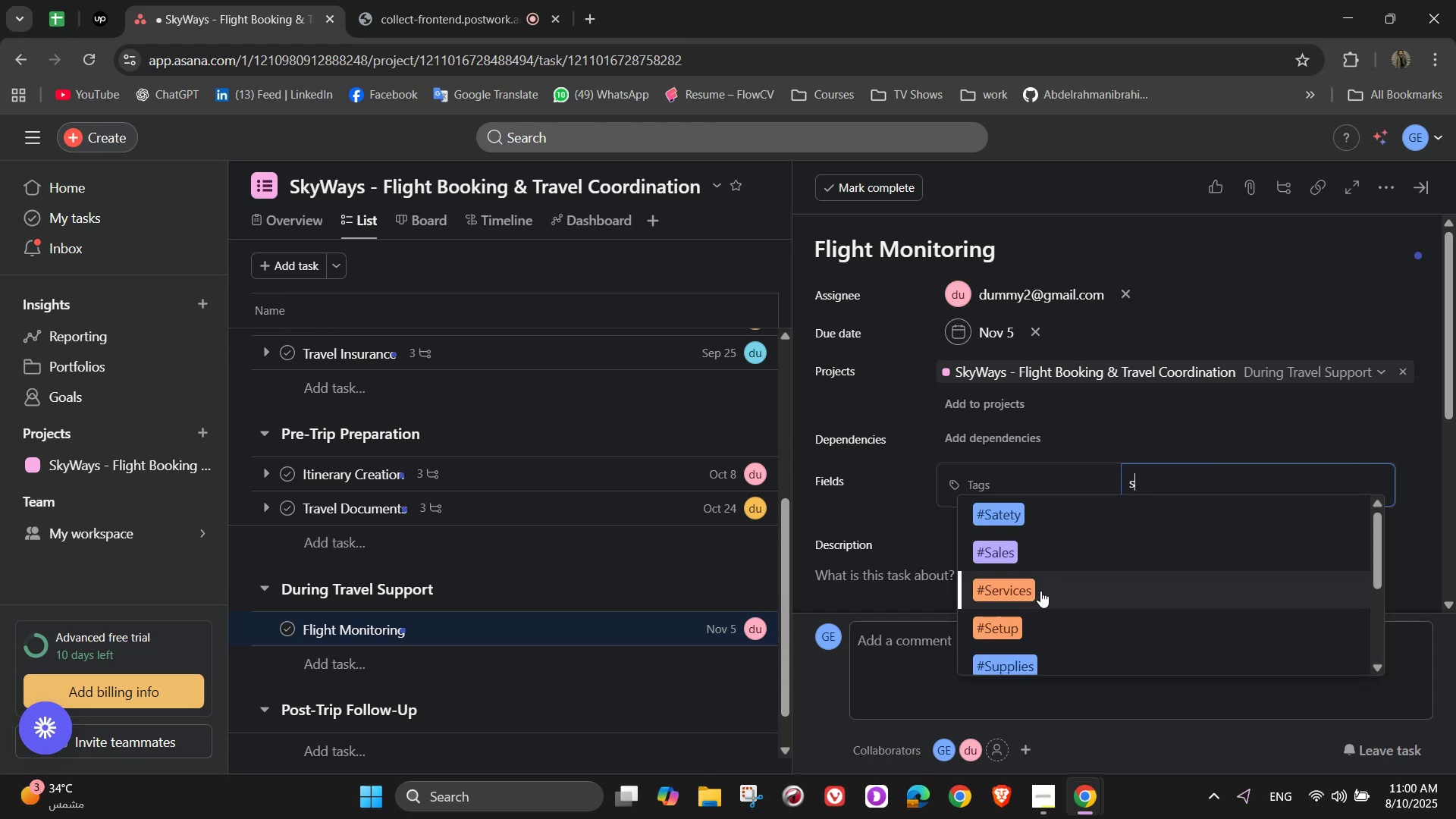 
scroll: coordinate [1040, 593], scroll_direction: down, amount: 6.0
 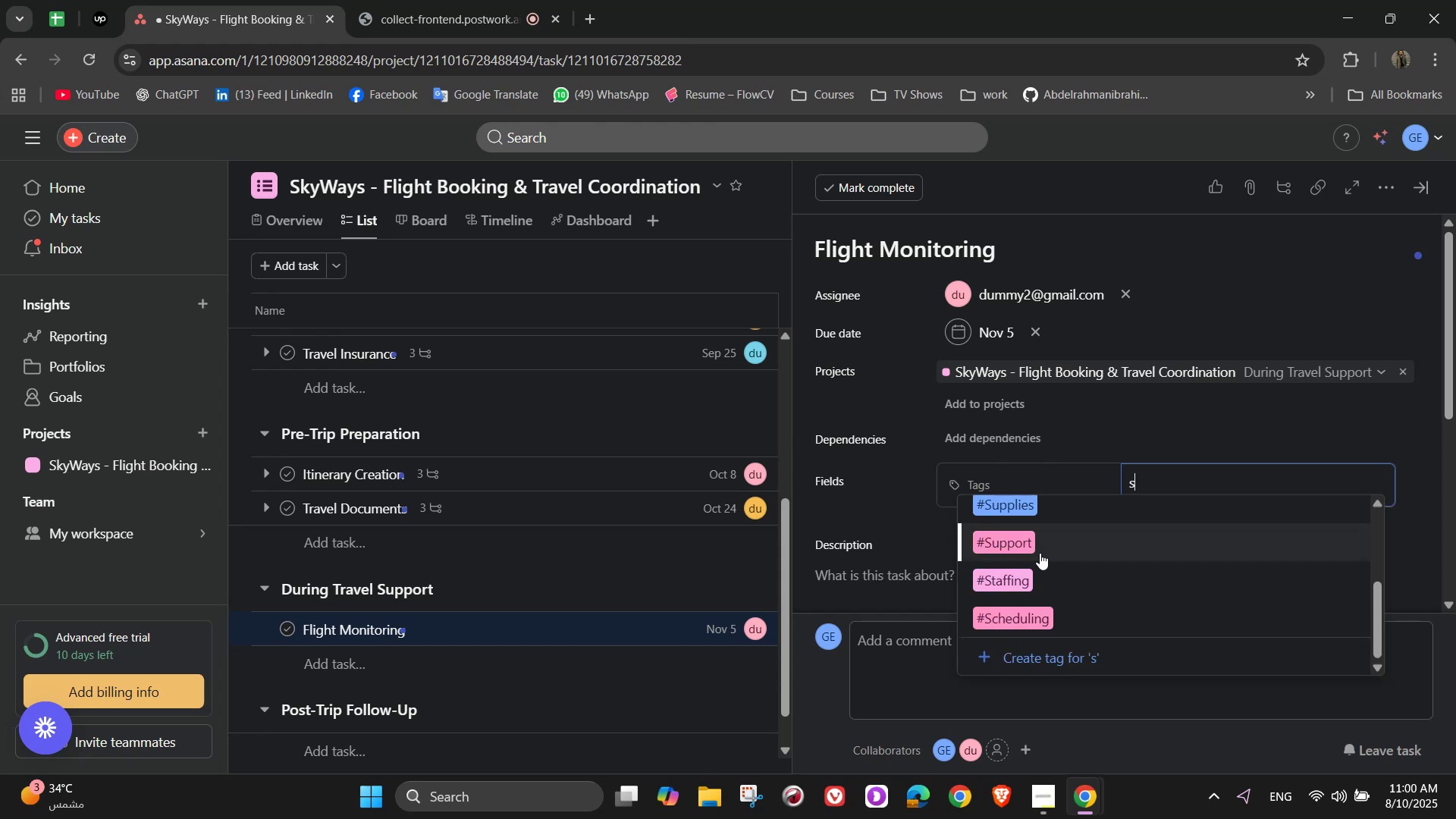 
left_click([1041, 554])
 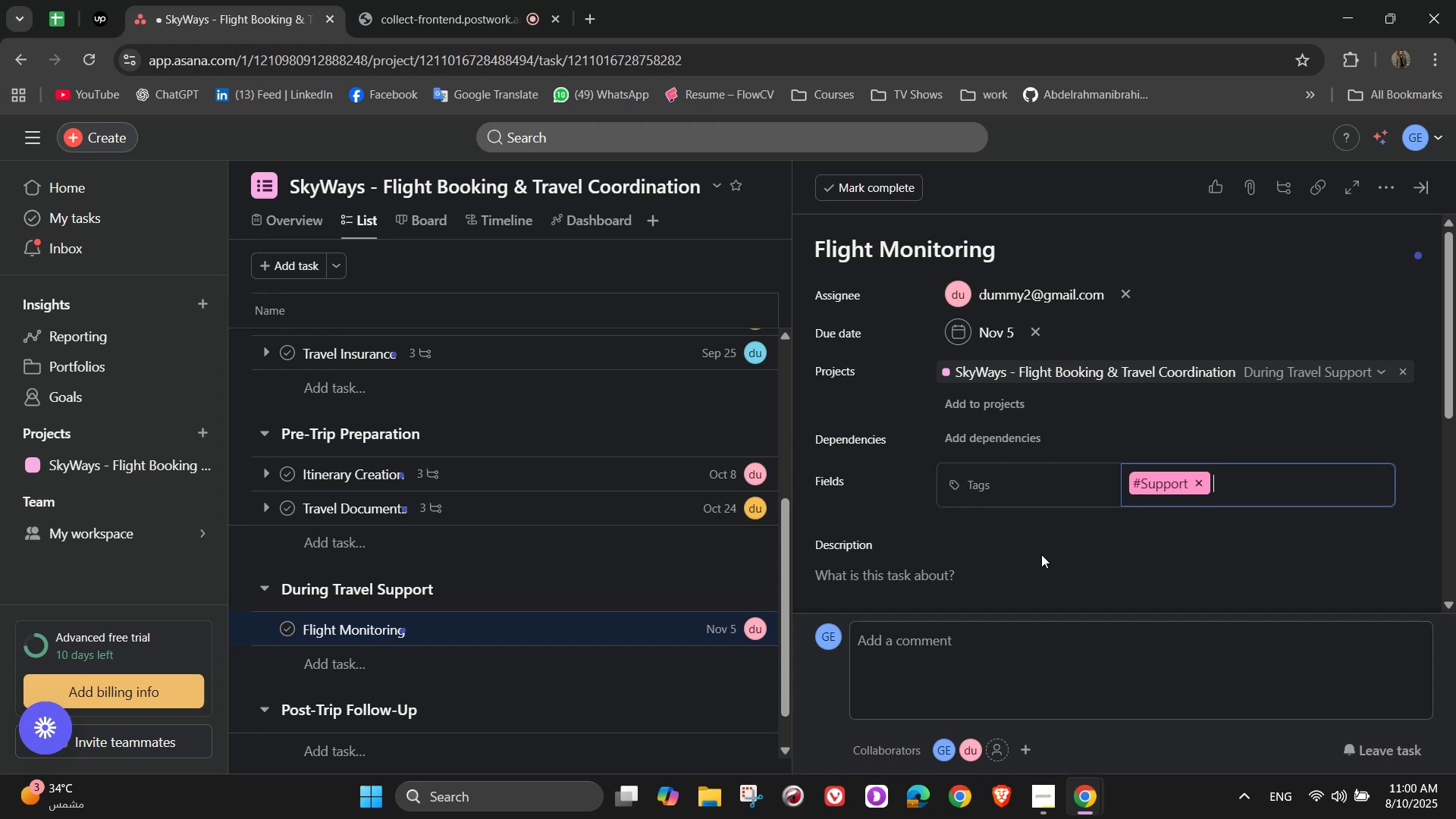 
wait(7.96)
 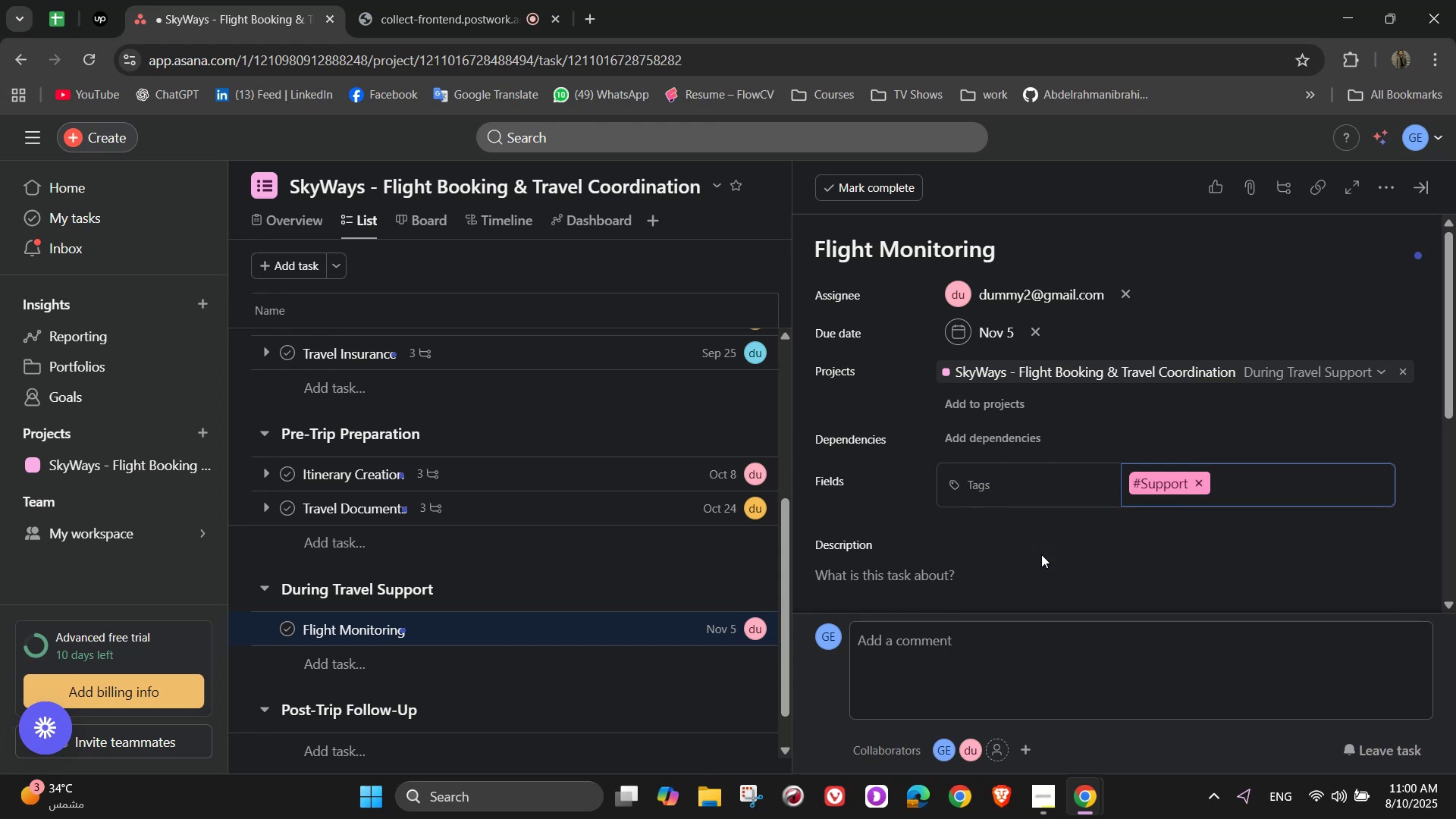 
scroll: coordinate [1044, 569], scroll_direction: down, amount: 3.0
 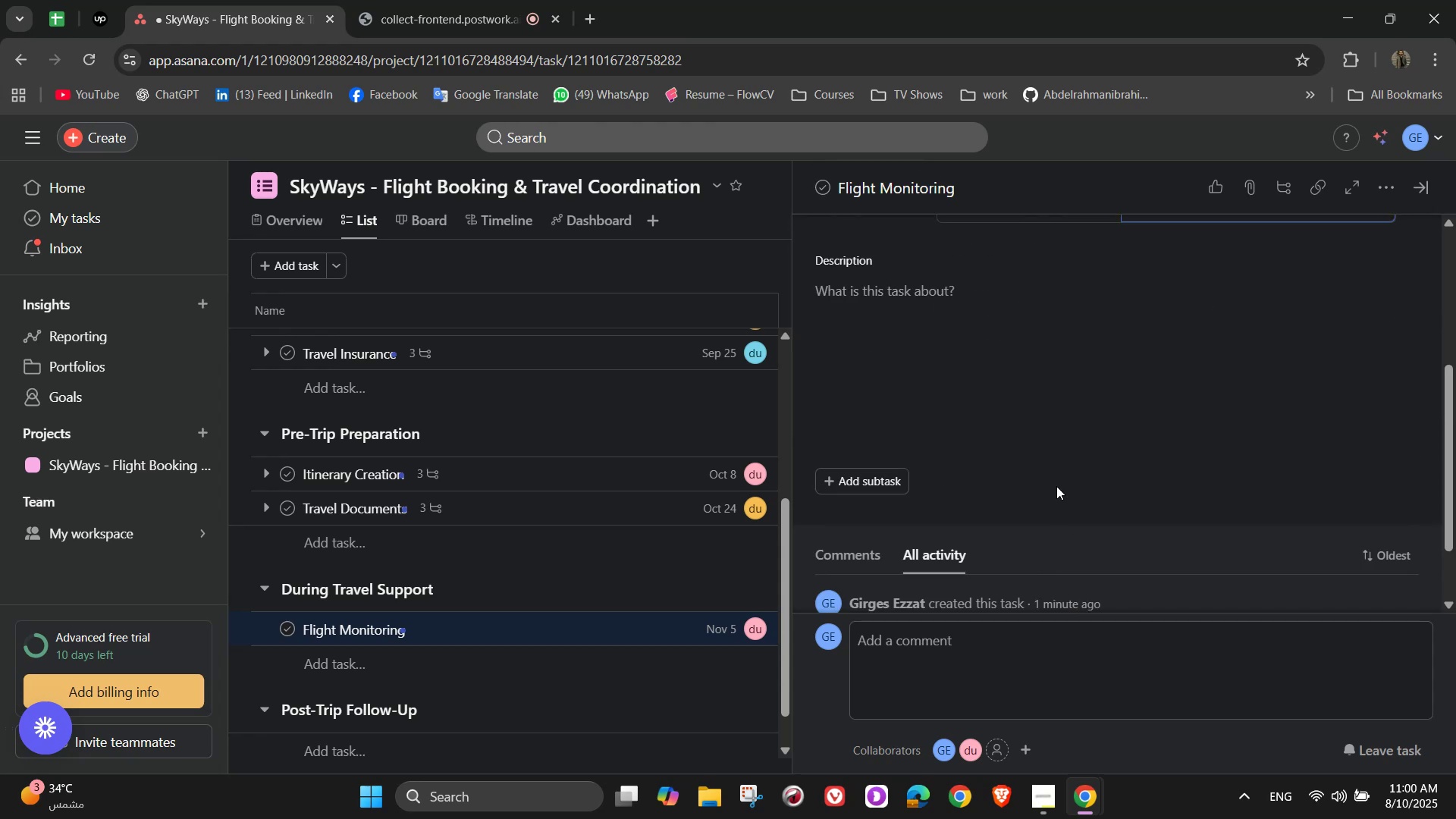 
left_click([996, 353])
 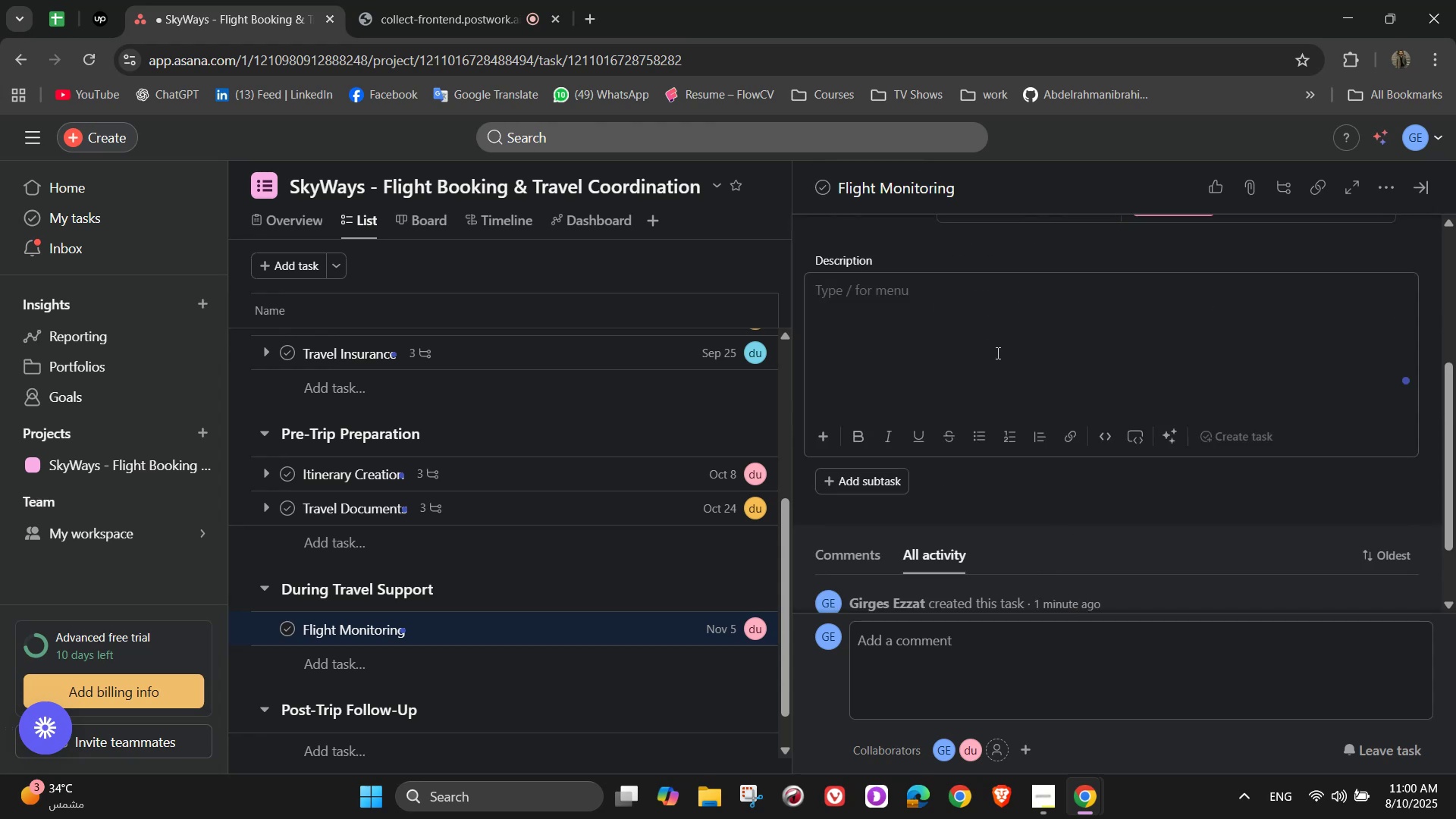 
wait(5.32)
 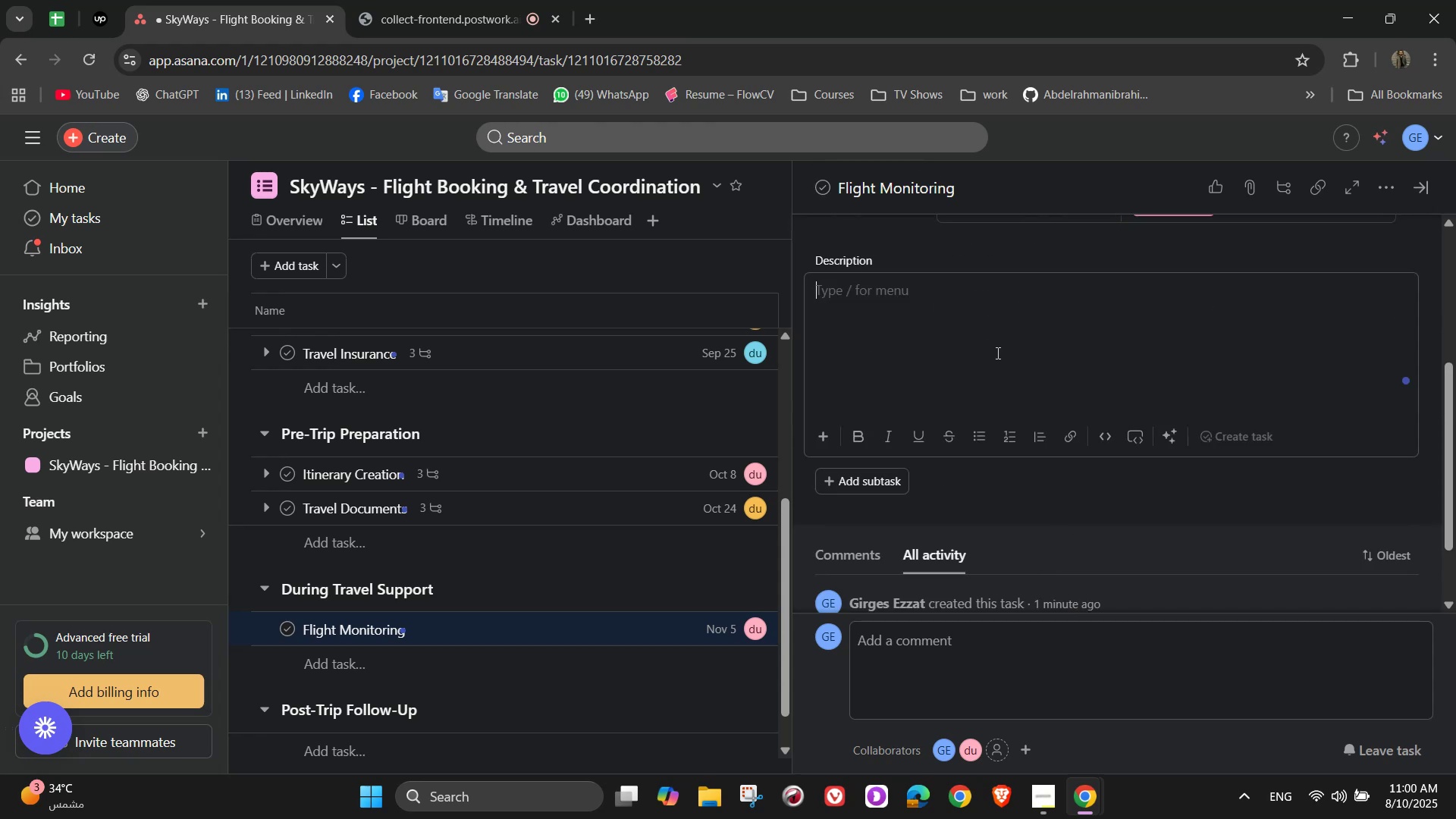 
scroll: coordinate [1002, 355], scroll_direction: up, amount: 1.0
 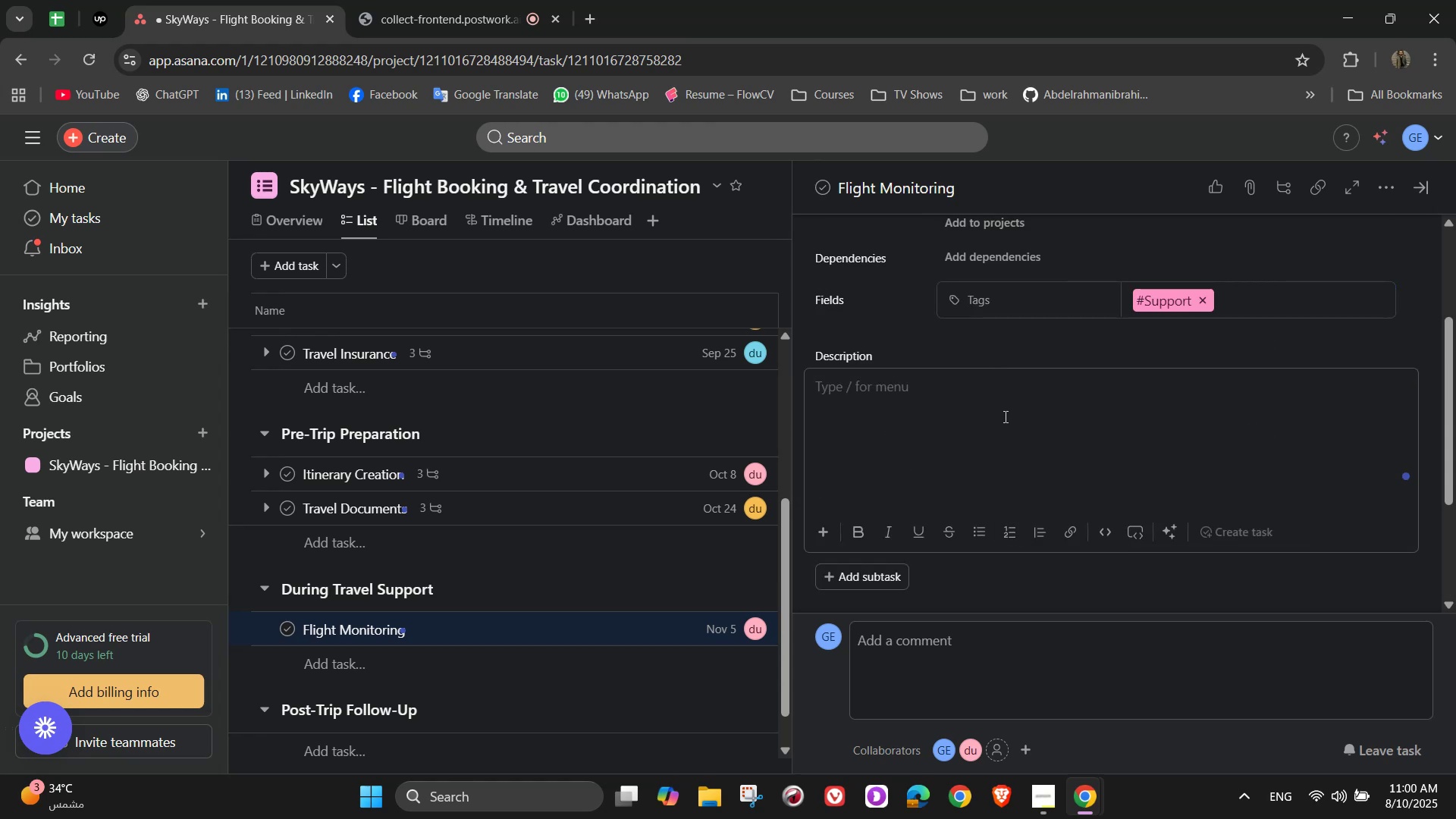 
left_click([1003, 416])
 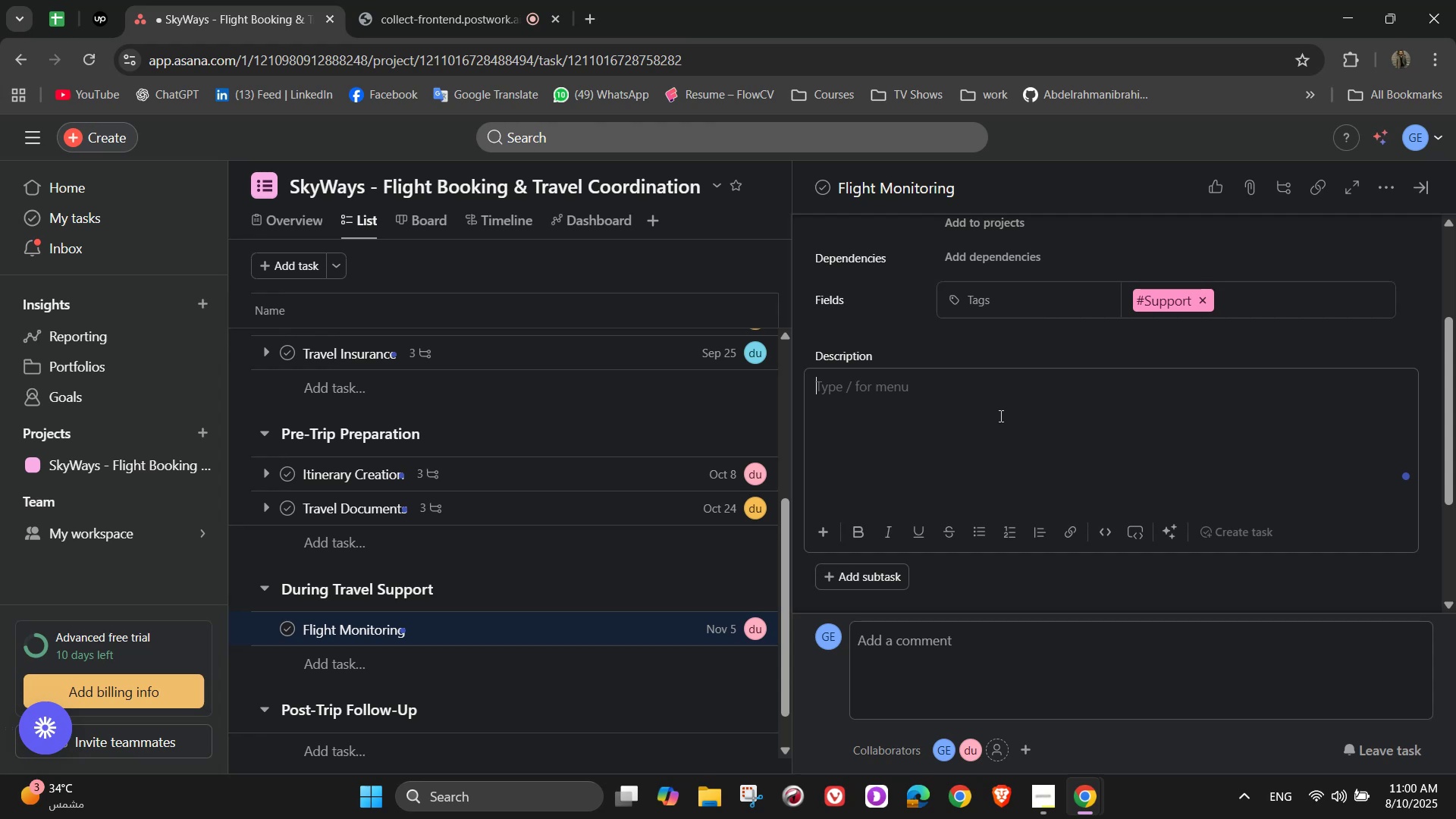 
wait(14.83)
 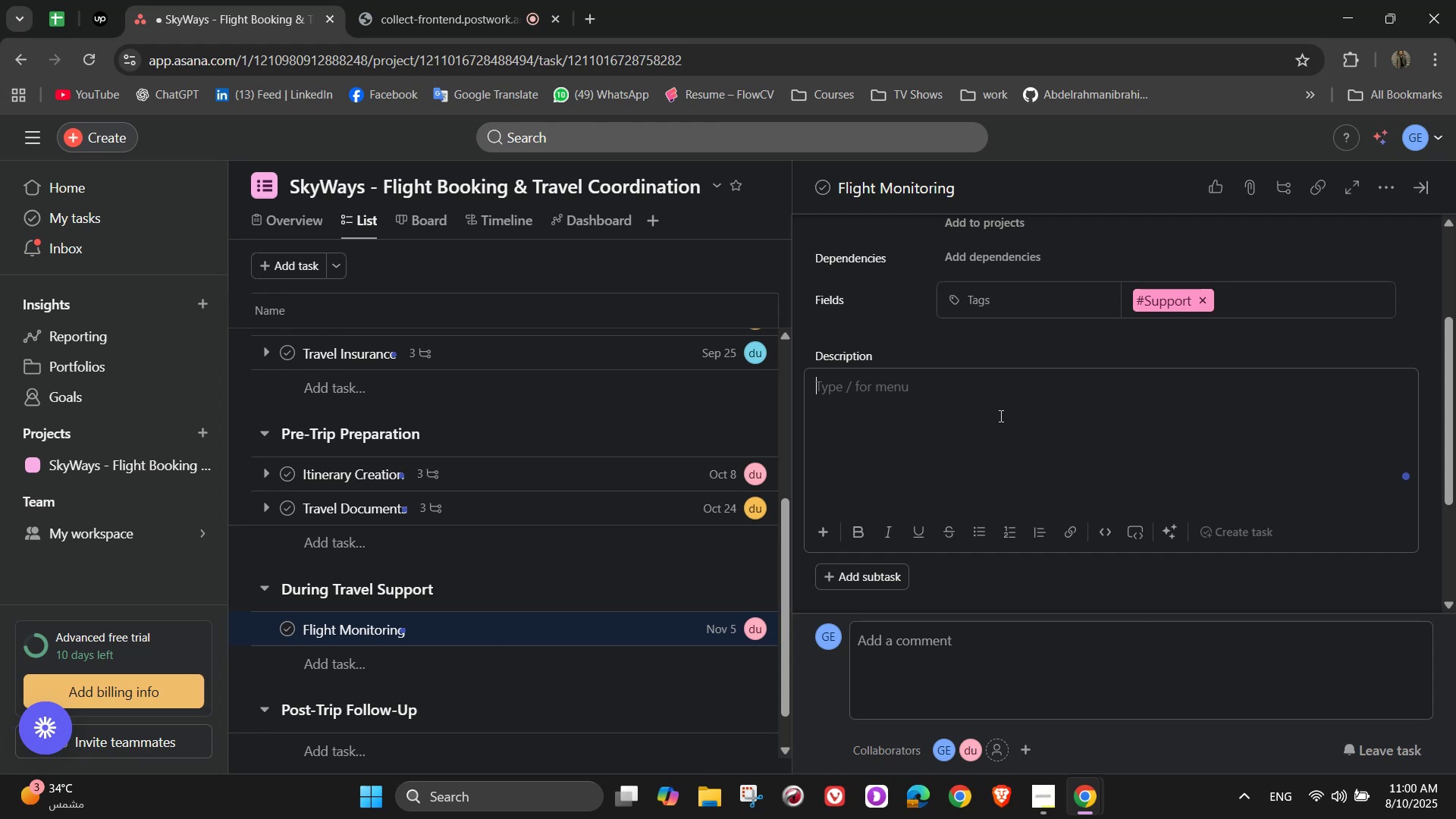 
type(Track flight status and updates)
 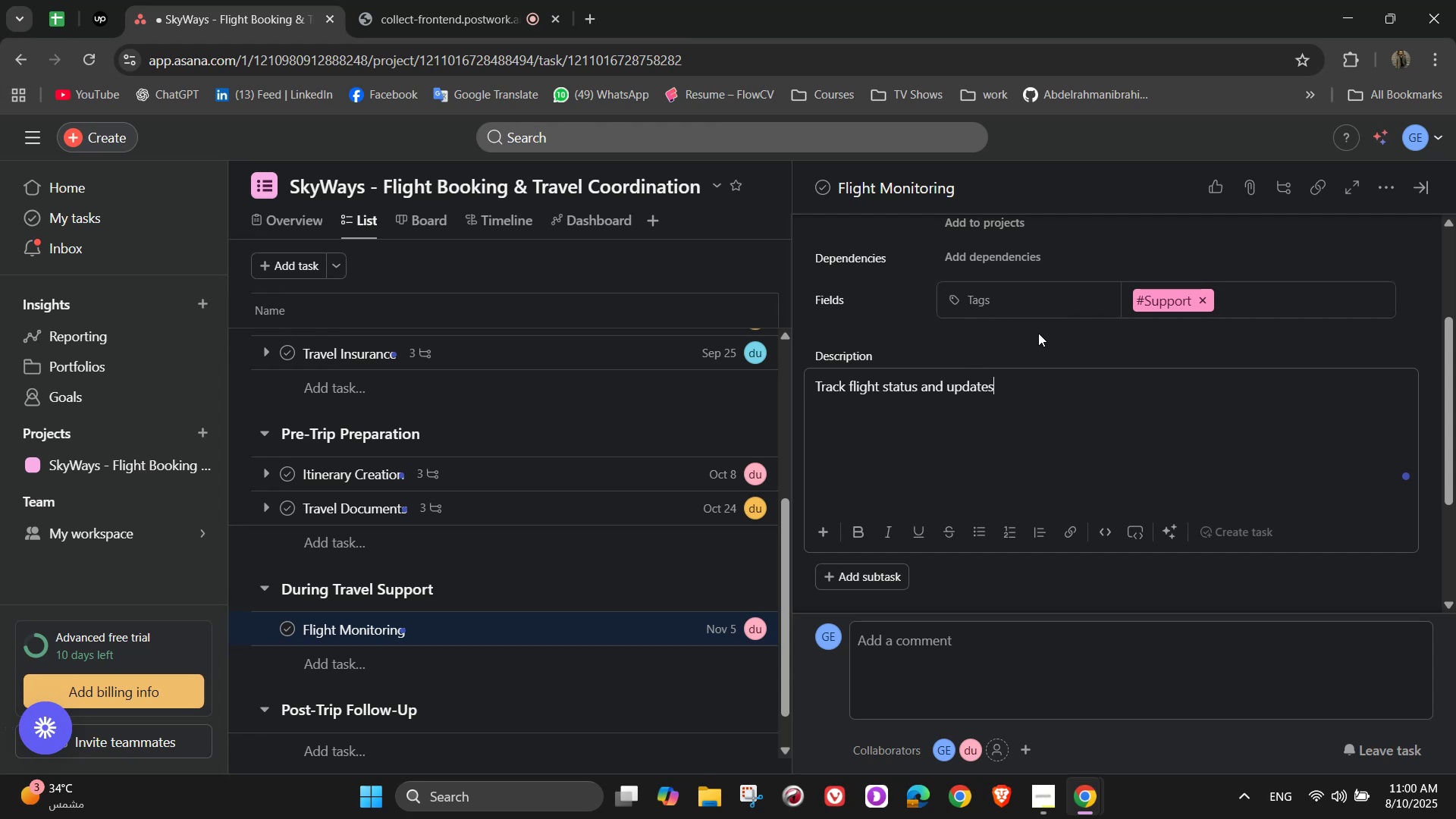 
wait(5.84)
 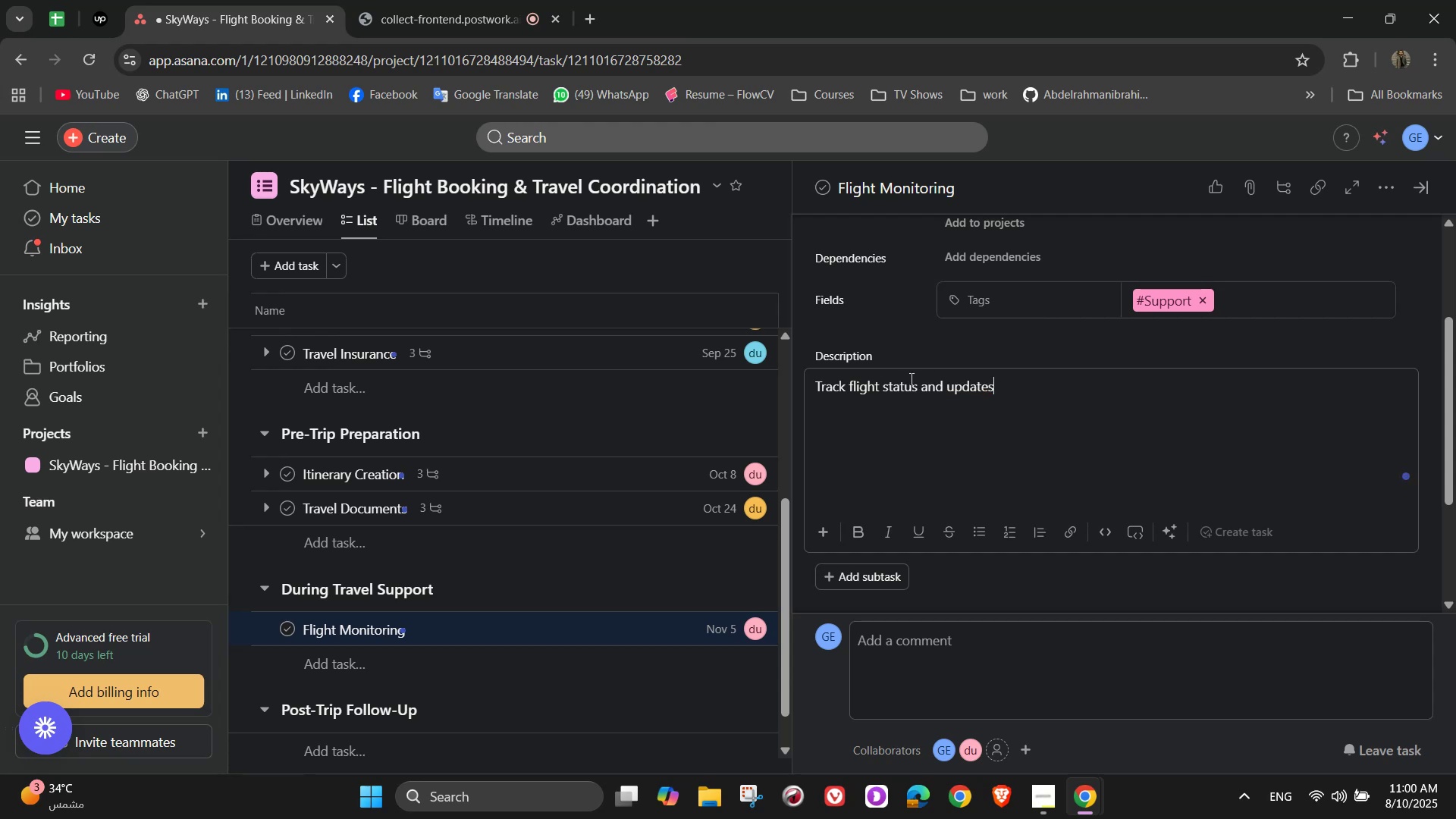 
scroll: coordinate [1050, 374], scroll_direction: down, amount: 2.0
 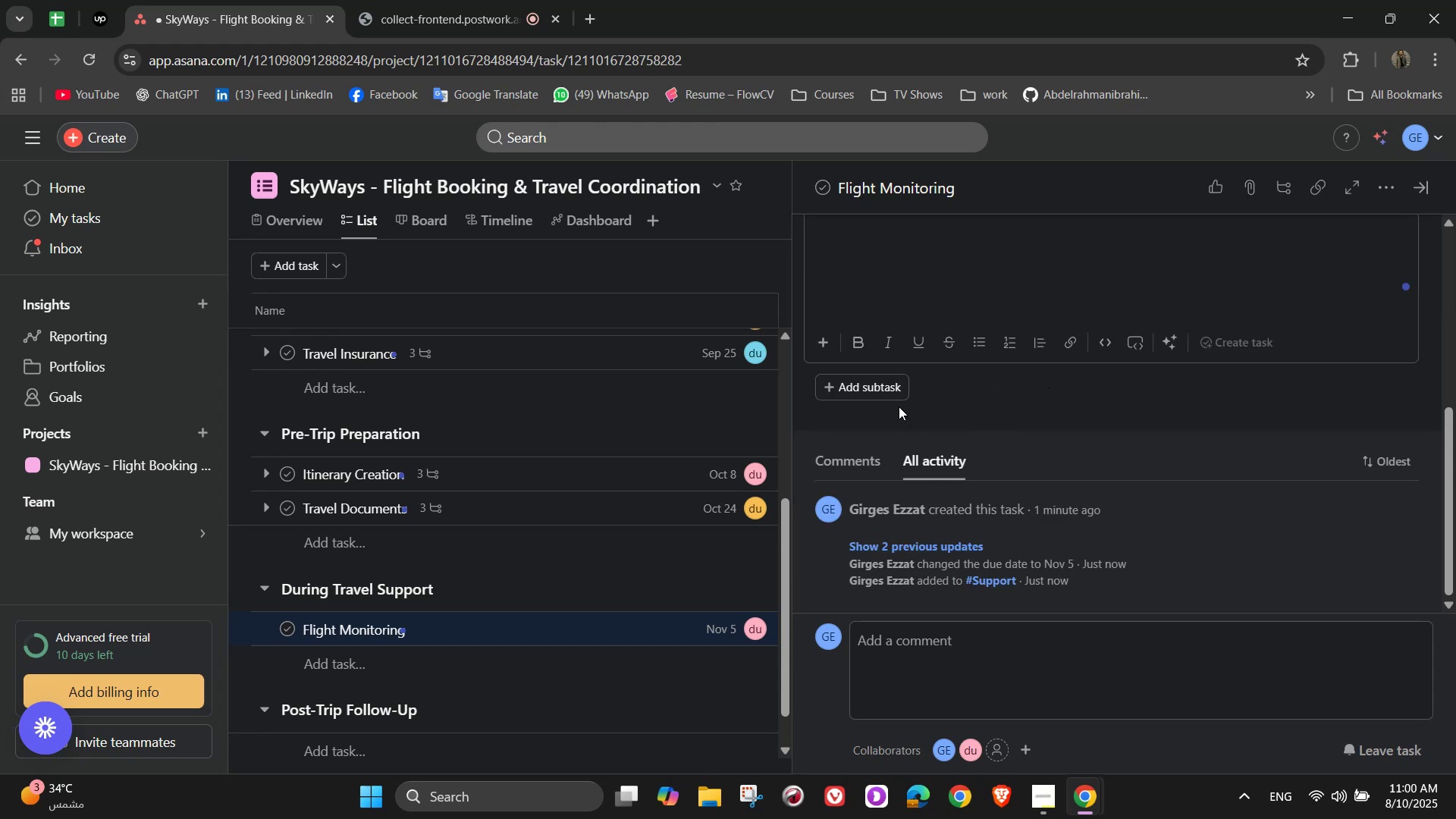 
left_click([871, 391])
 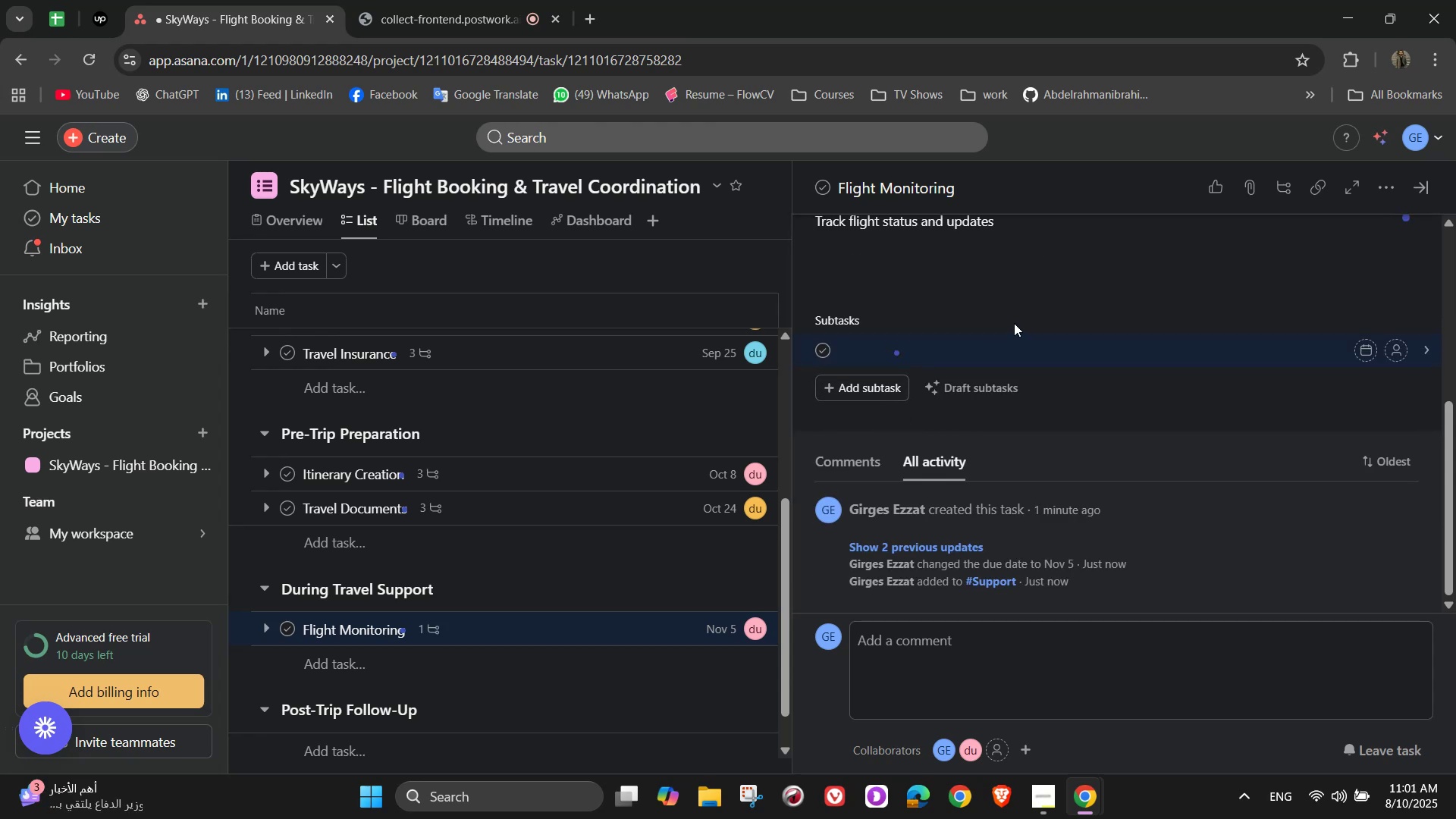 
wait(5.69)
 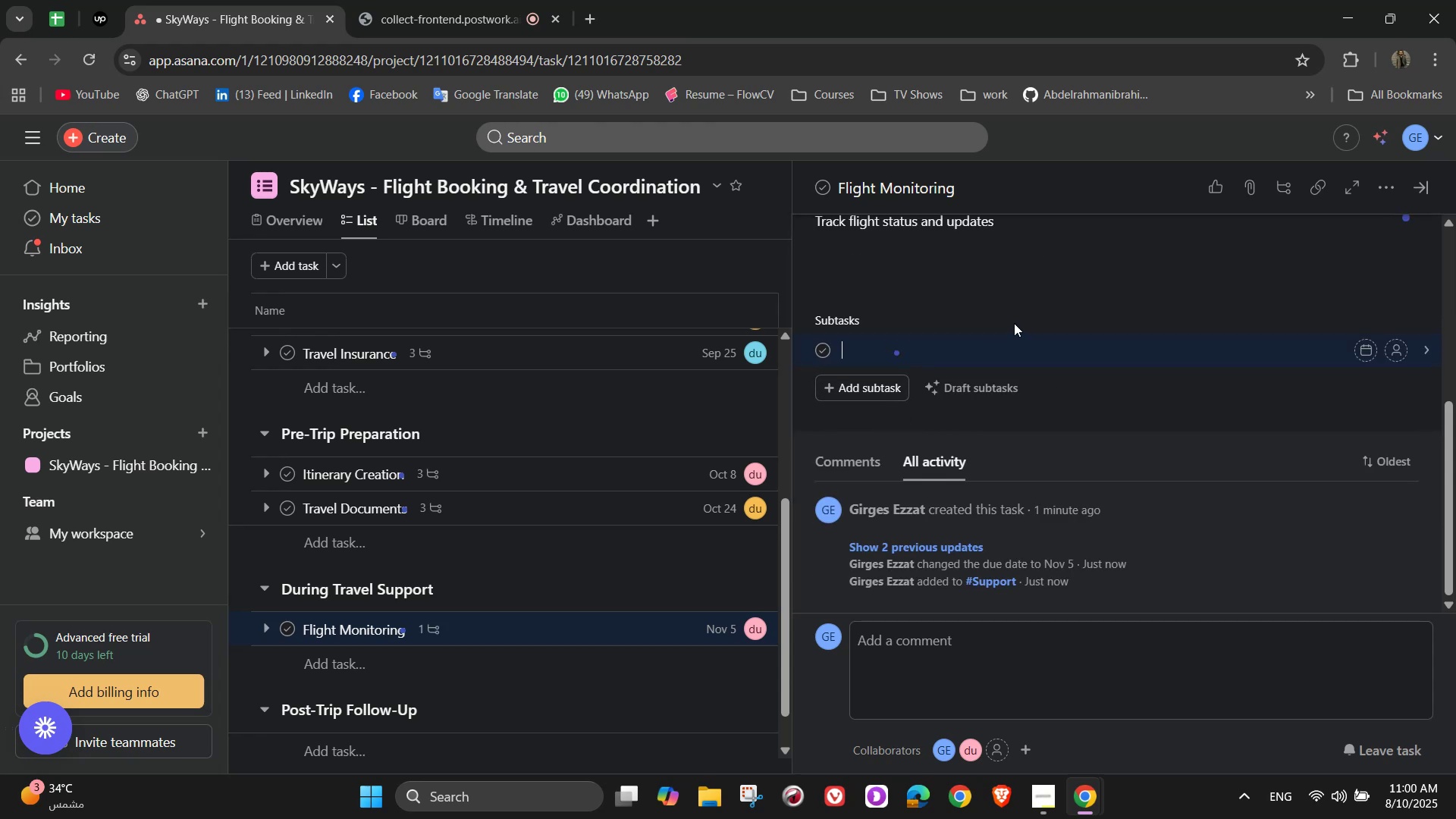 
type(Notify )
 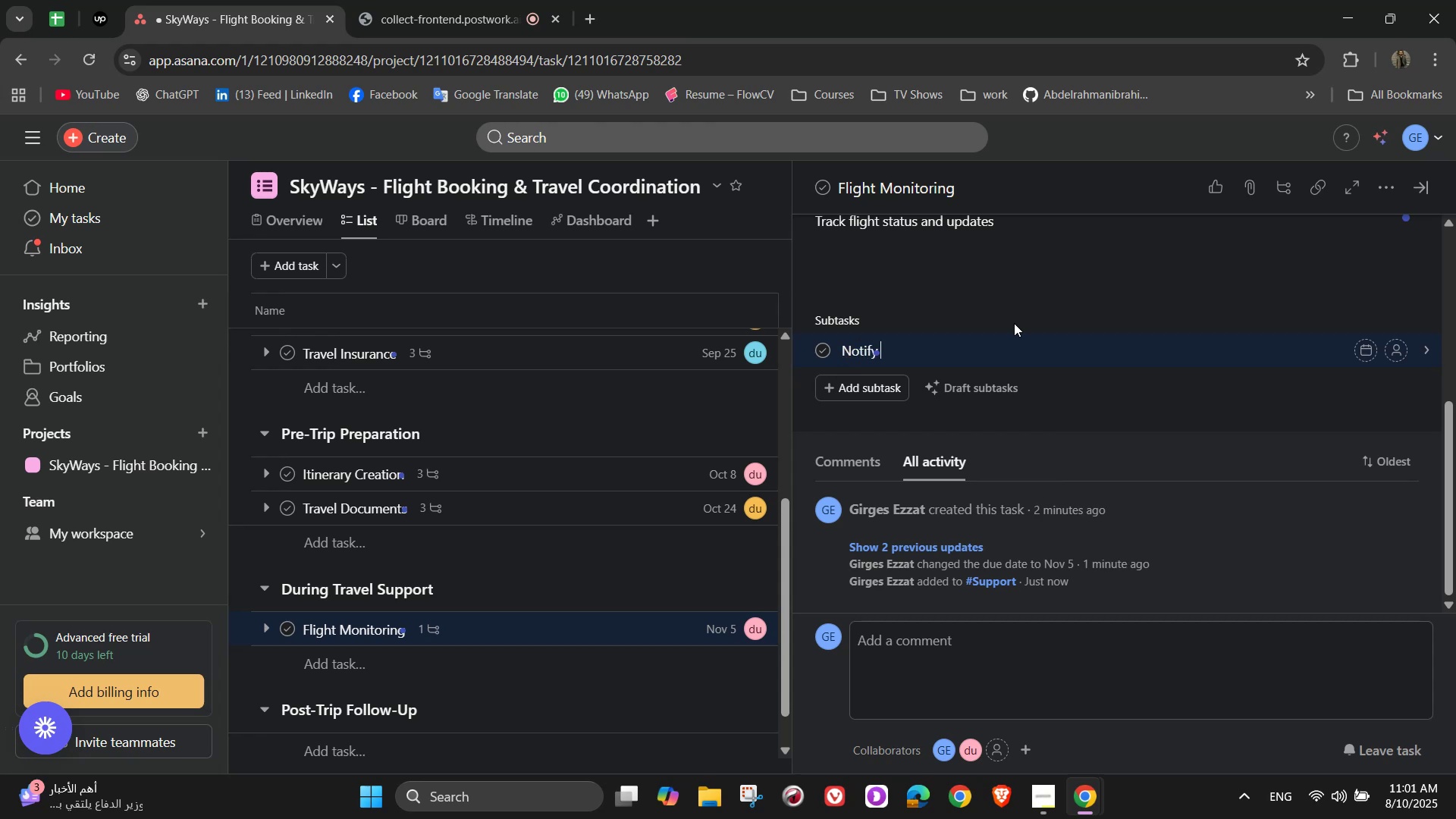 
wait(6.37)
 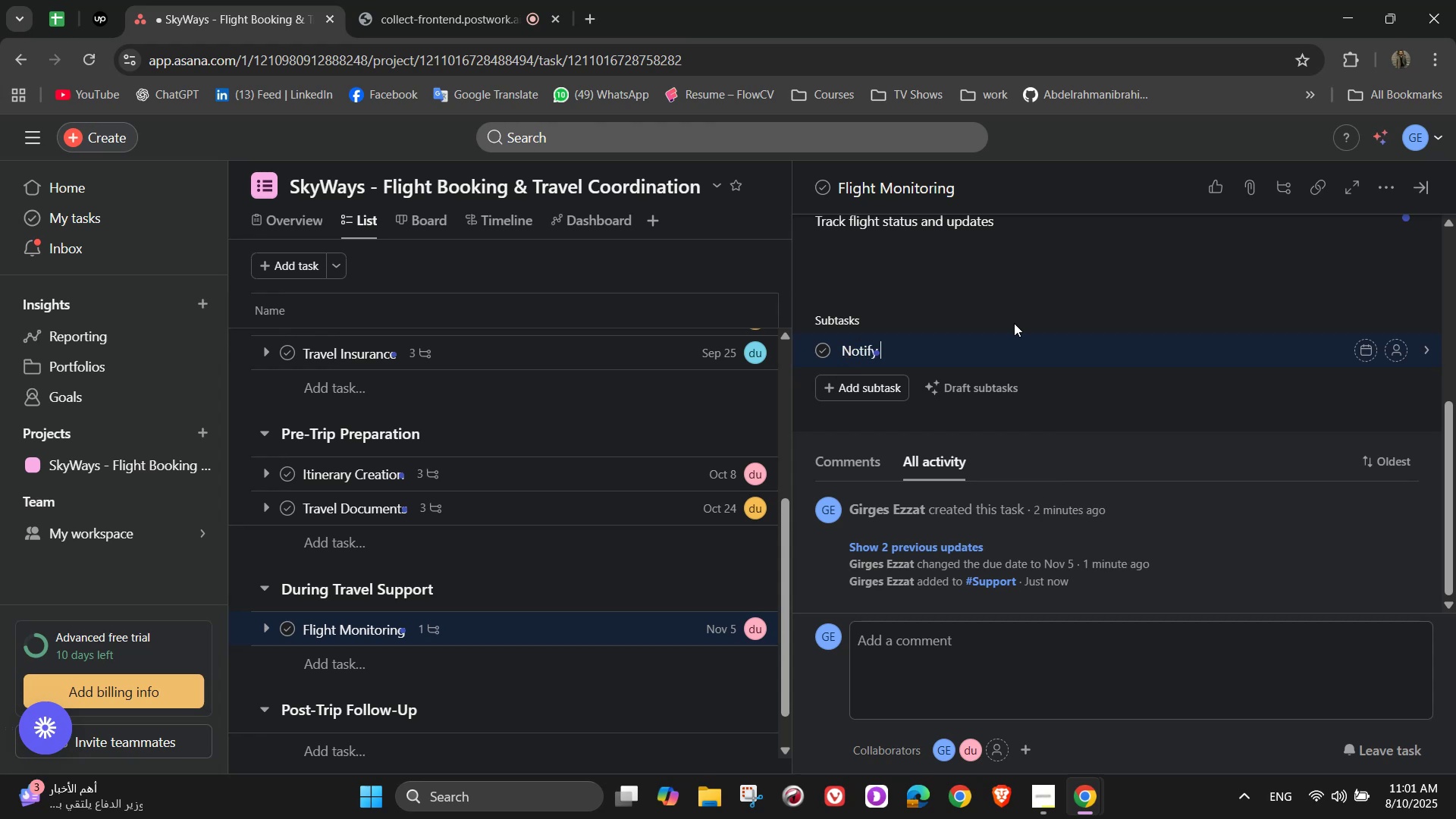 
type(traveler of delays or gate change)
 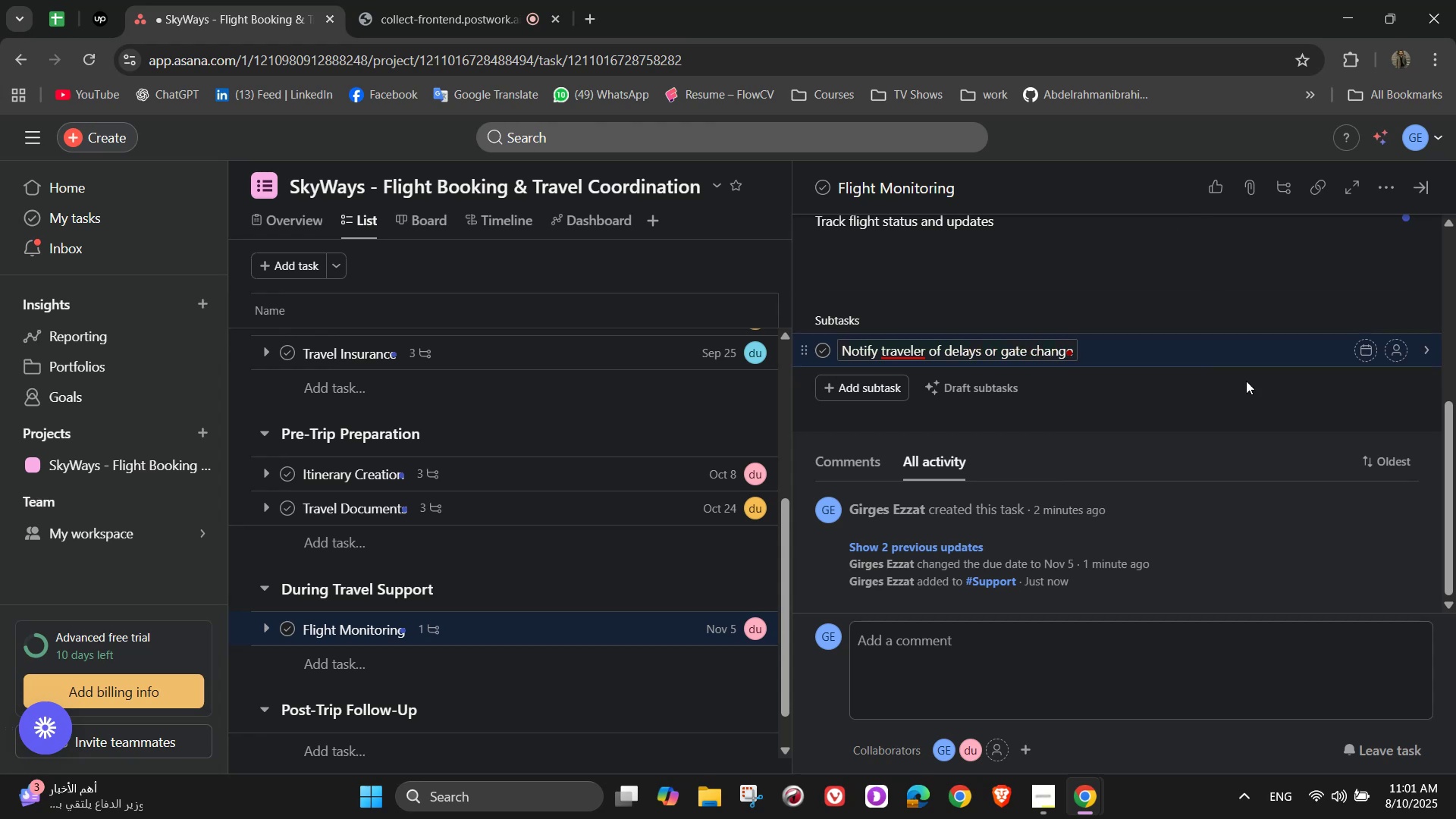 
mouse_move([941, 344])
 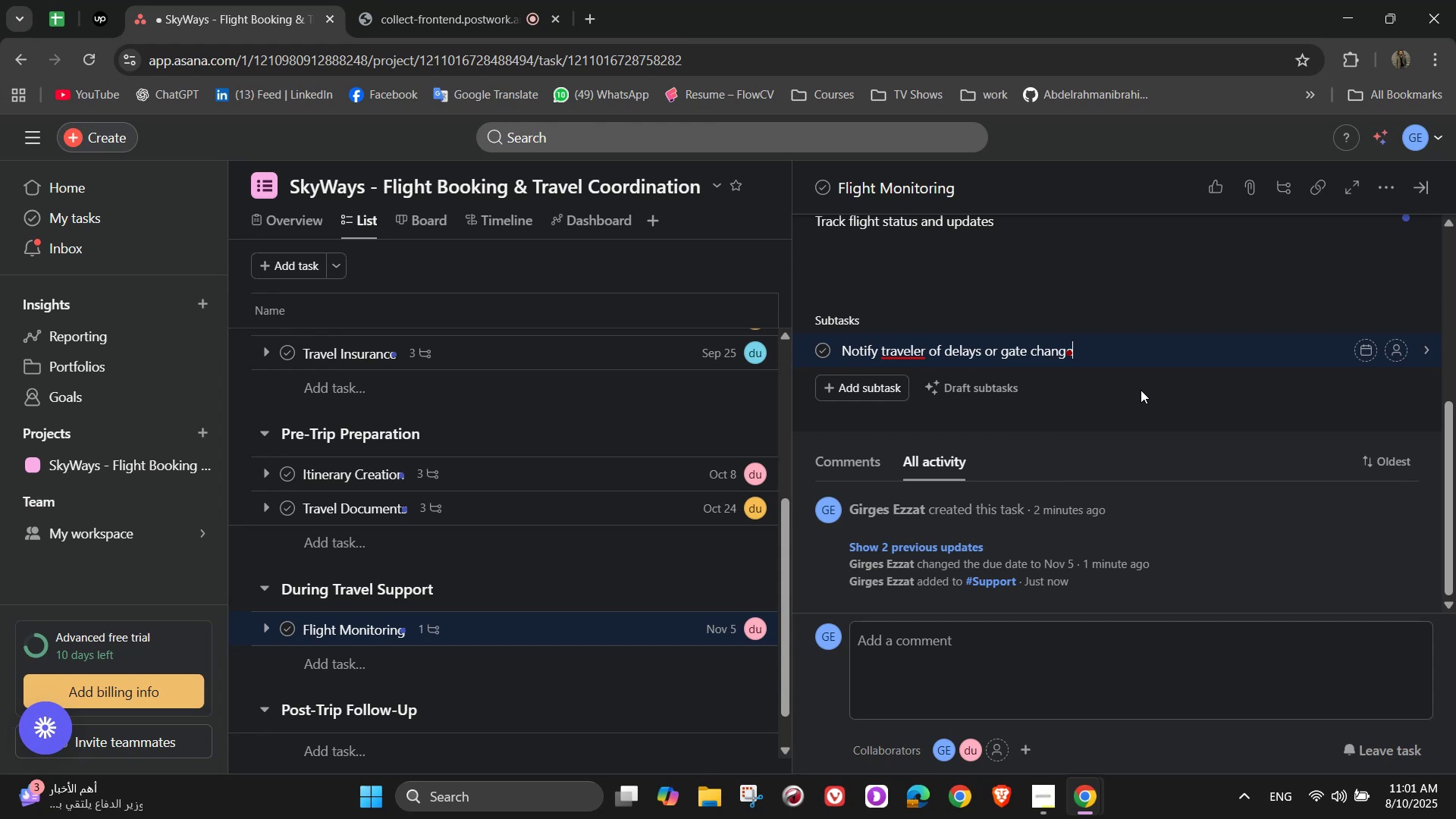 
key(NumpadEnter)
type(Arrange alternate flights if needed)
 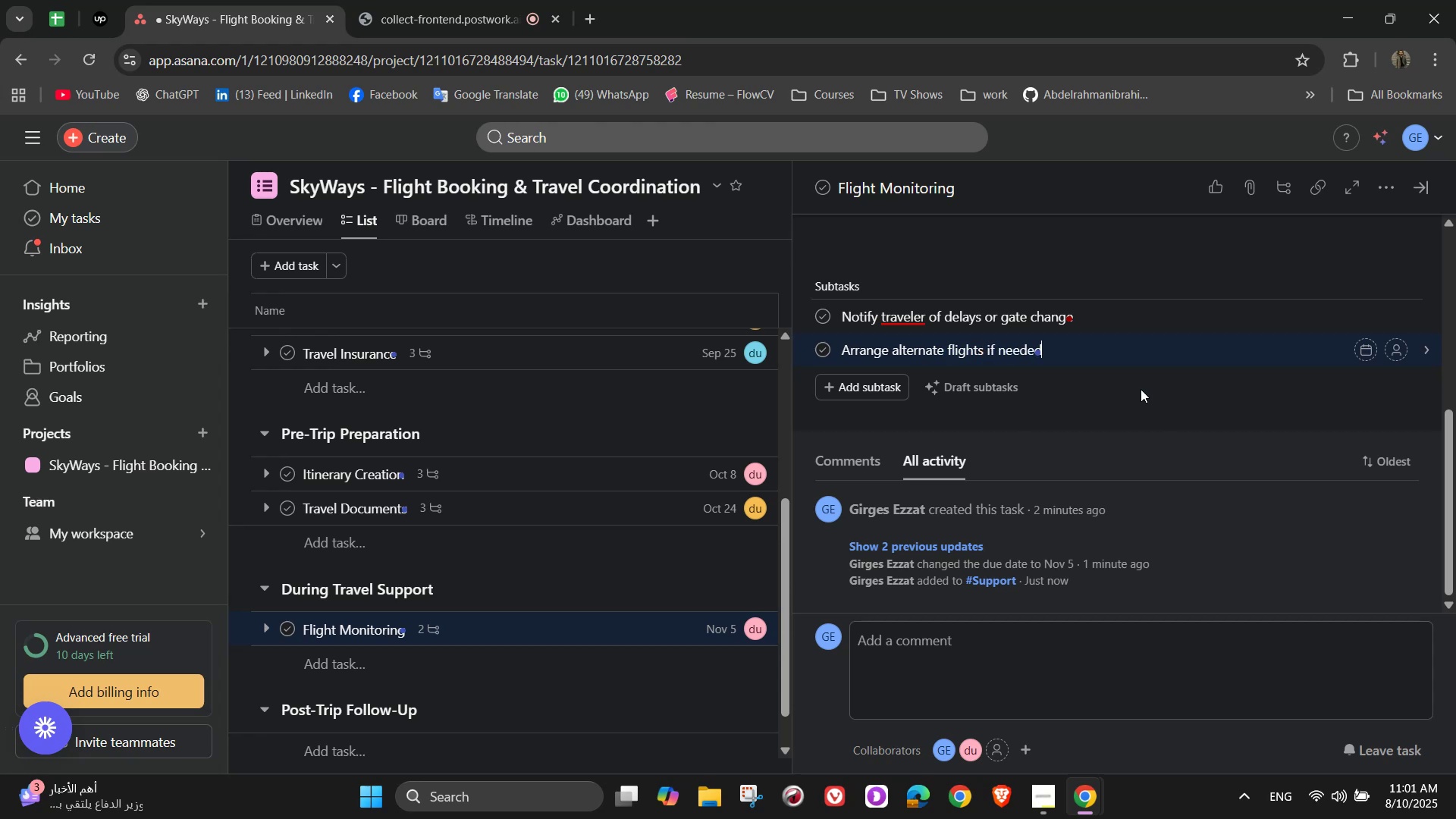 
wait(5.61)
 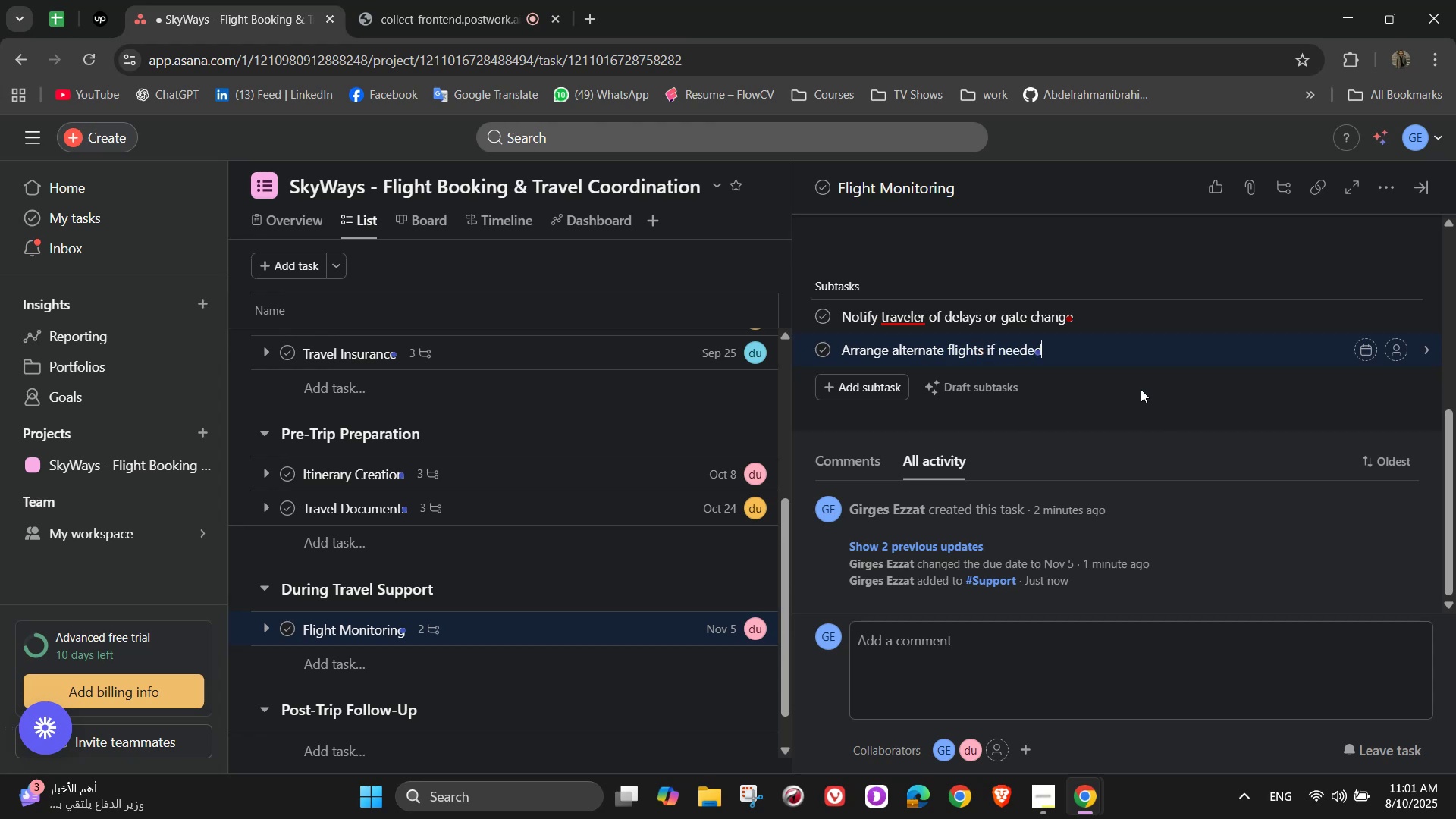 
key(NumpadEnter)
type(Keep contact)
 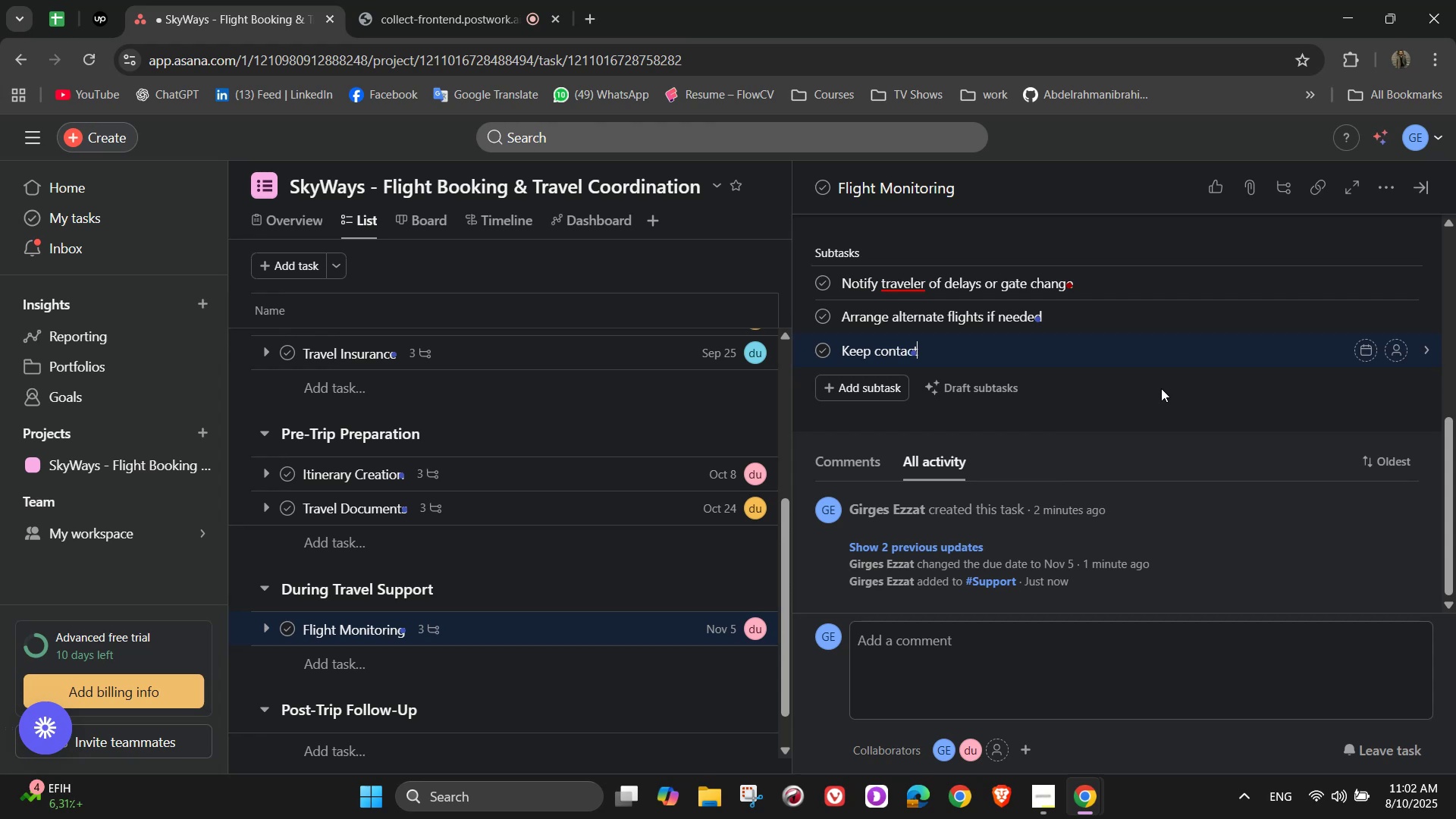 
type( )
key(Backspace)
type( open during trip)
 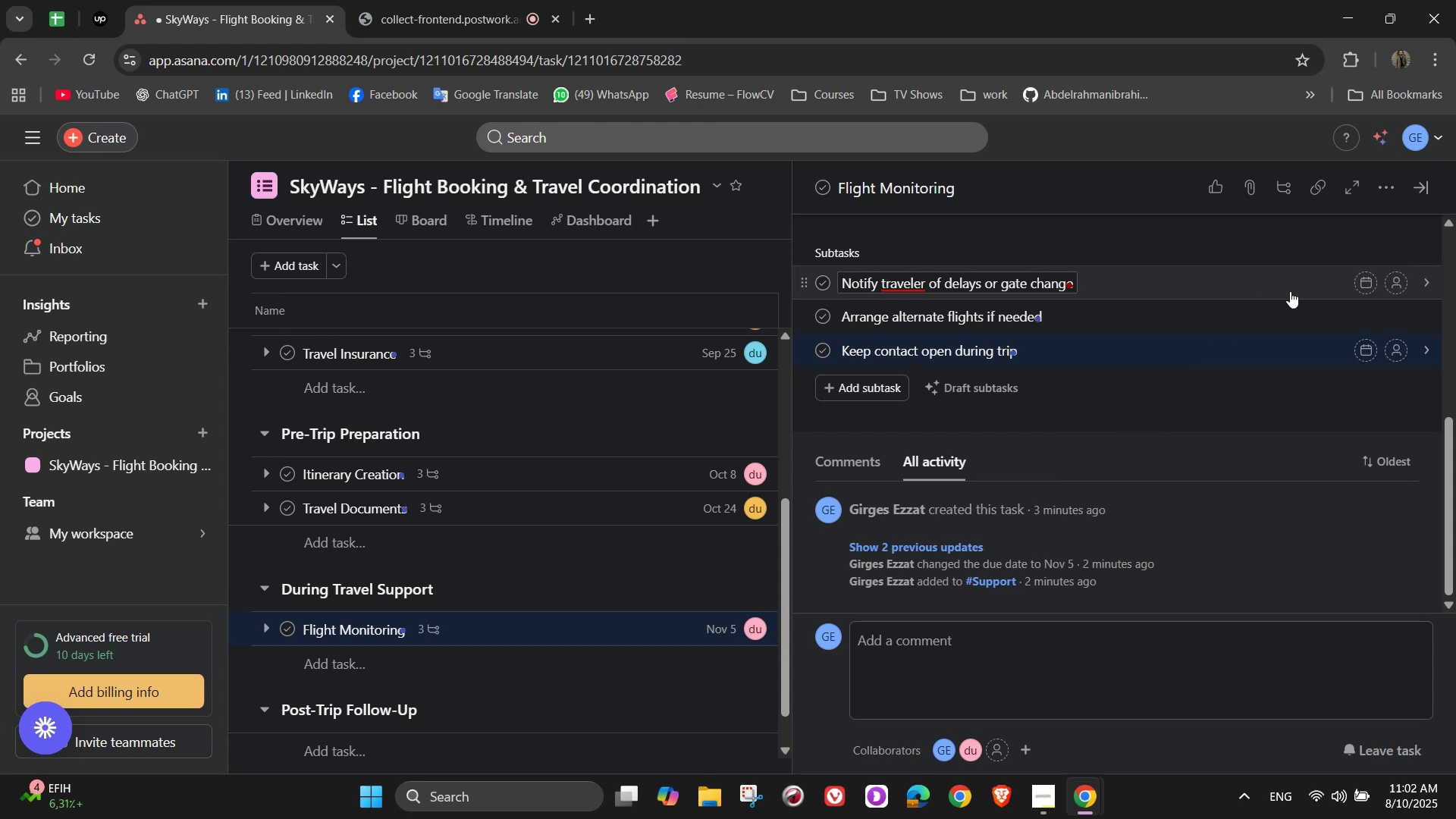 
left_click([1397, 281])
 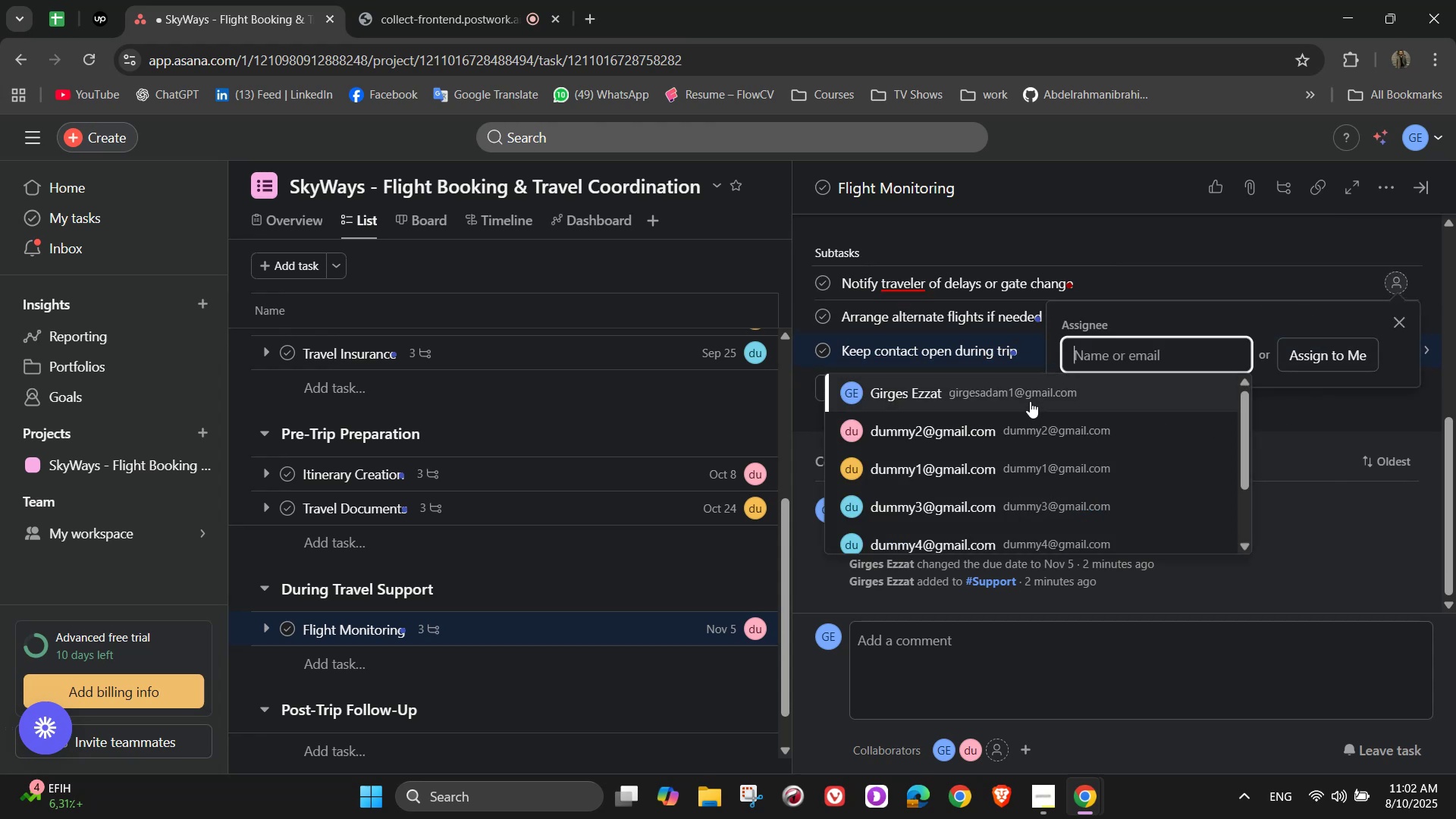 
left_click([1051, 427])
 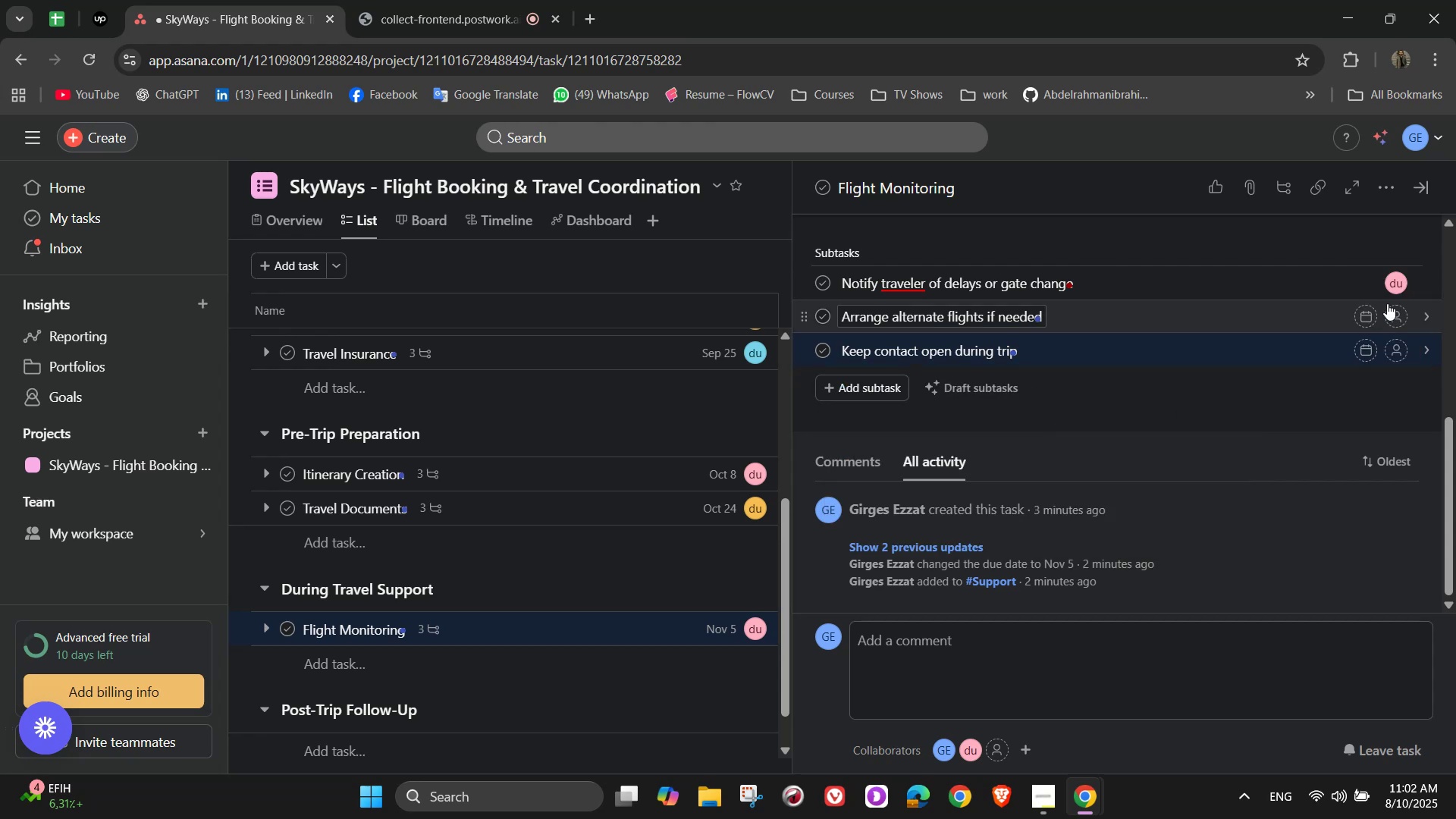 
left_click([1395, 316])
 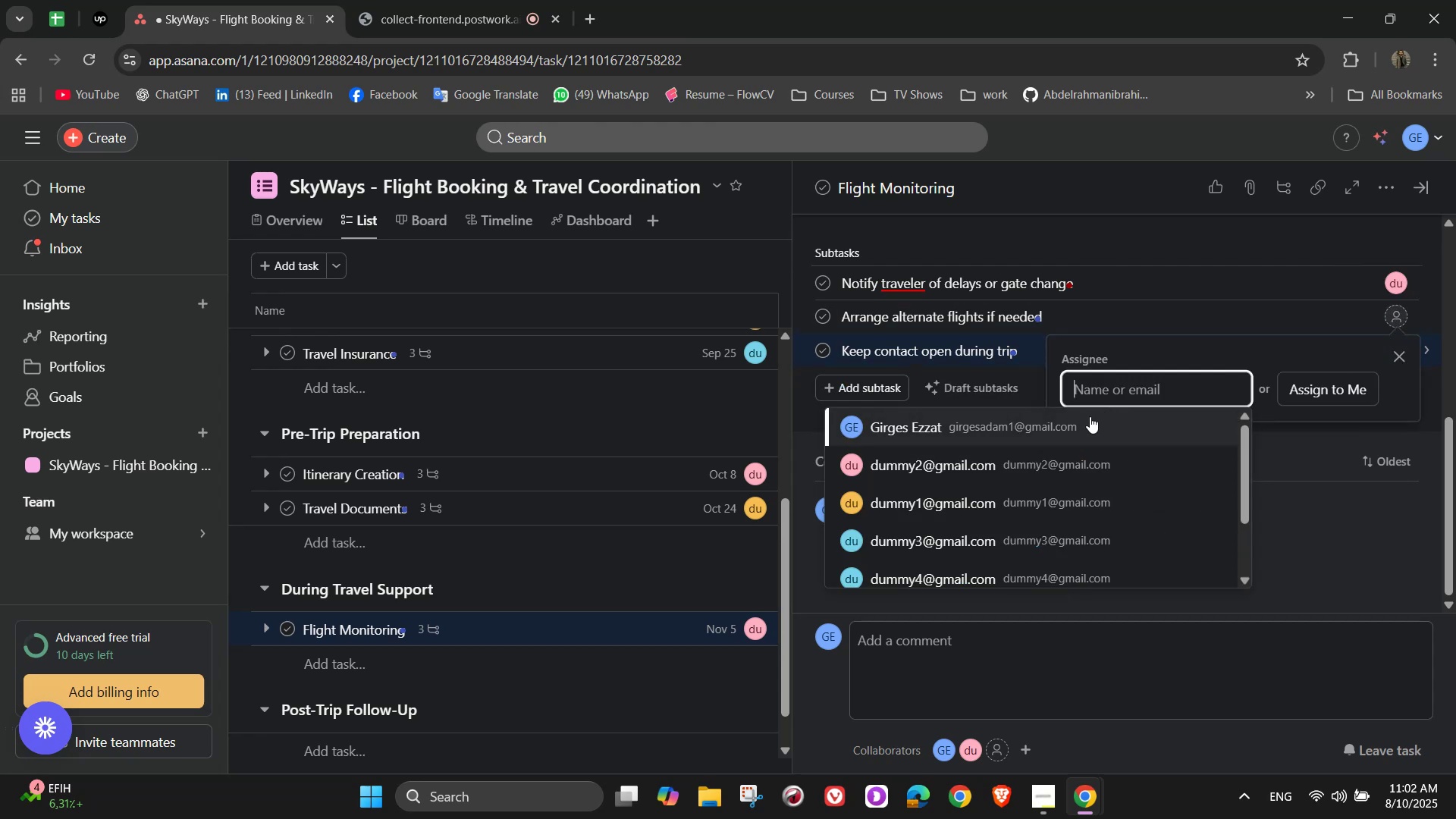 
left_click([1017, 427])
 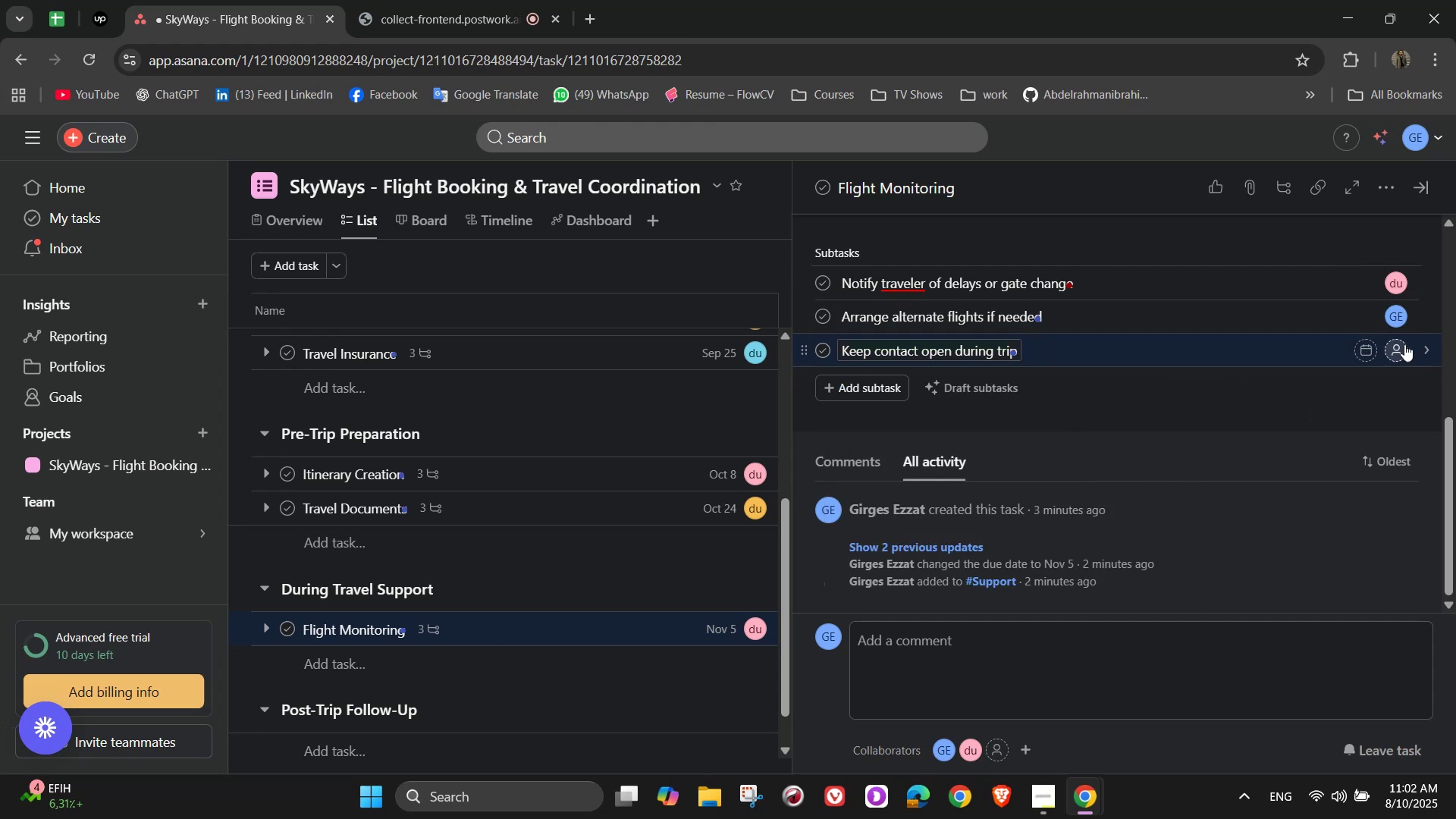 
left_click([1405, 344])
 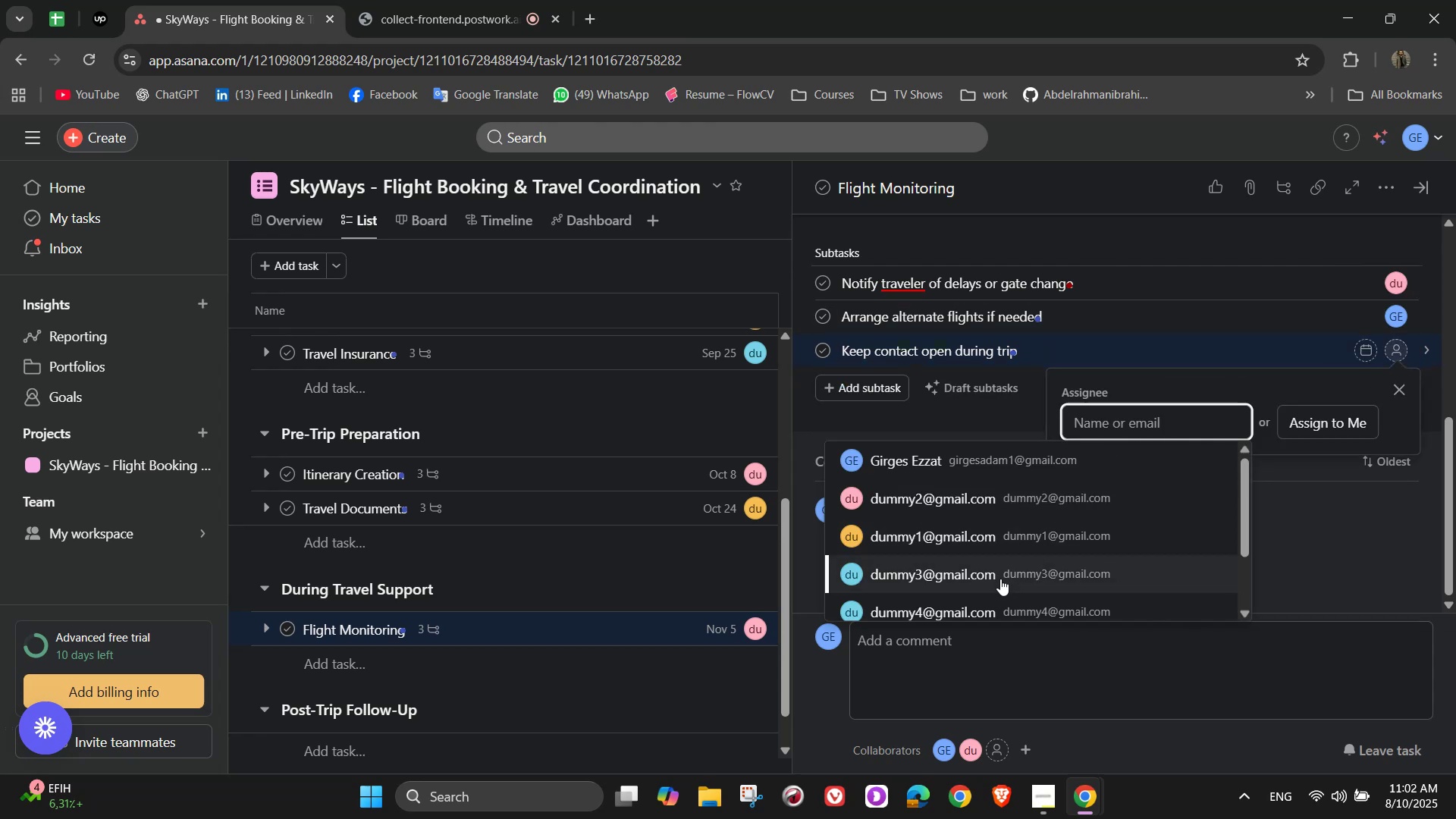 
left_click([1000, 579])
 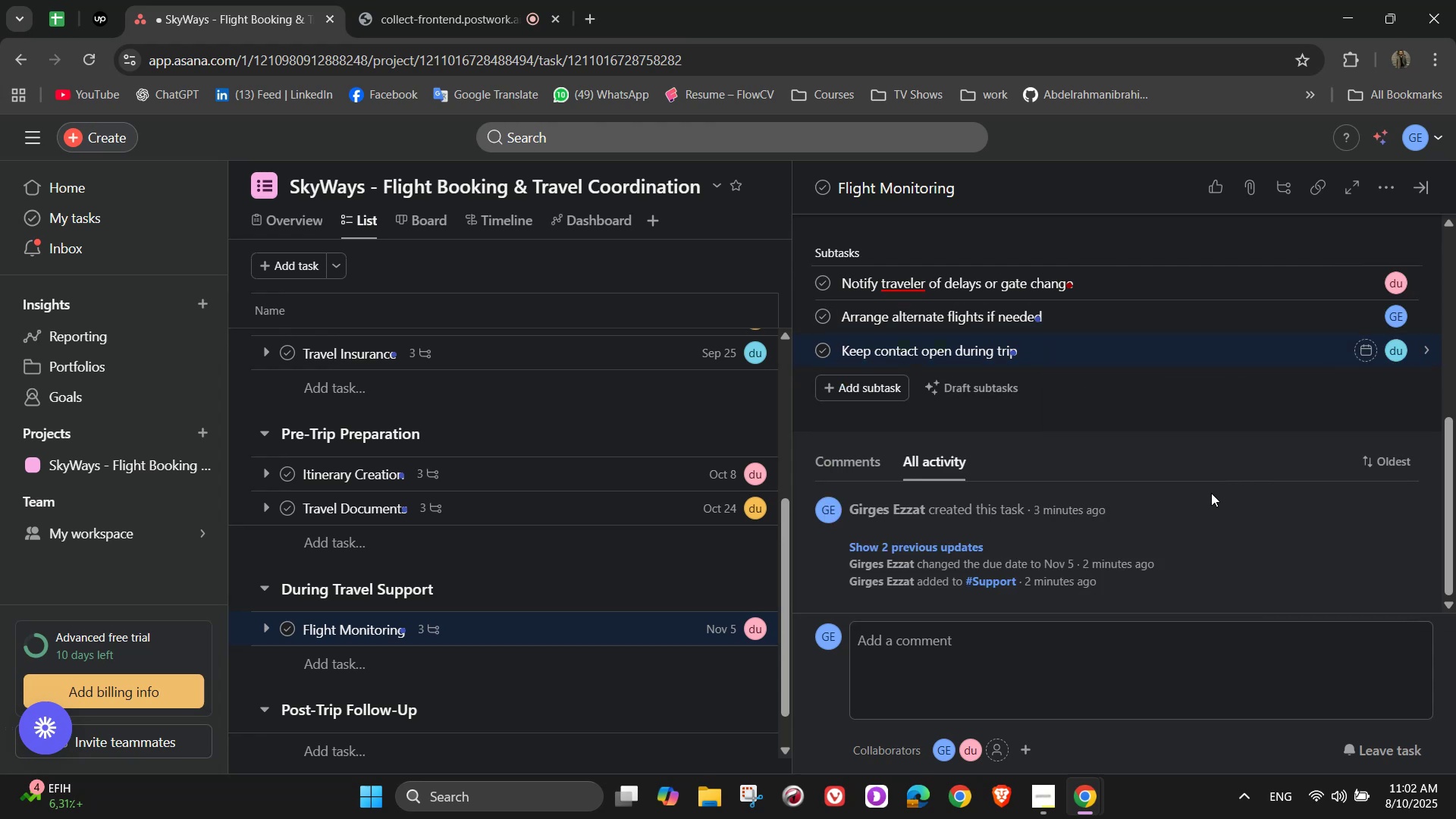 
scroll: coordinate [1276, 381], scroll_direction: up, amount: 5.0
 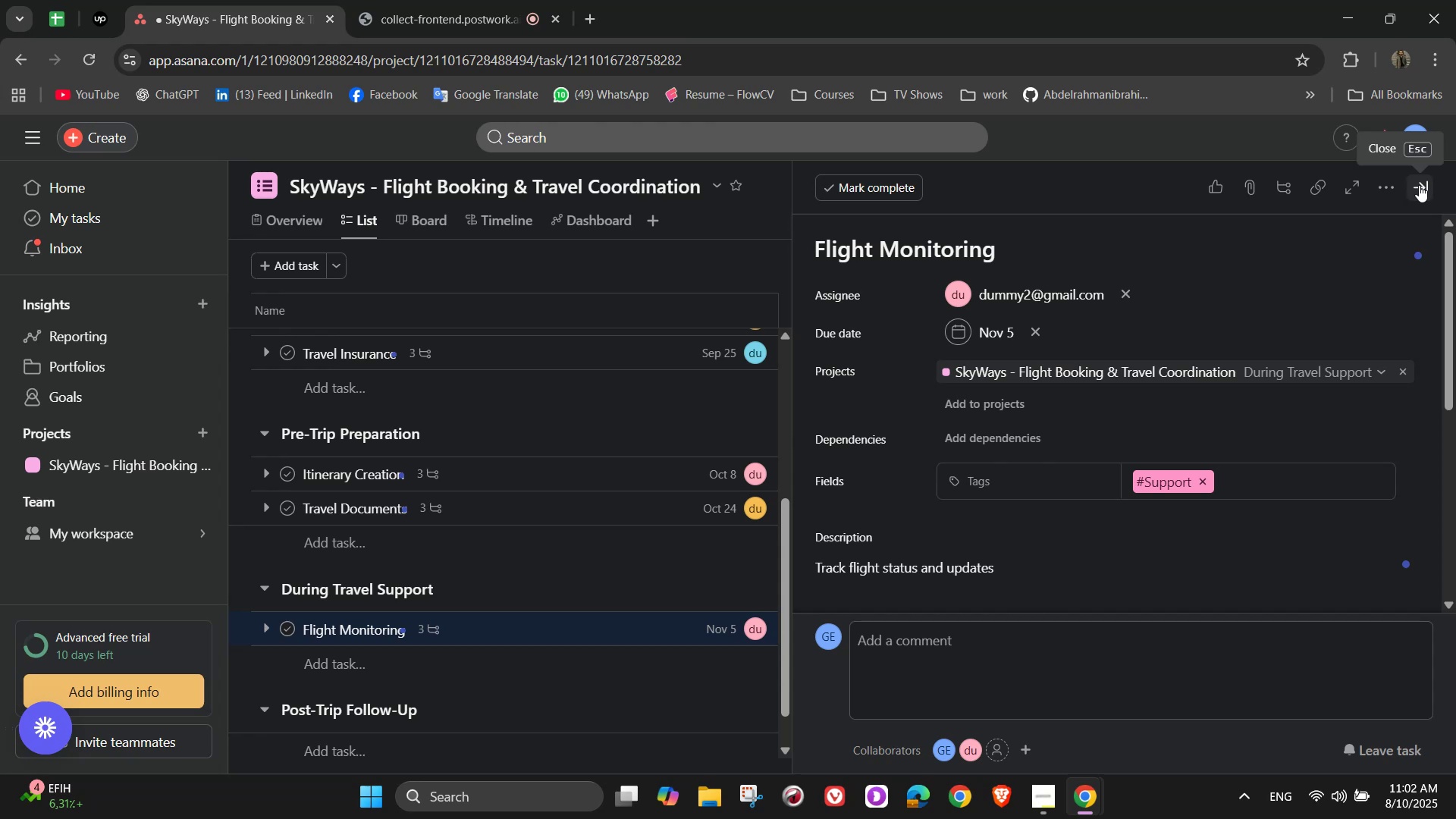 
wait(10.26)
 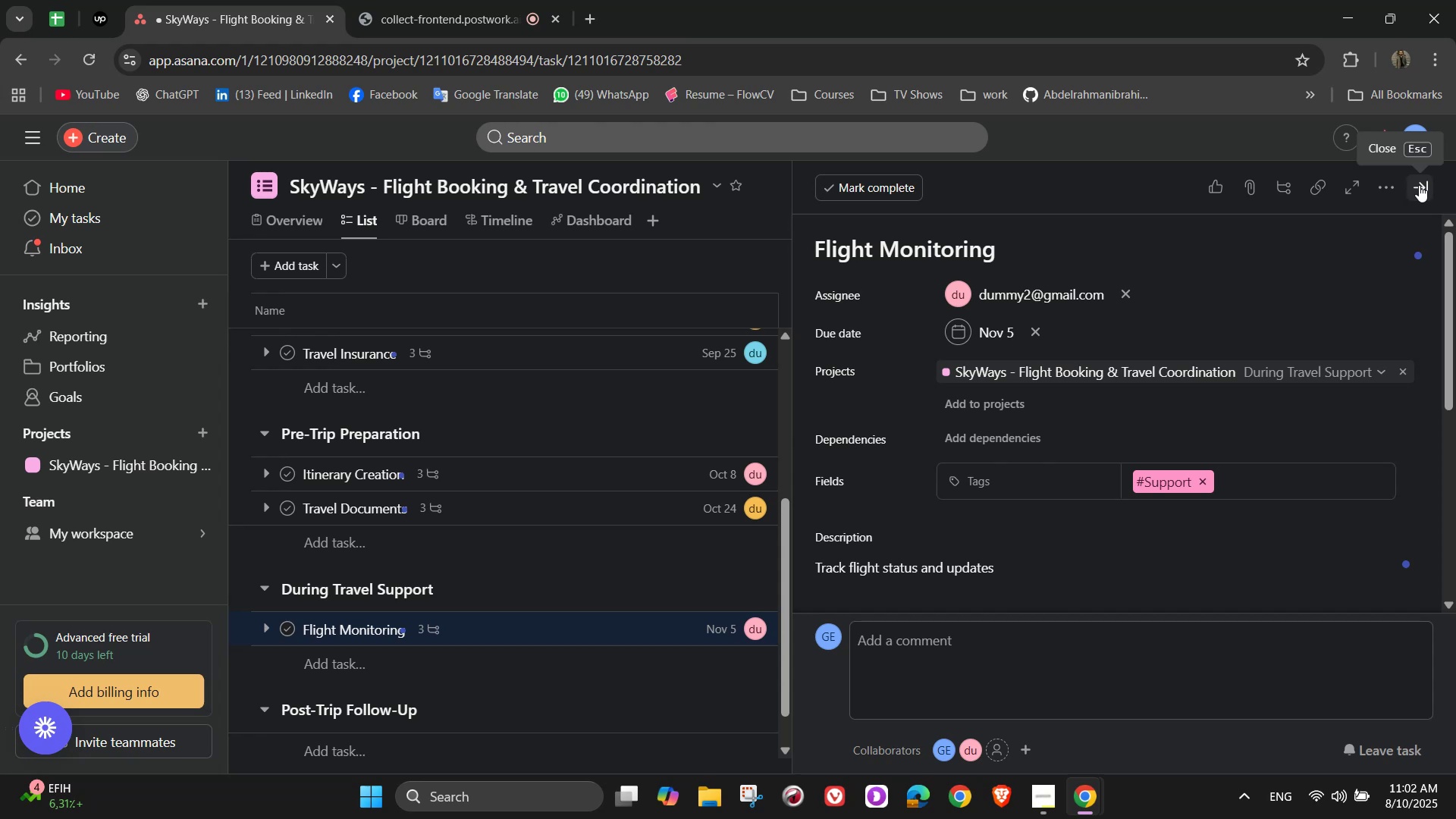 
left_click([1418, 184])
 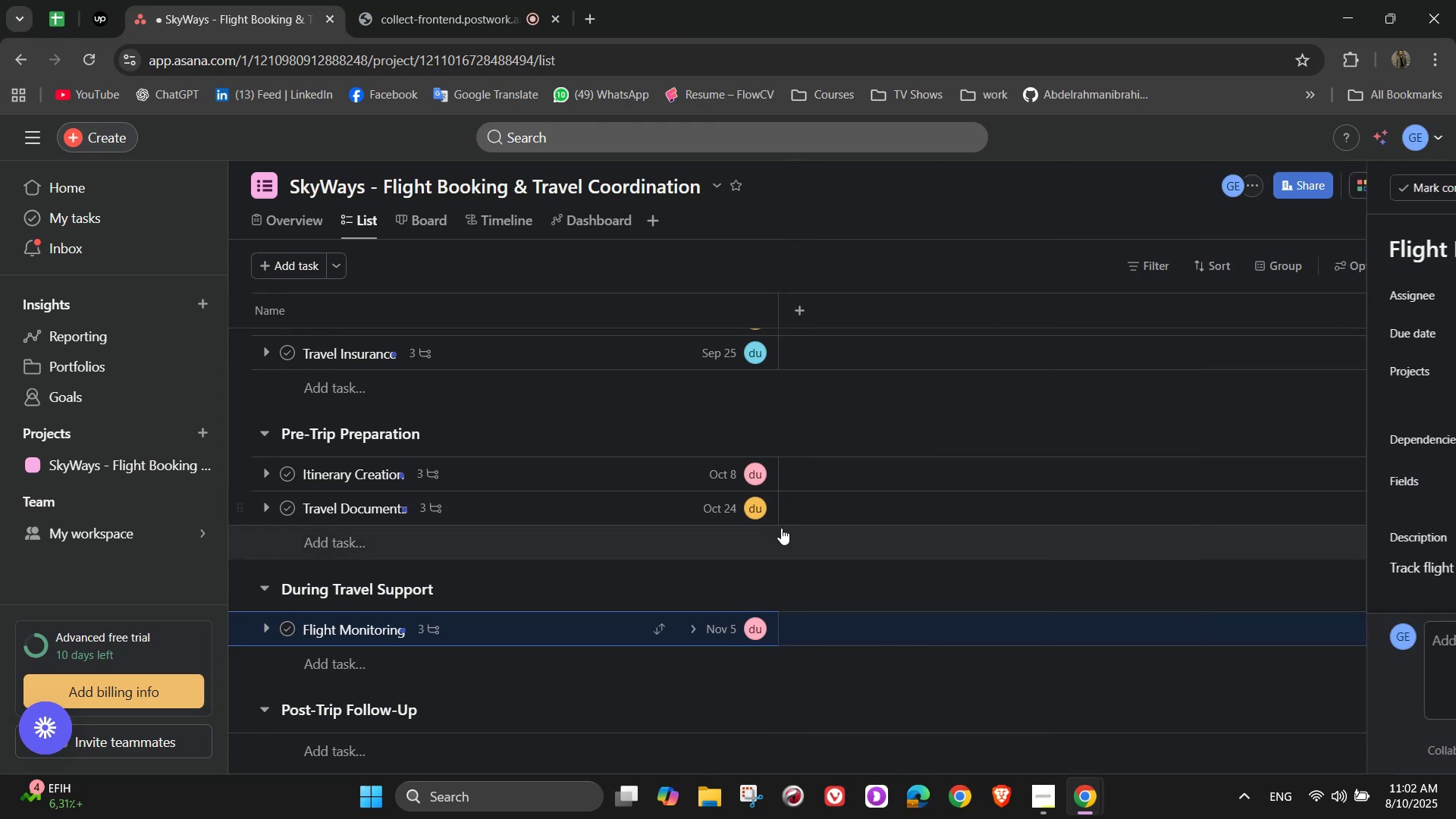 
scroll: coordinate [781, 528], scroll_direction: down, amount: 3.0
 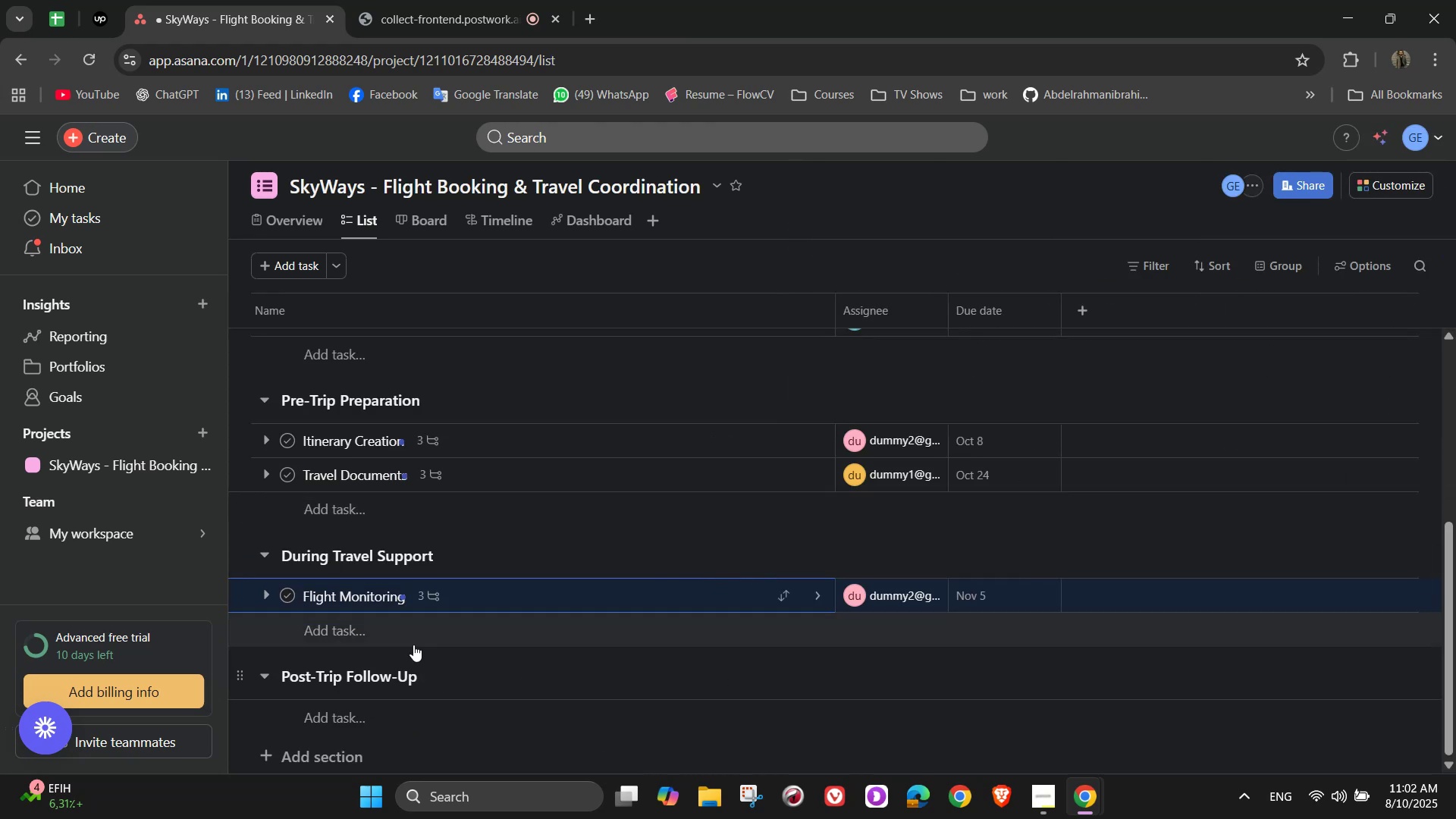 
left_click([411, 644])
 